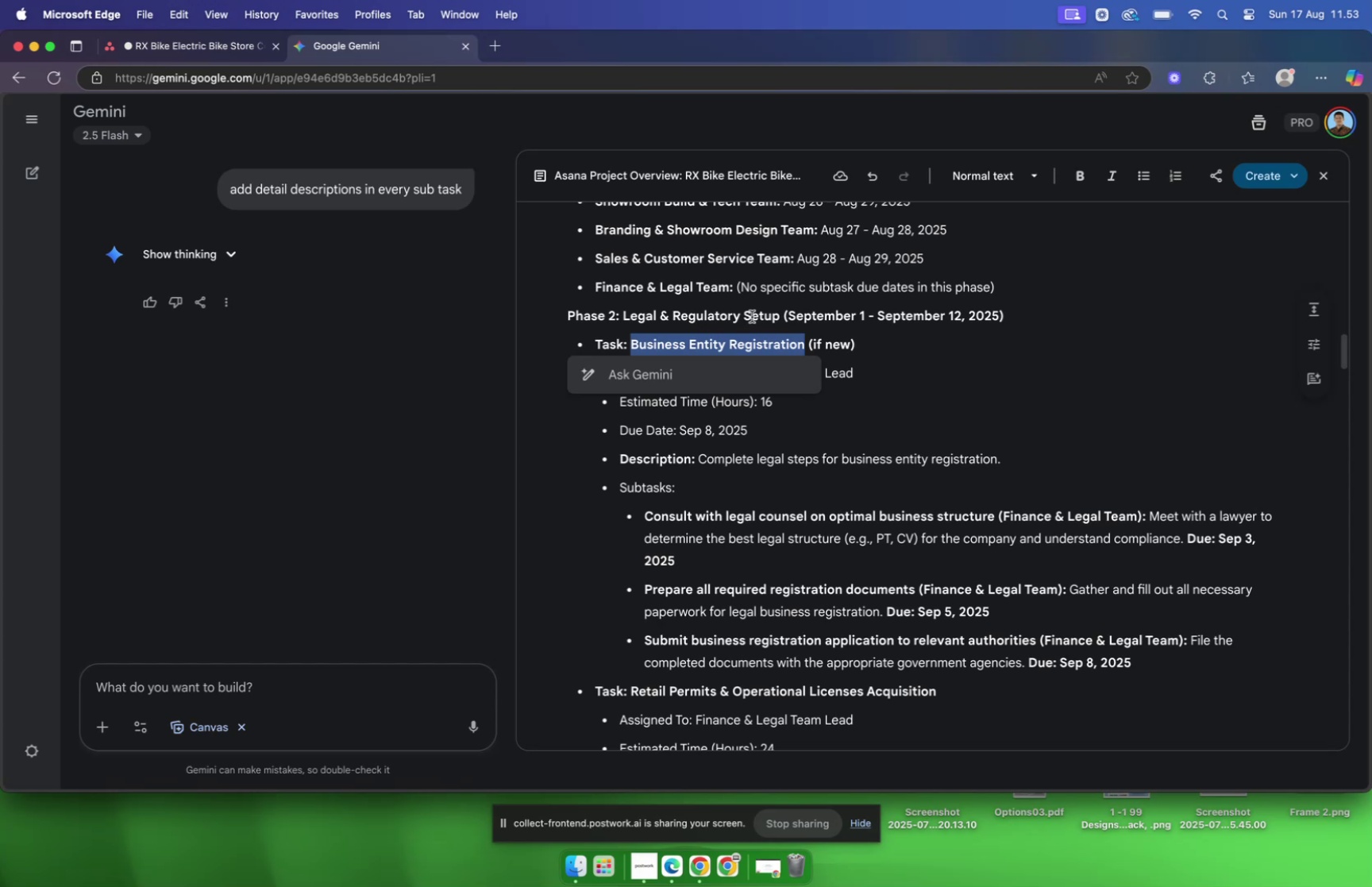 
key(Meta+C)
 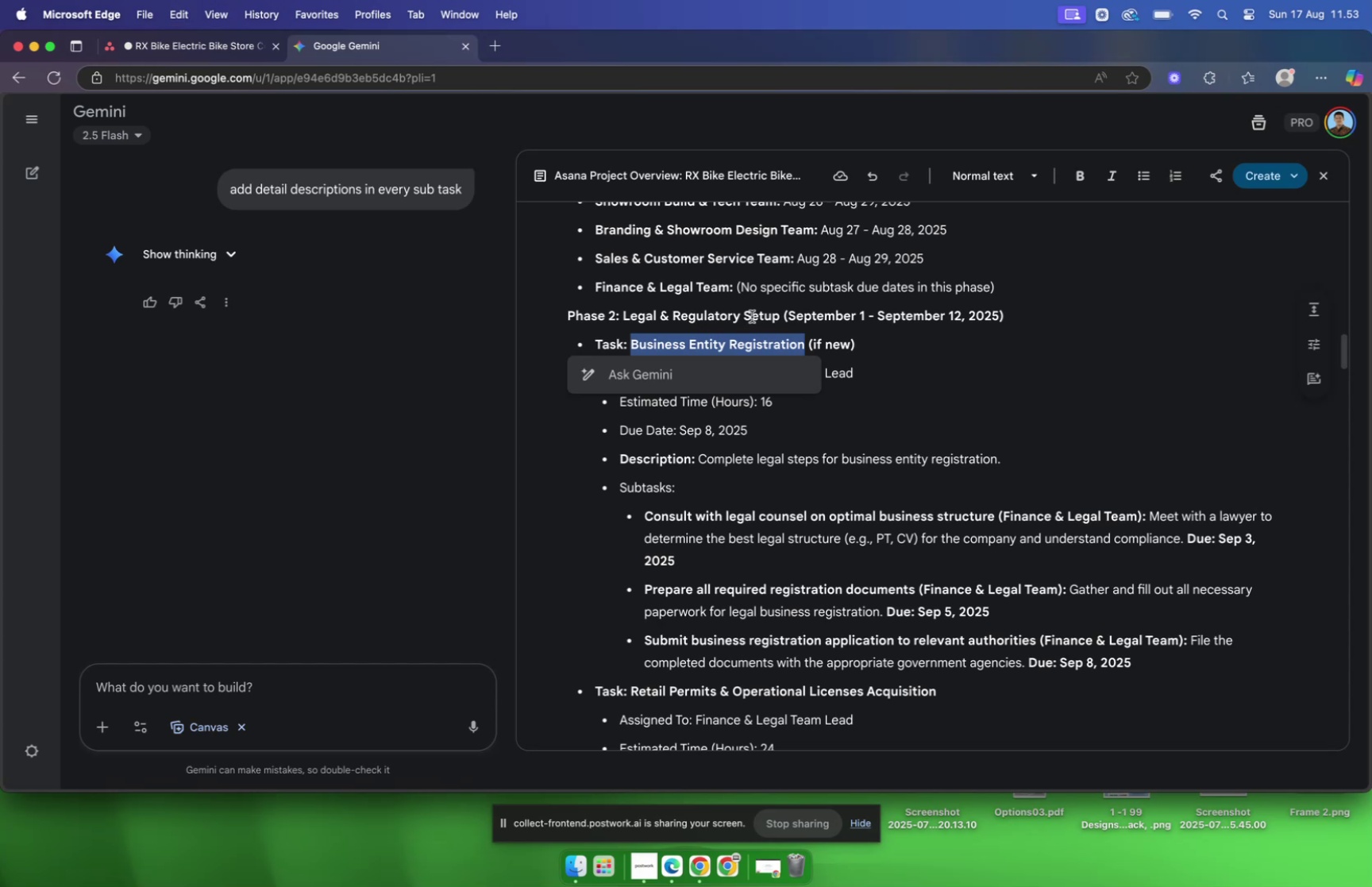 
key(Meta+C)
 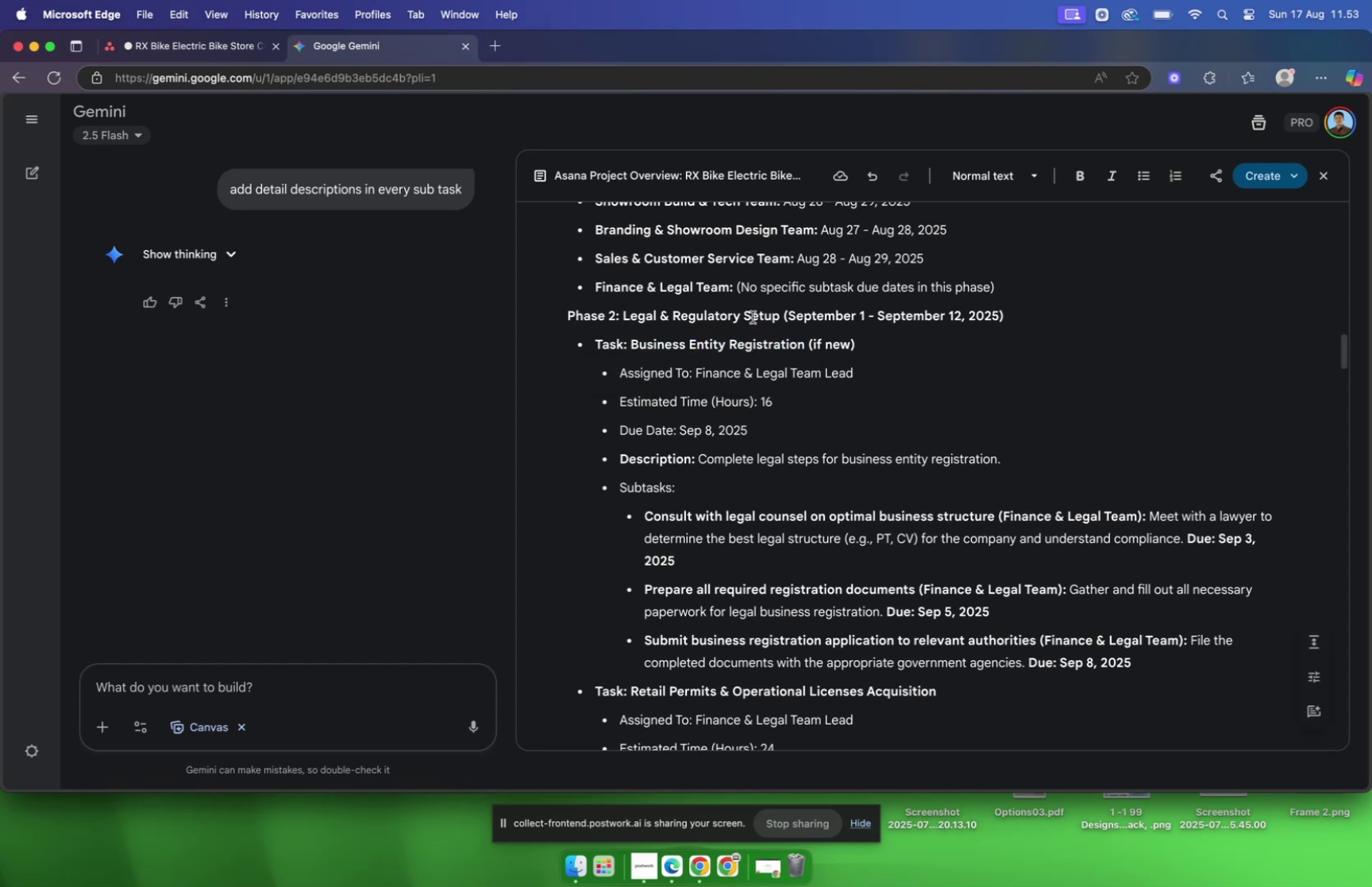 
wait(8.67)
 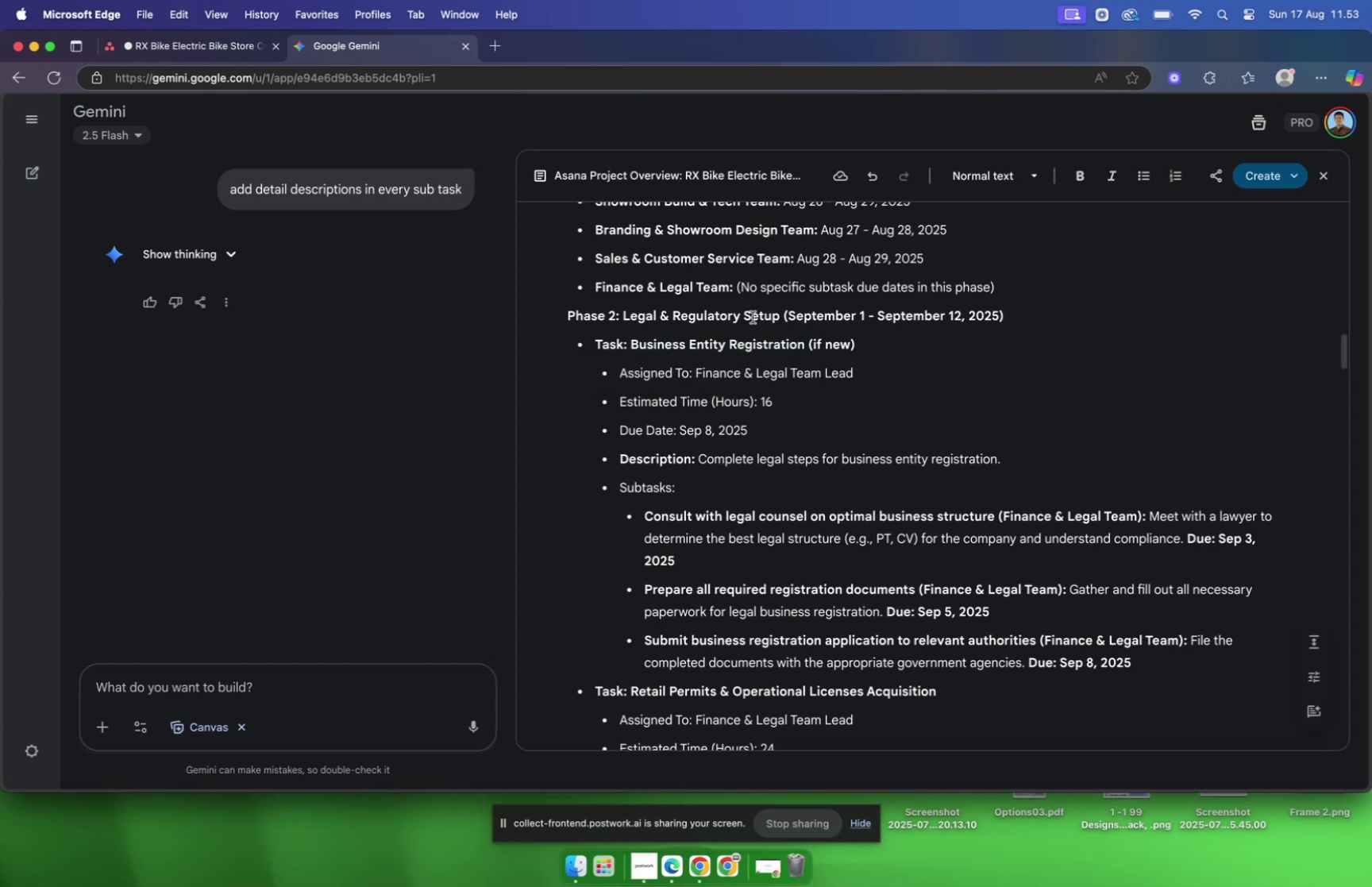 
left_click([184, 53])
 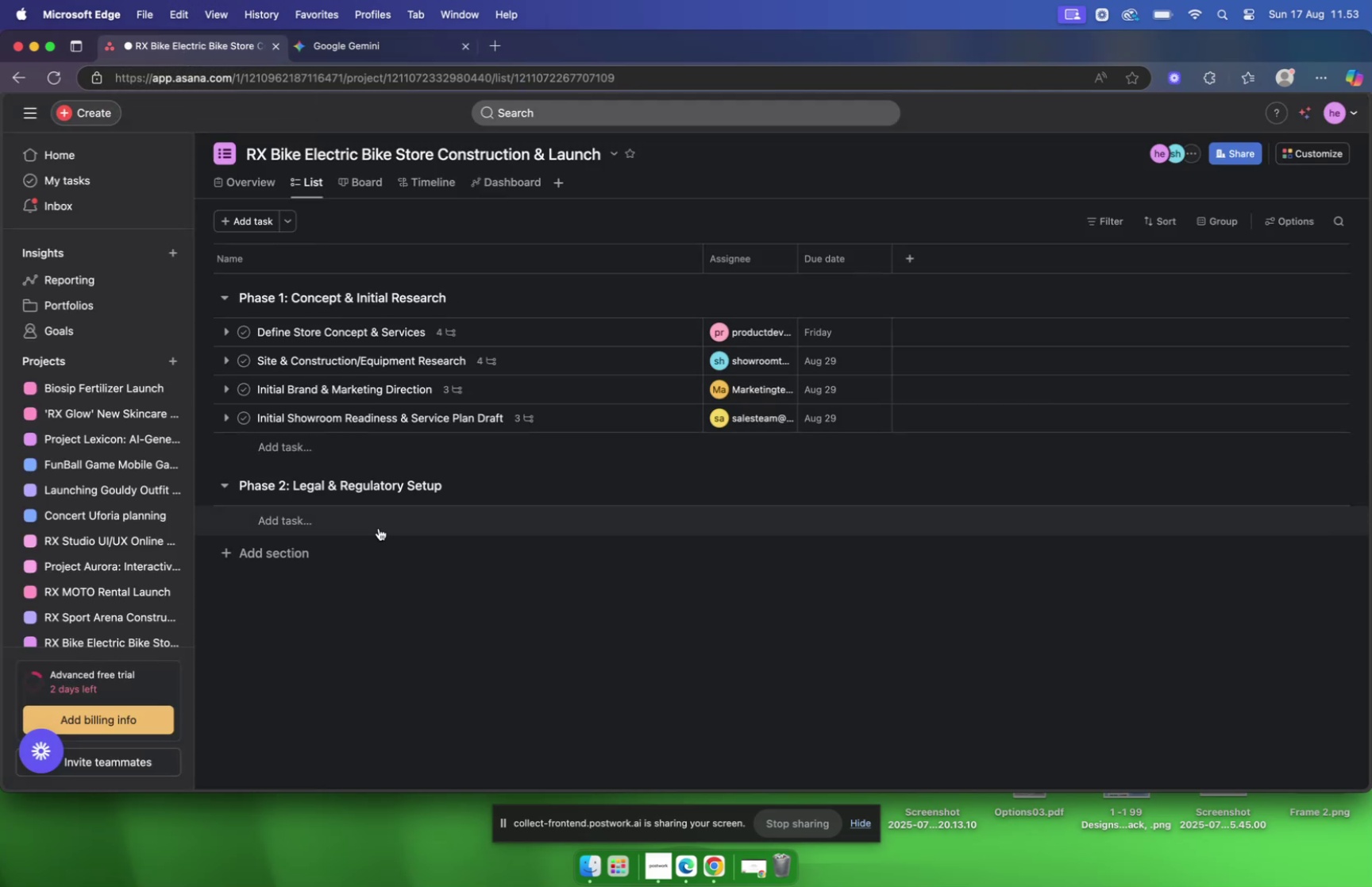 
left_click([366, 515])
 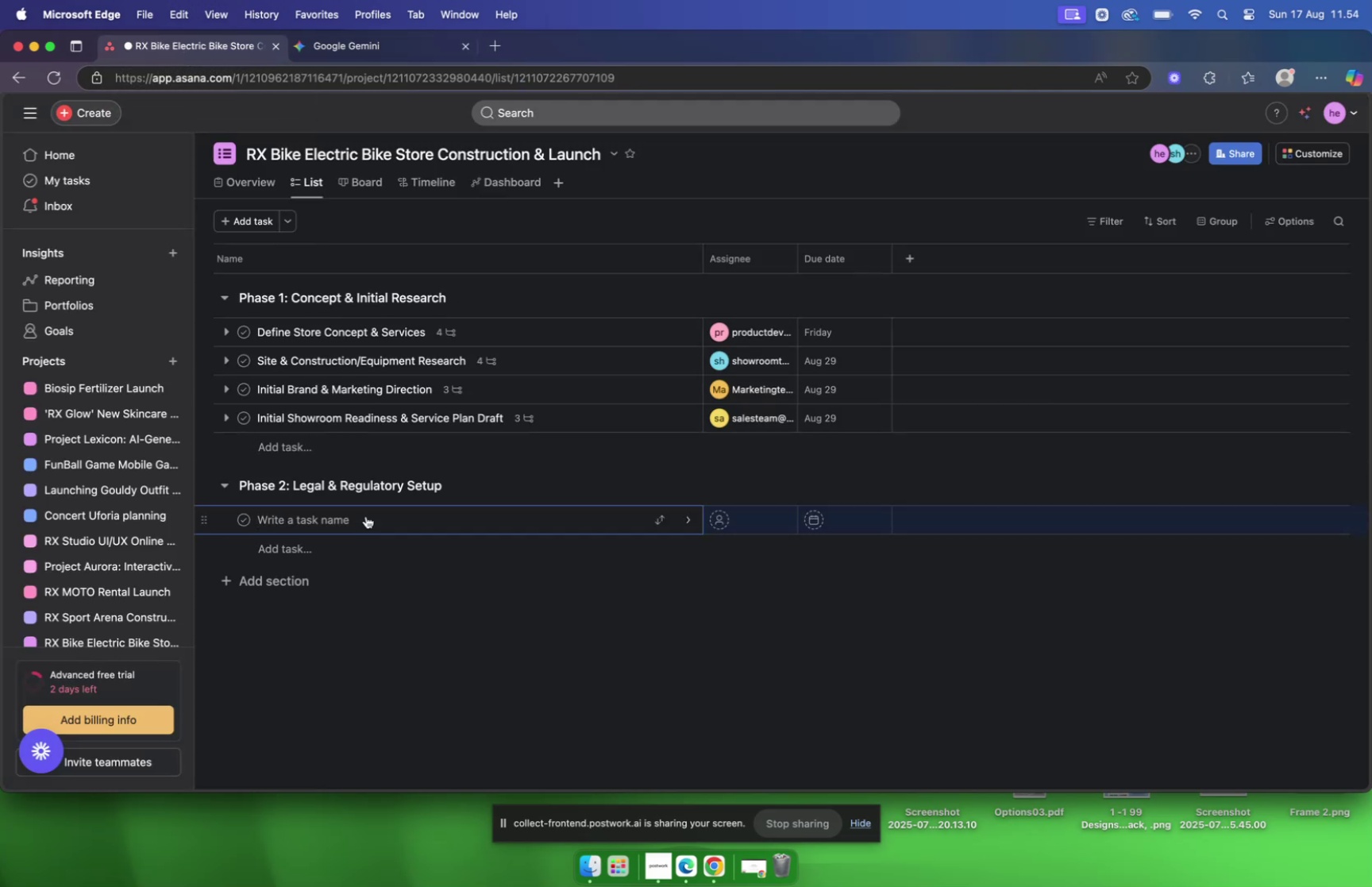 
key(Meta+V)
 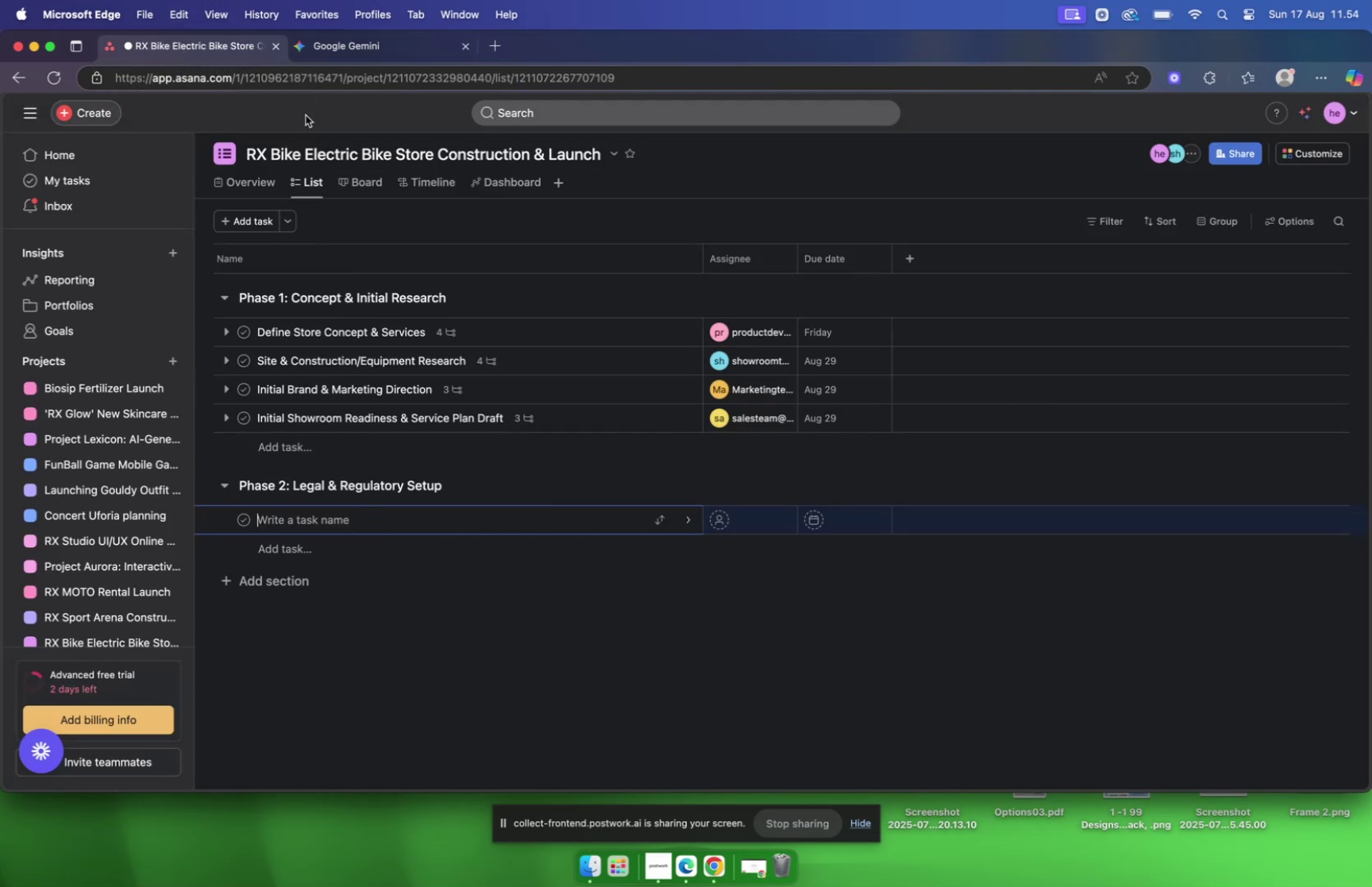 
left_click([340, 60])
 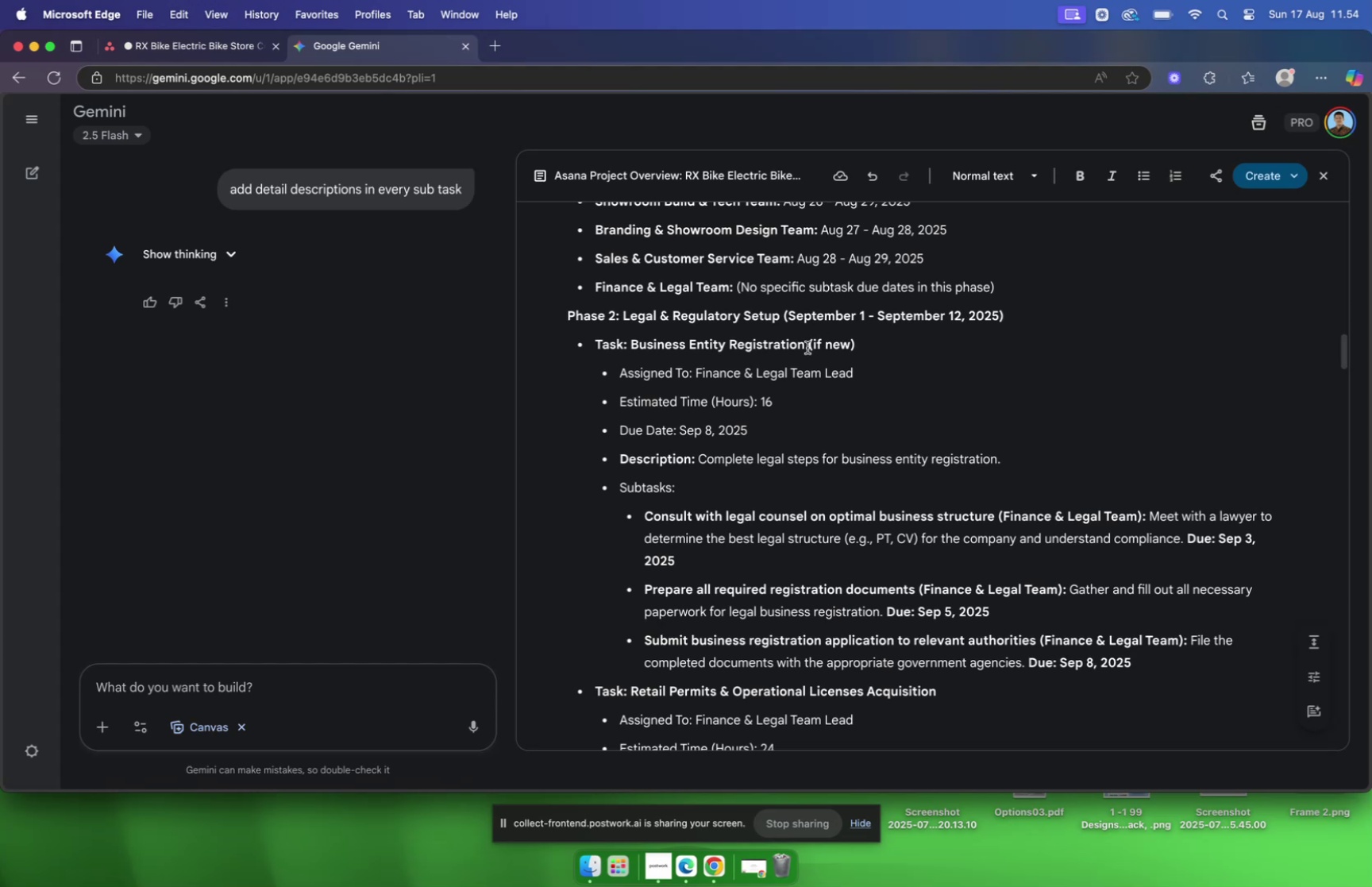 
left_click_drag(start_coordinate=[804, 347], to_coordinate=[632, 345])
 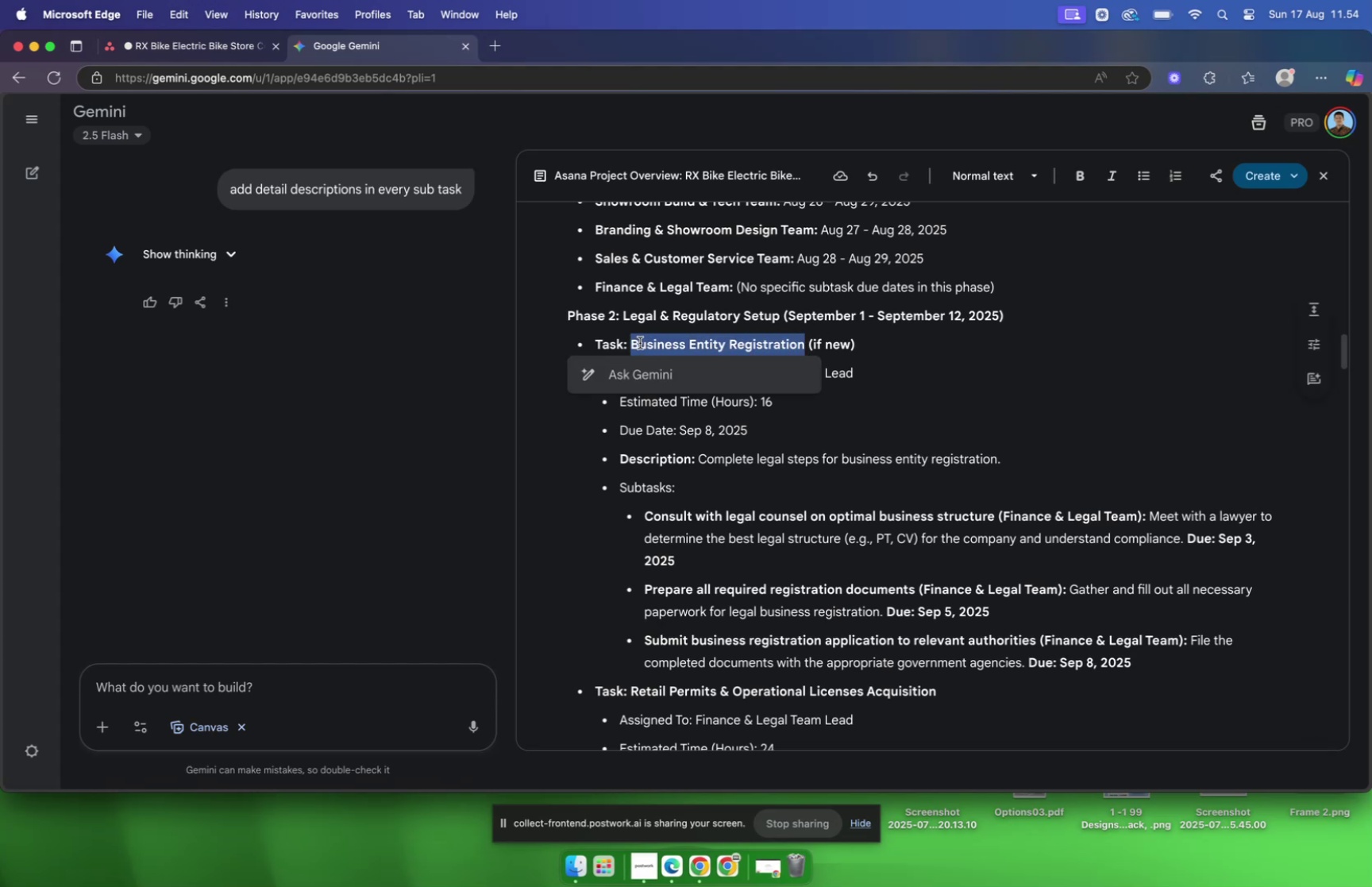 
key(Meta+C)
 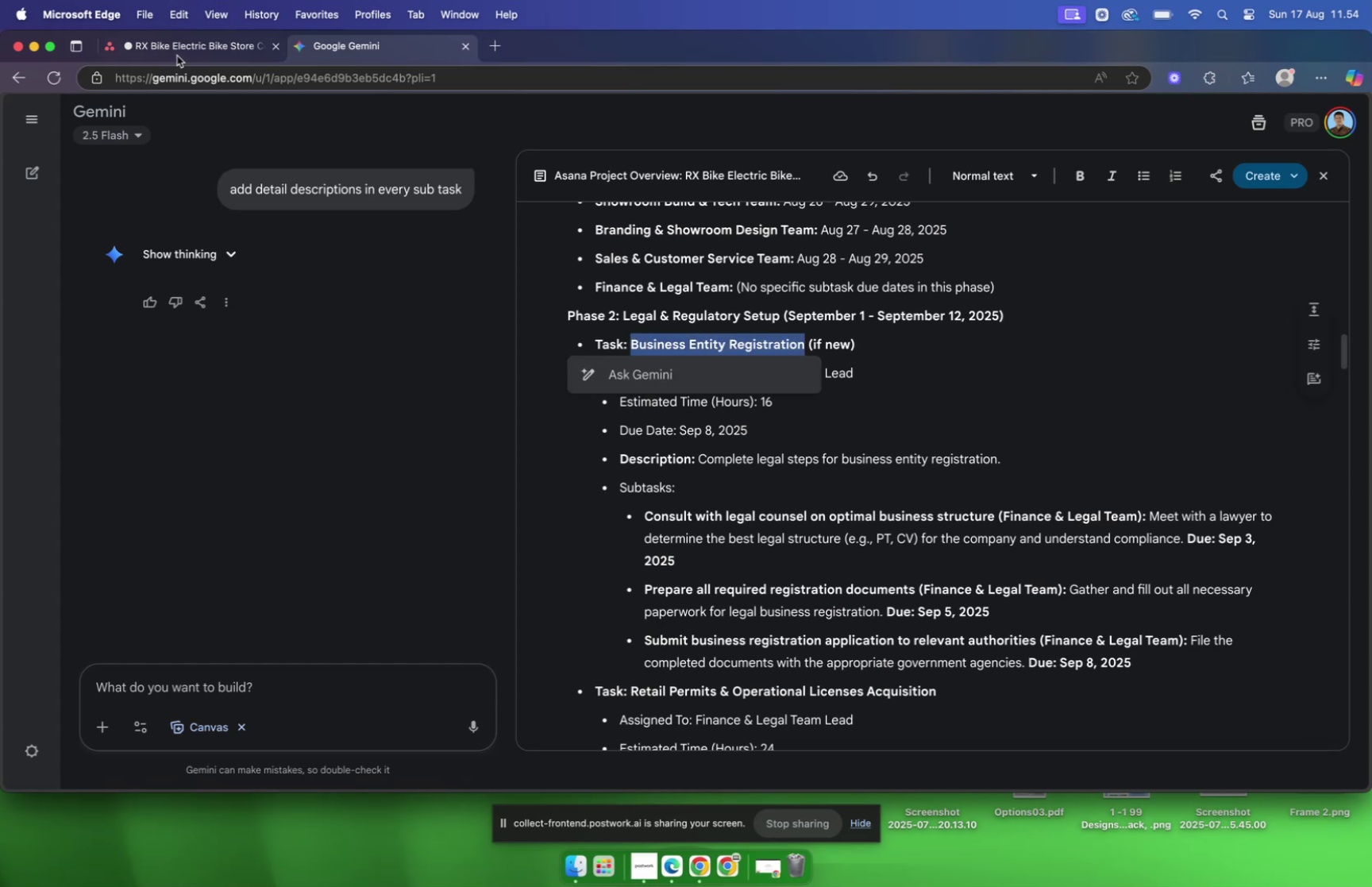 
left_click([173, 53])
 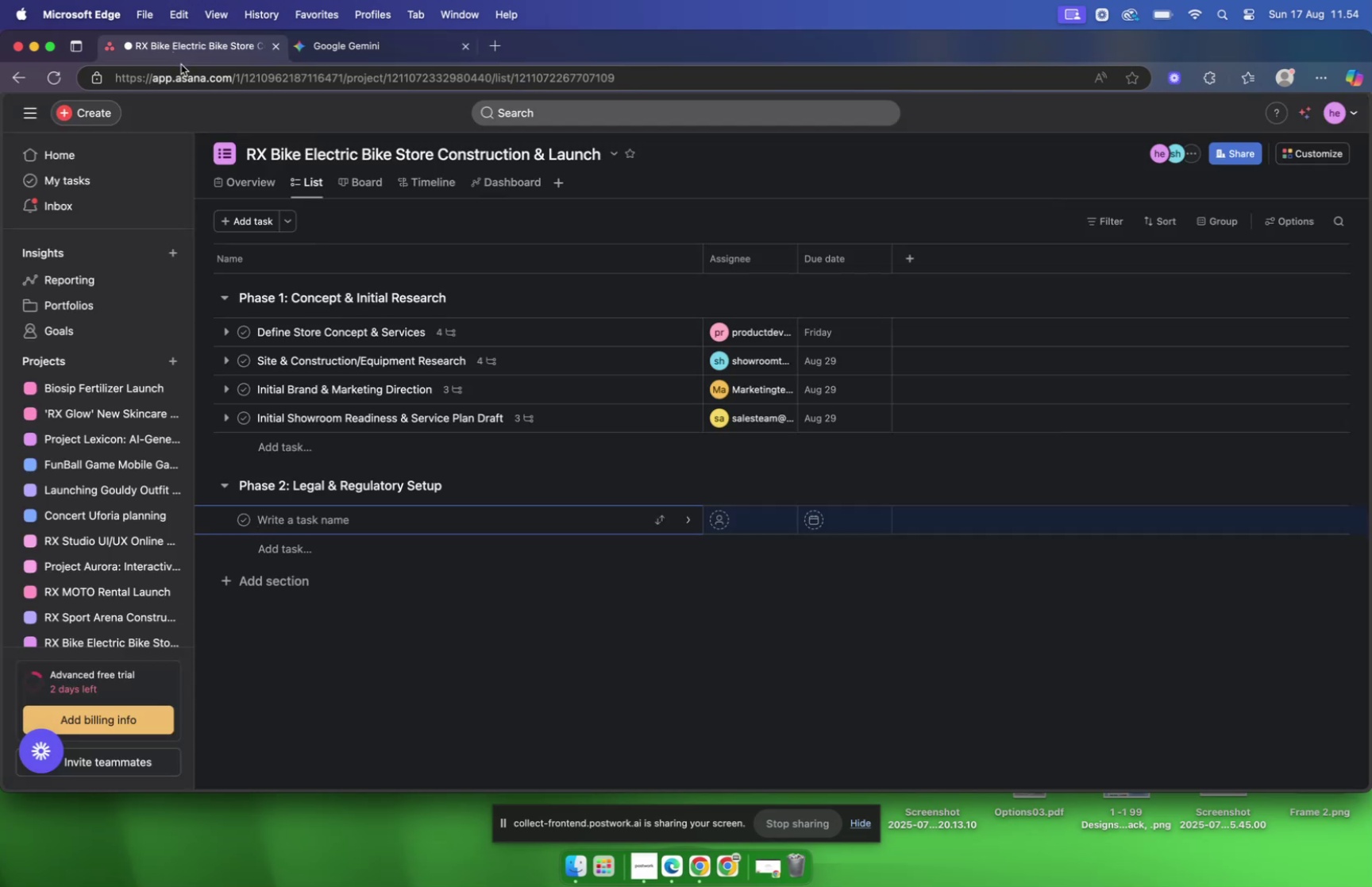 
key(Meta+V)
 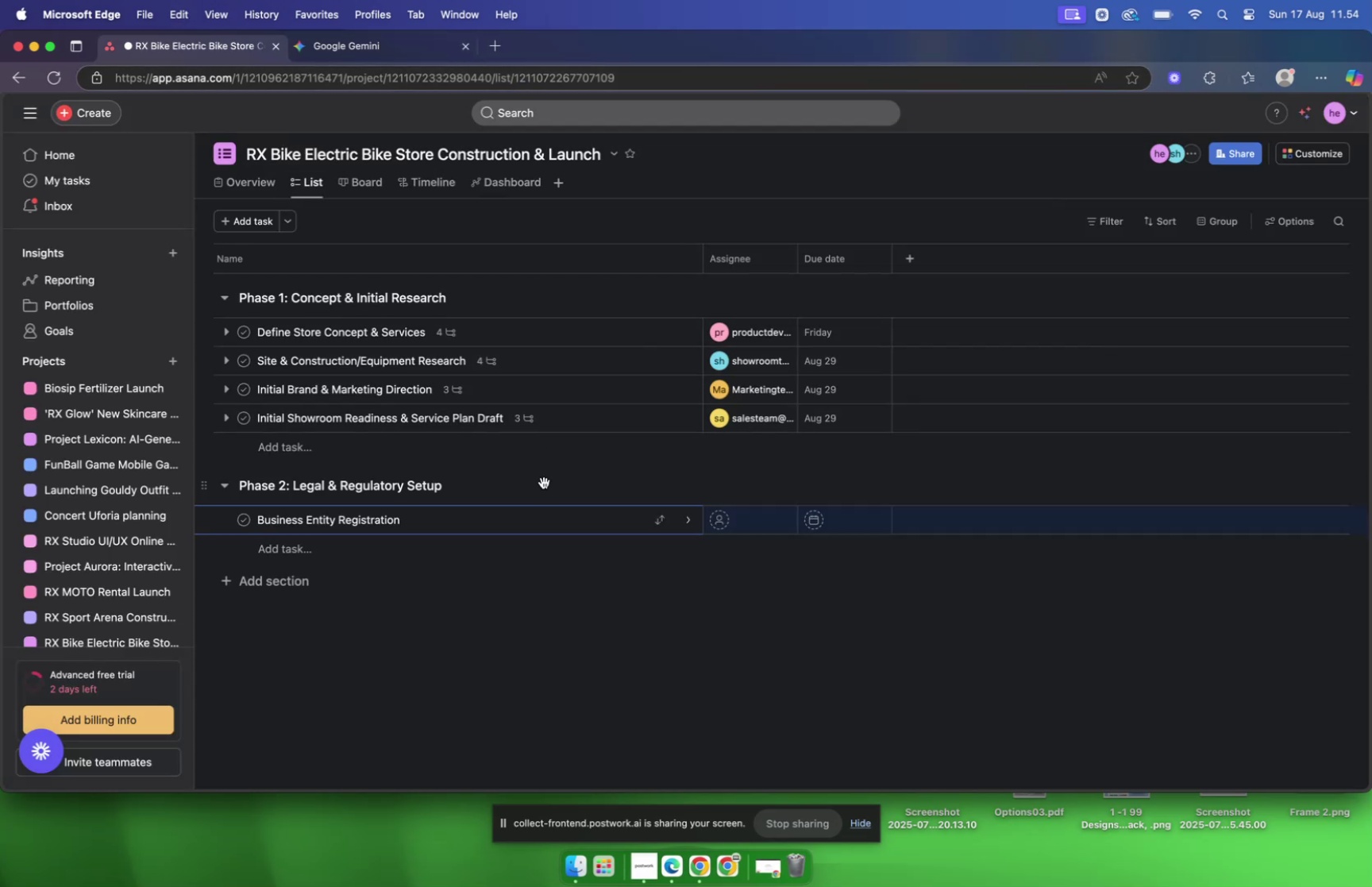 
left_click([546, 521])
 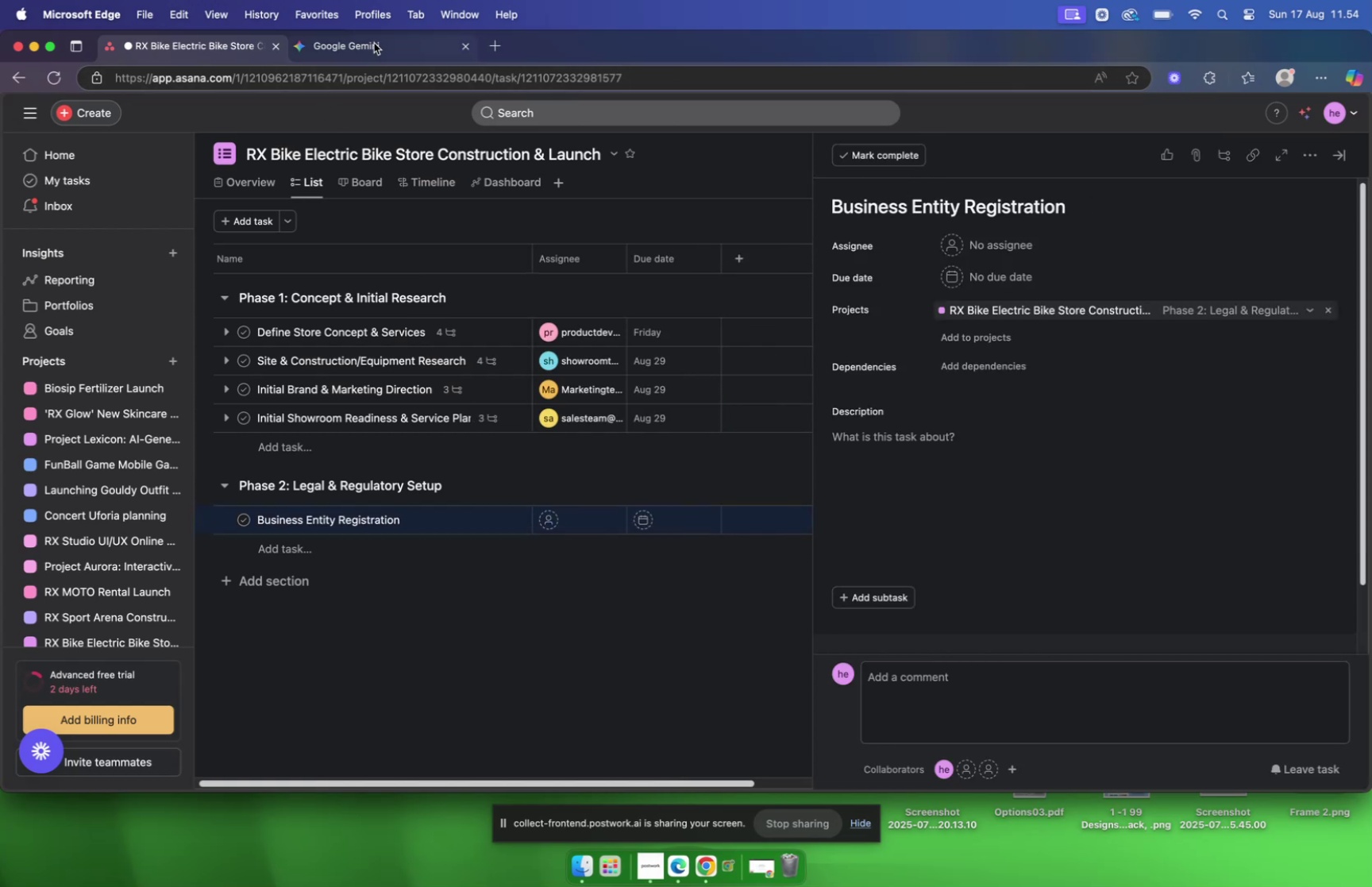 
wait(5.44)
 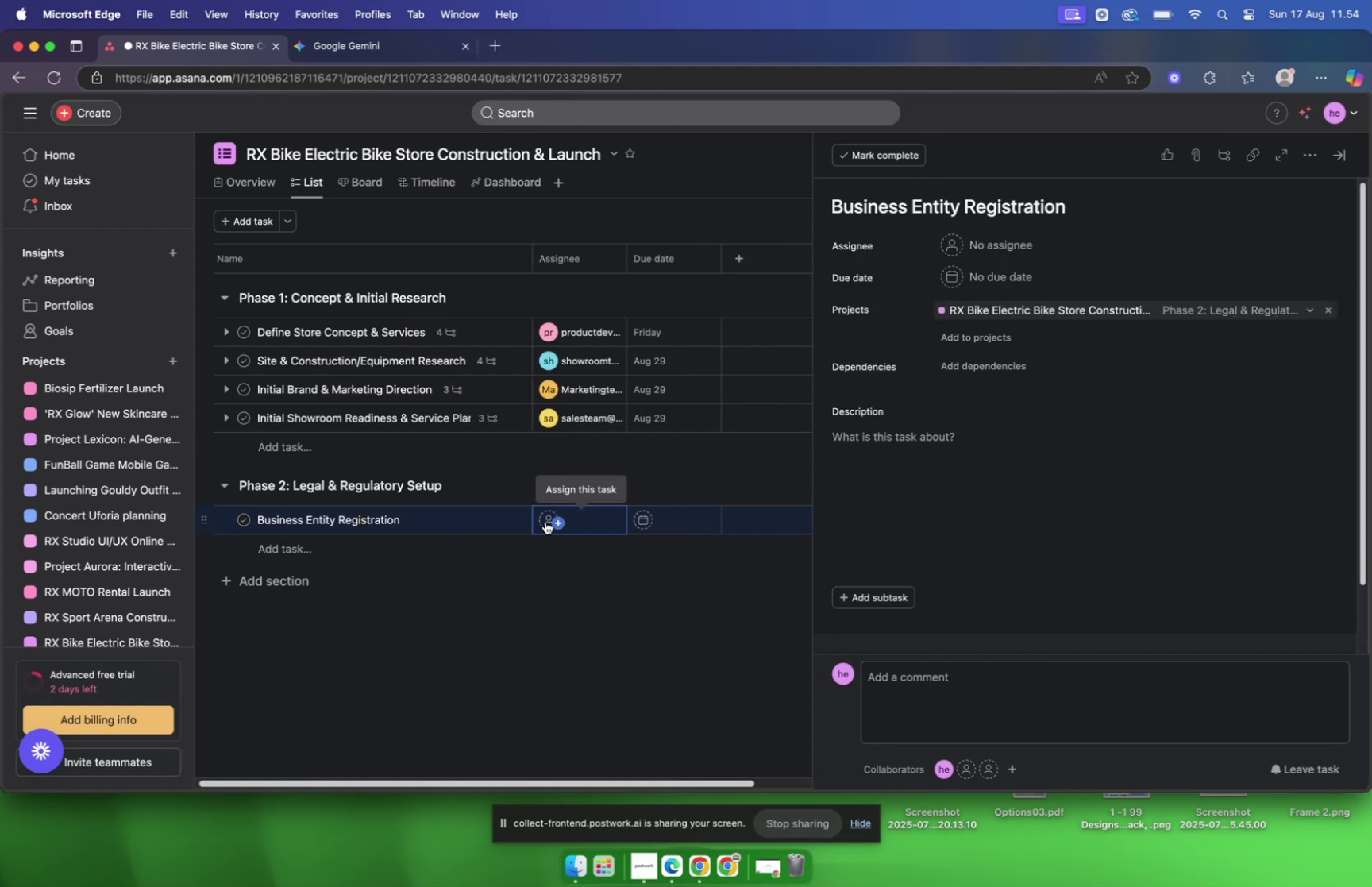 
left_click([864, 341])
 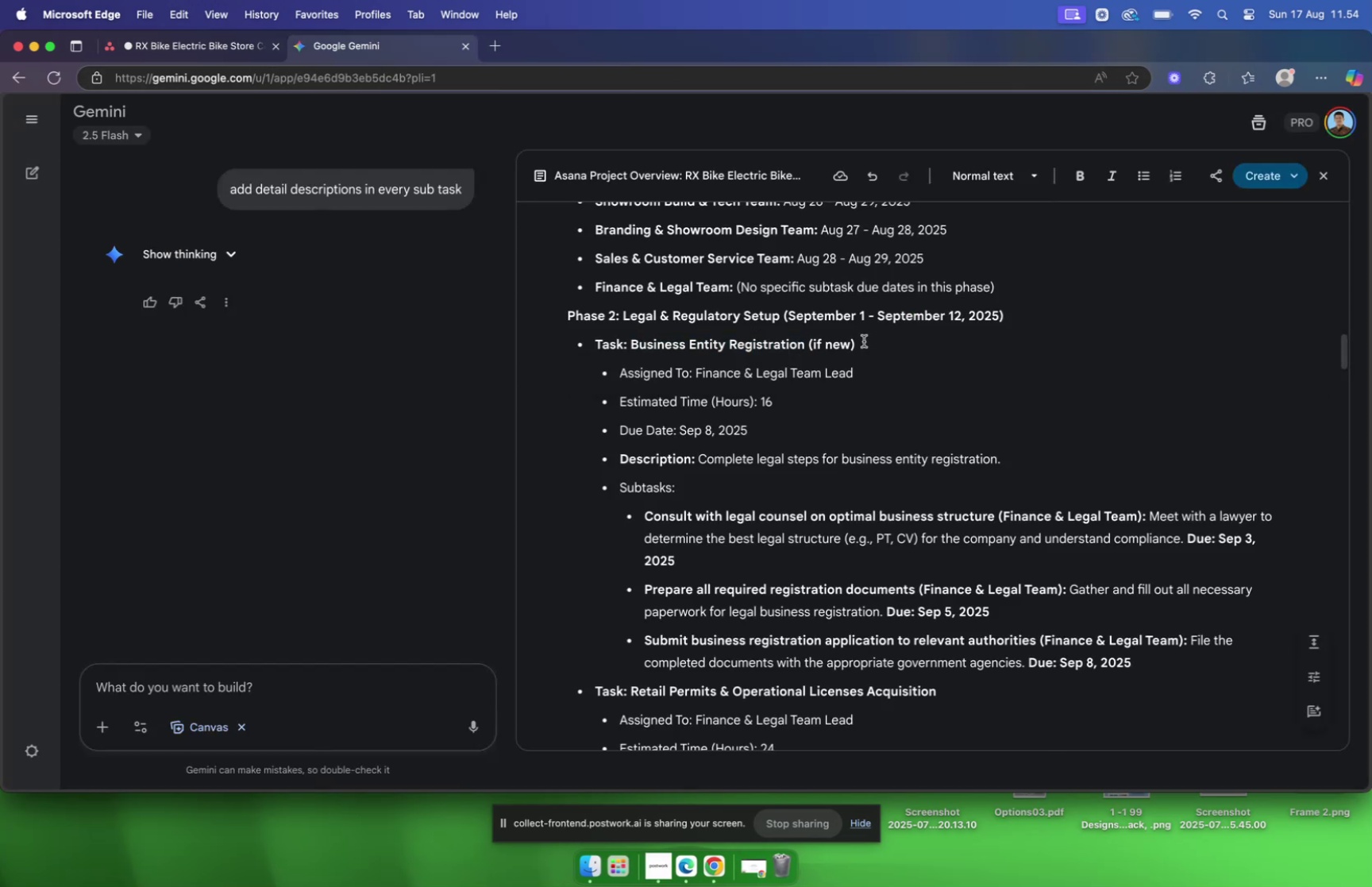 
scroll: coordinate [863, 338], scroll_direction: down, amount: 2.0
 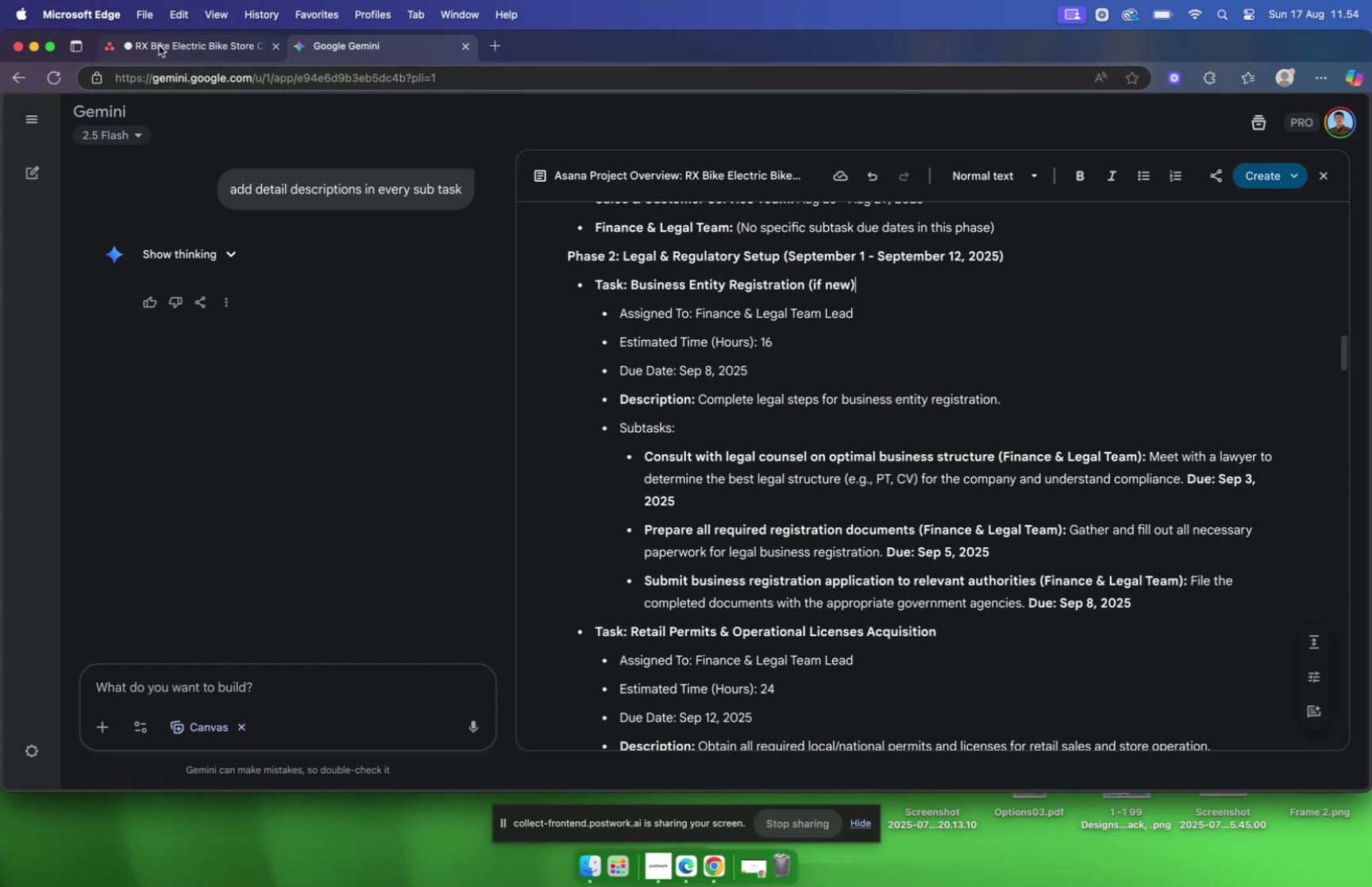 
wait(9.4)
 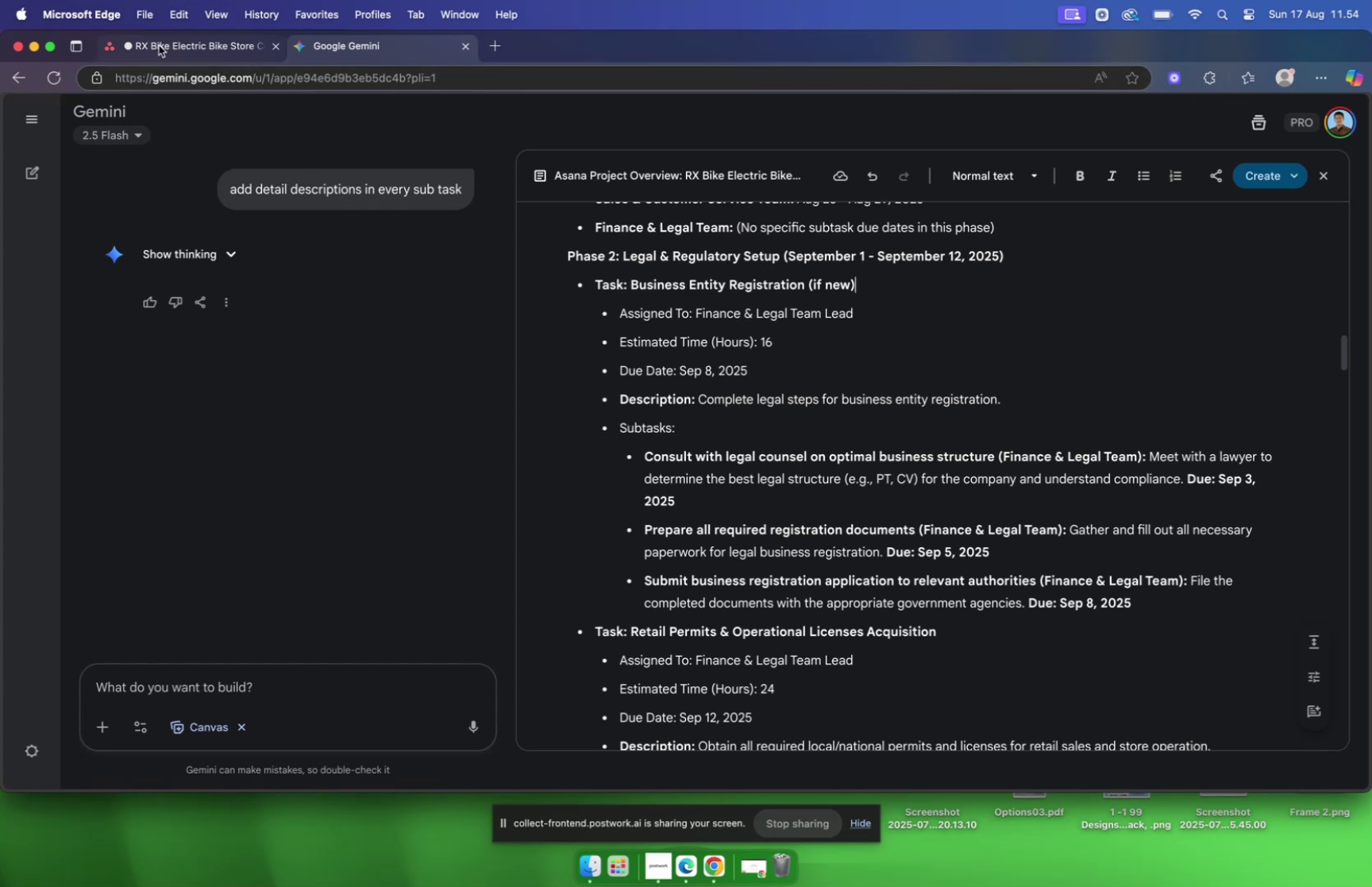 
type(fub)
key(Backspace)
key(Backspace)
type(inan)
 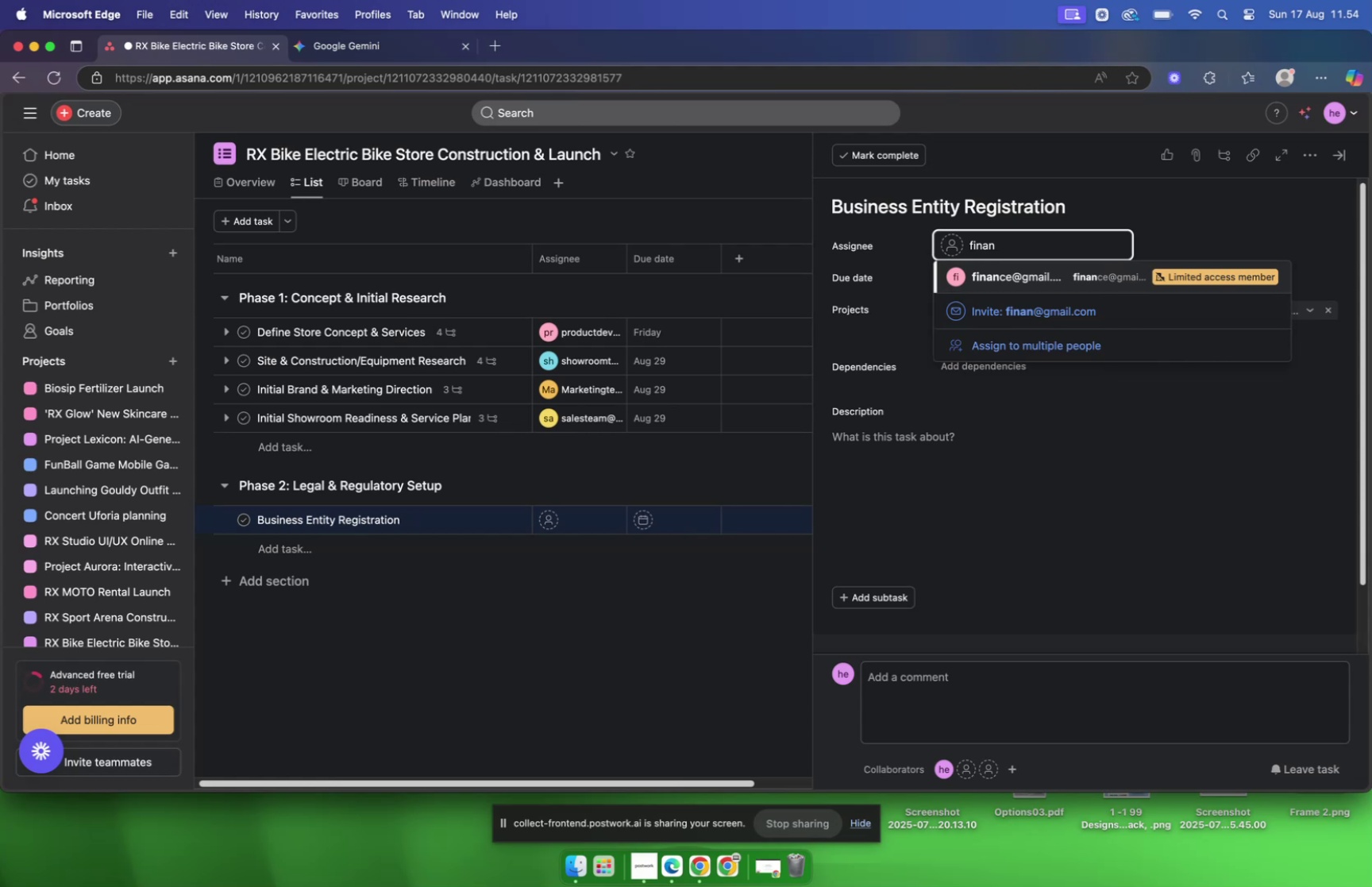 
key(Enter)
 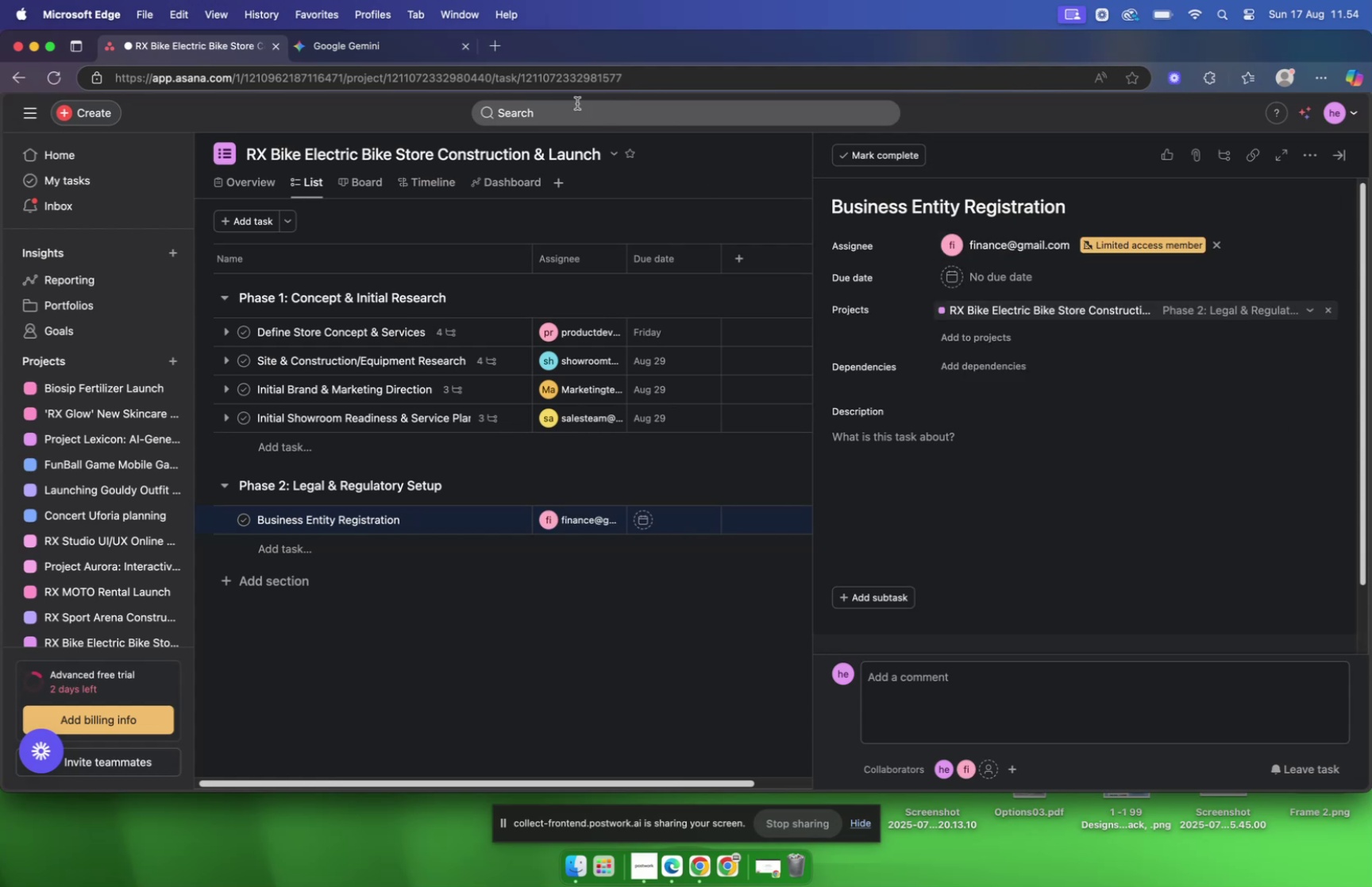 
left_click([370, 52])
 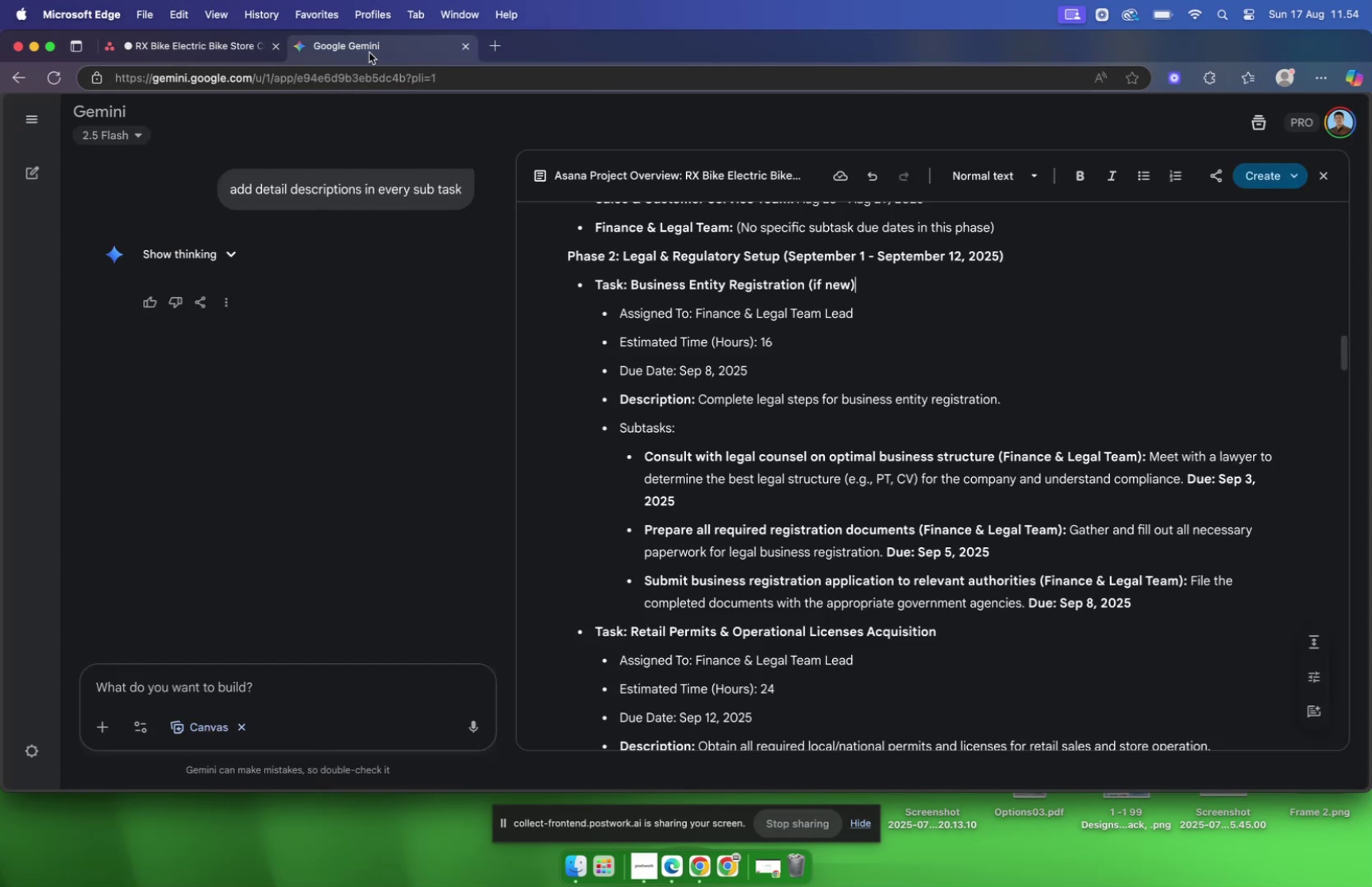 
left_click([210, 44])
 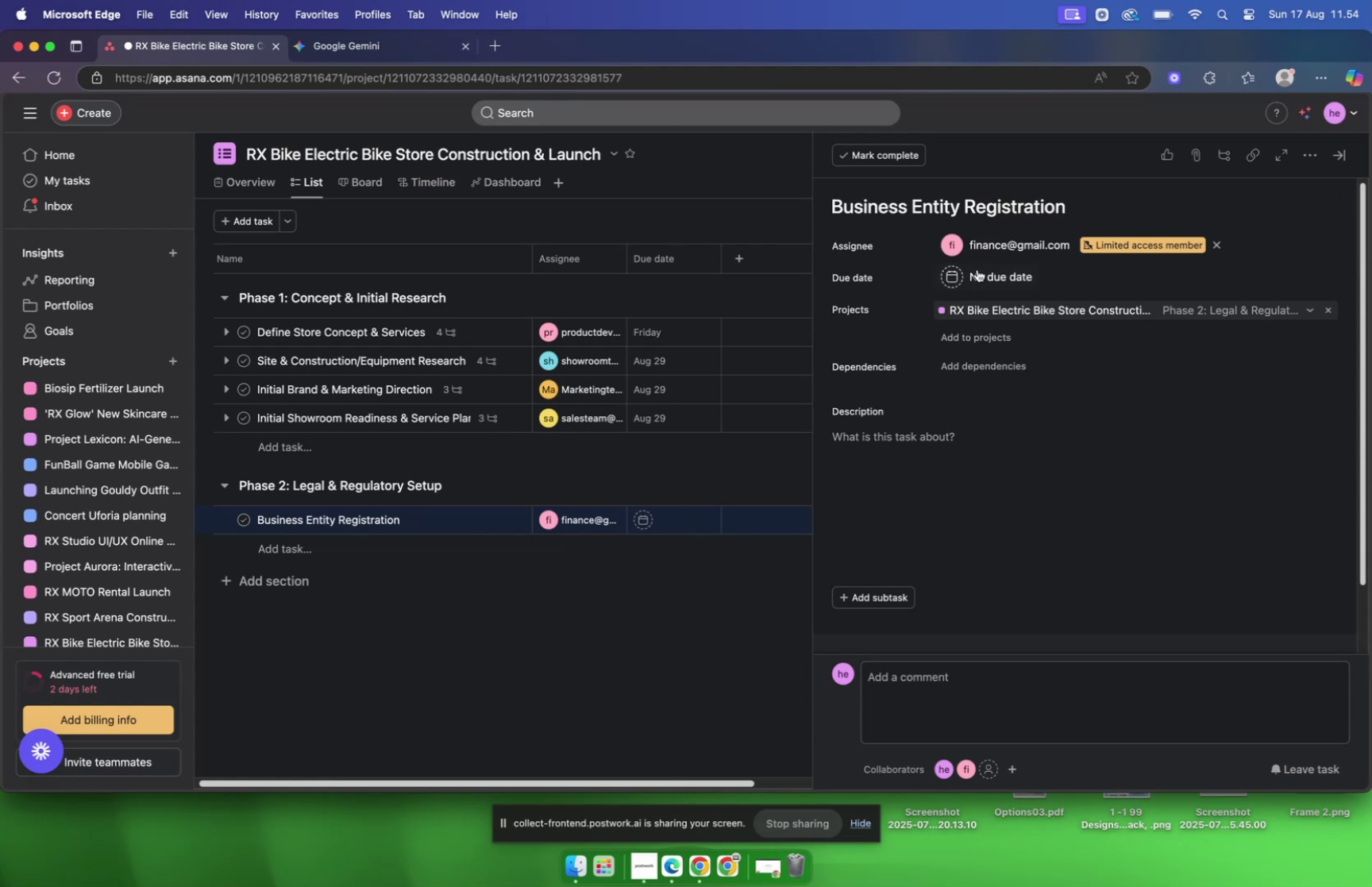 
left_click([984, 273])
 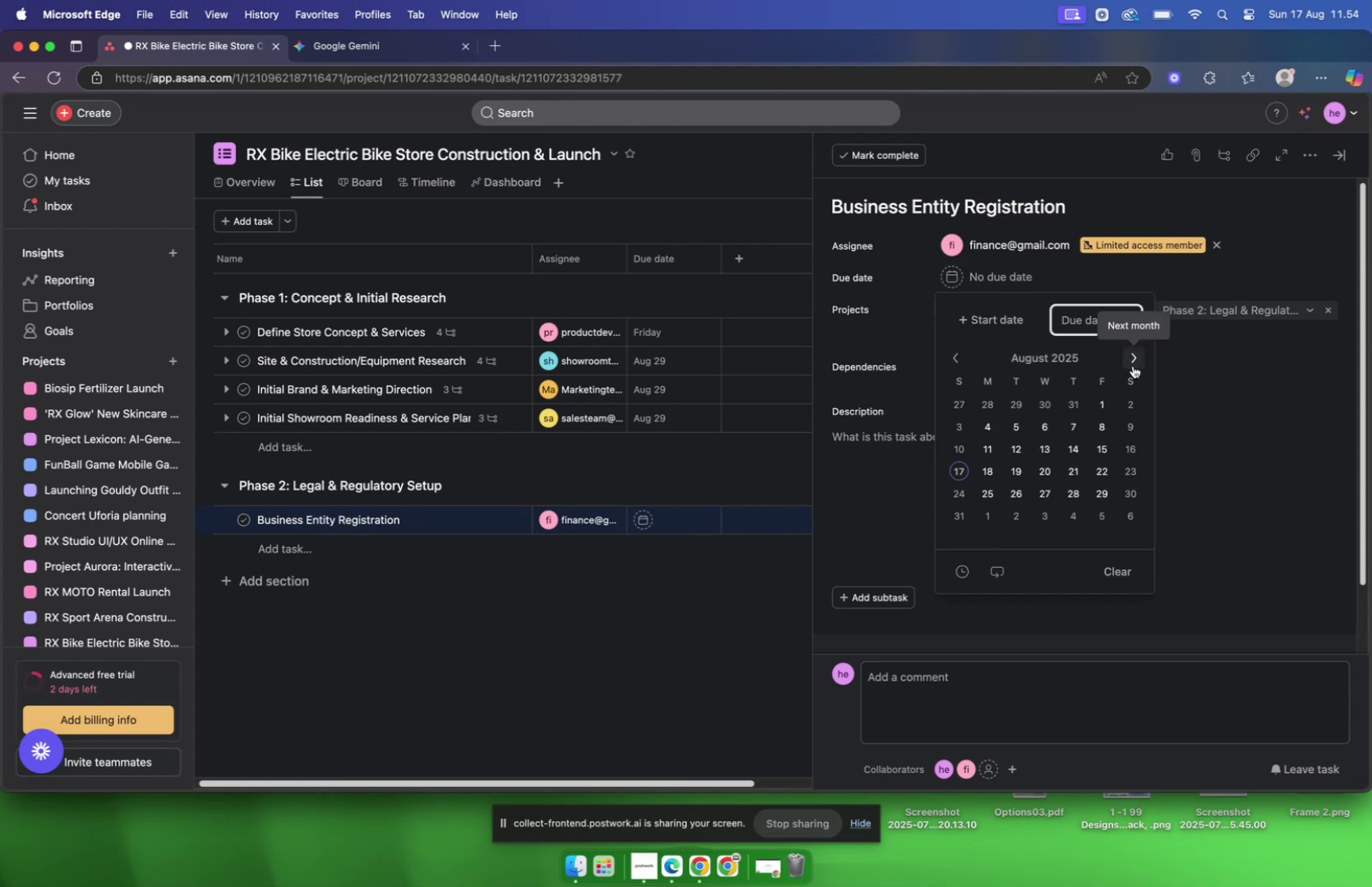 
left_click([1131, 361])
 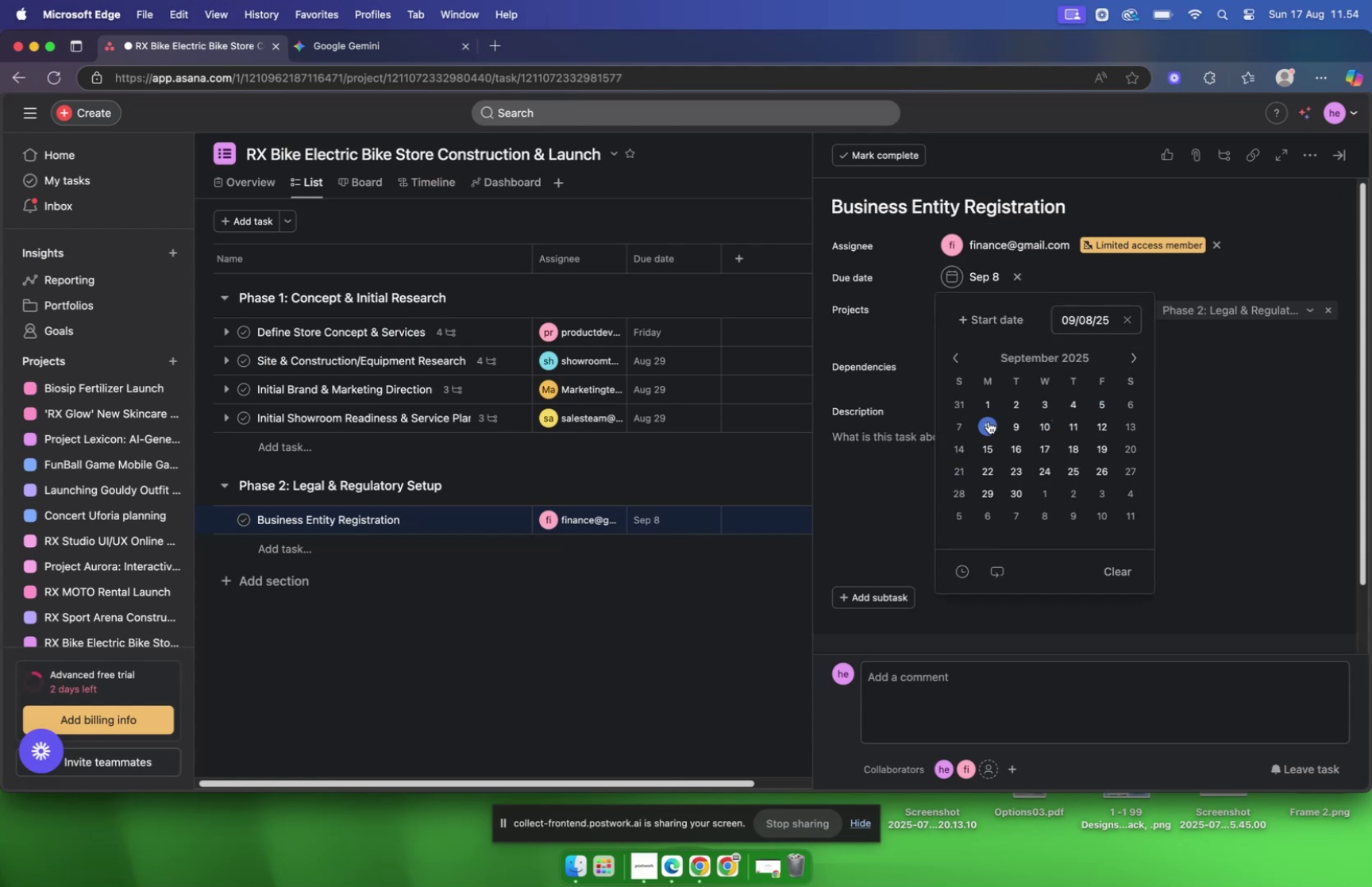 
left_click([908, 443])
 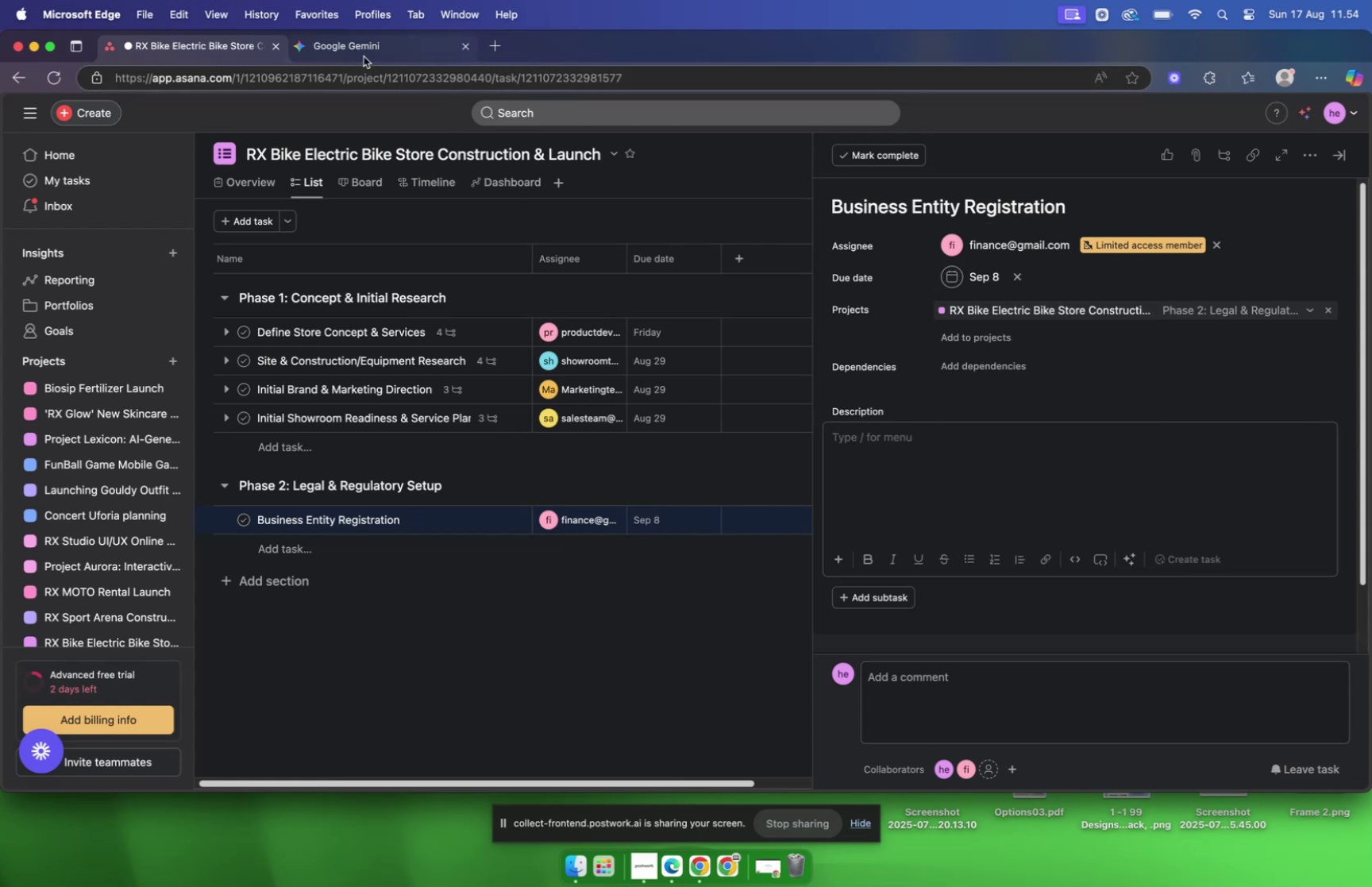 
left_click([364, 56])
 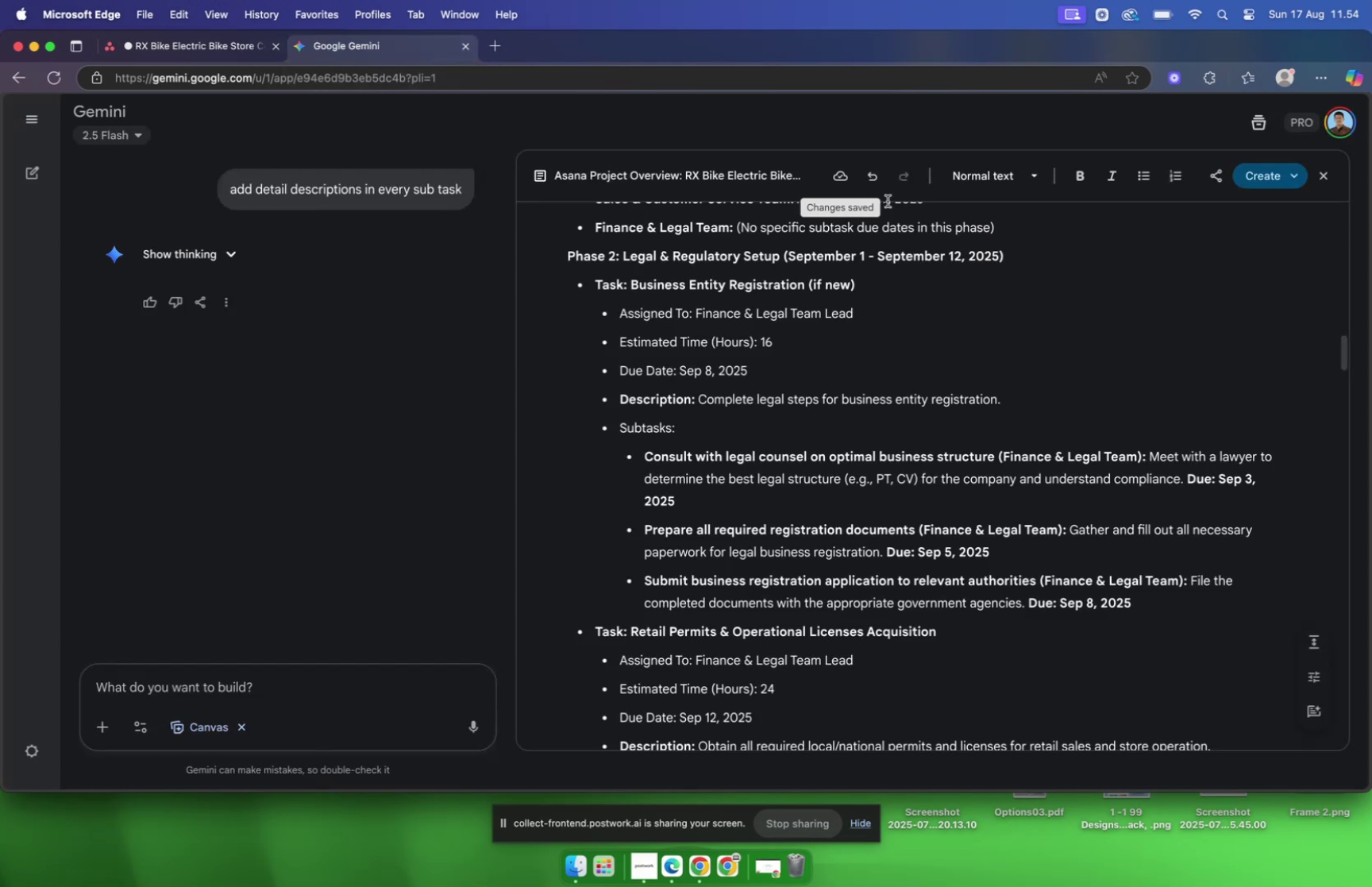 
scroll: coordinate [970, 268], scroll_direction: down, amount: 5.0
 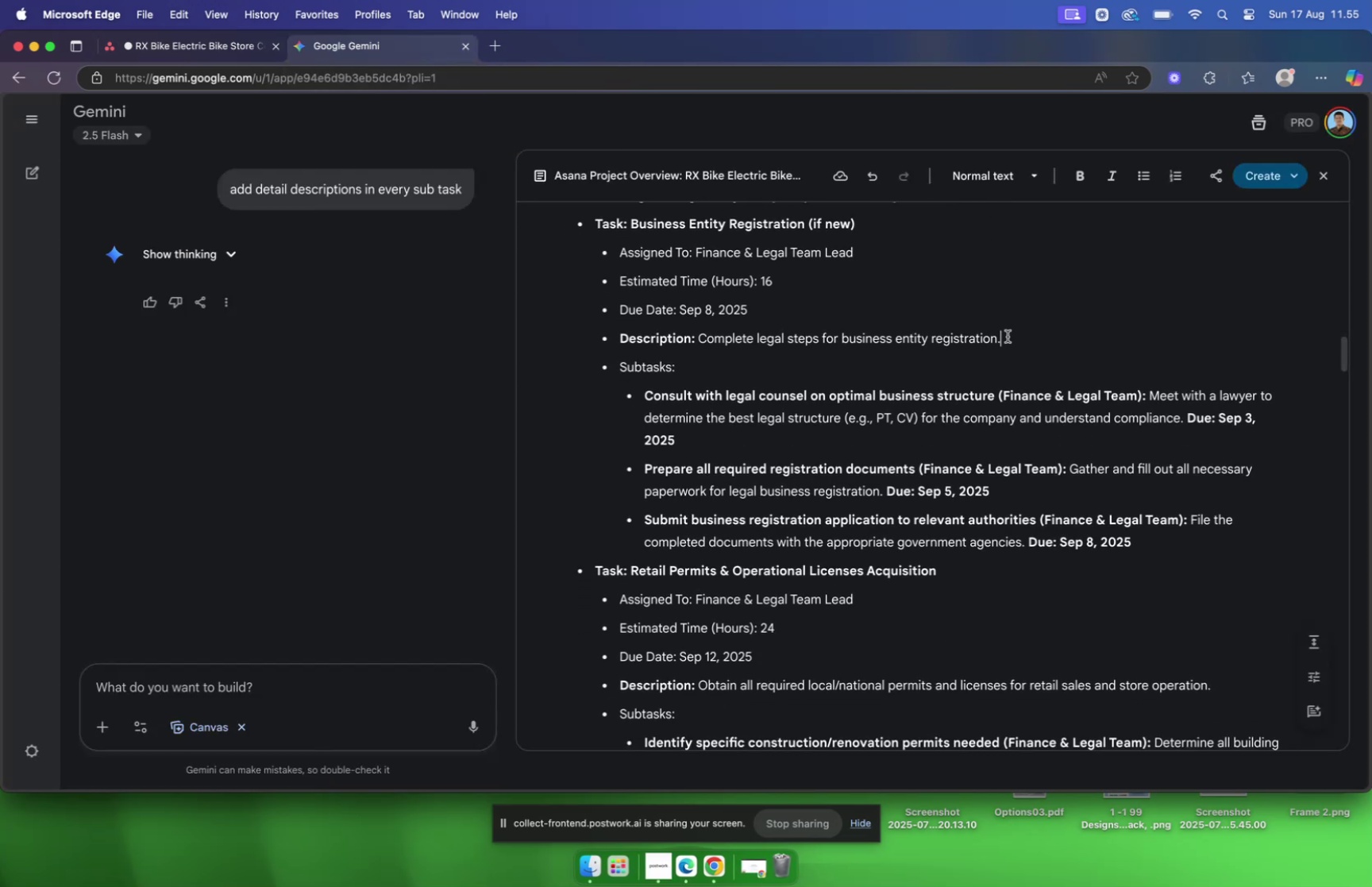 
left_click_drag(start_coordinate=[1008, 337], to_coordinate=[700, 331])
 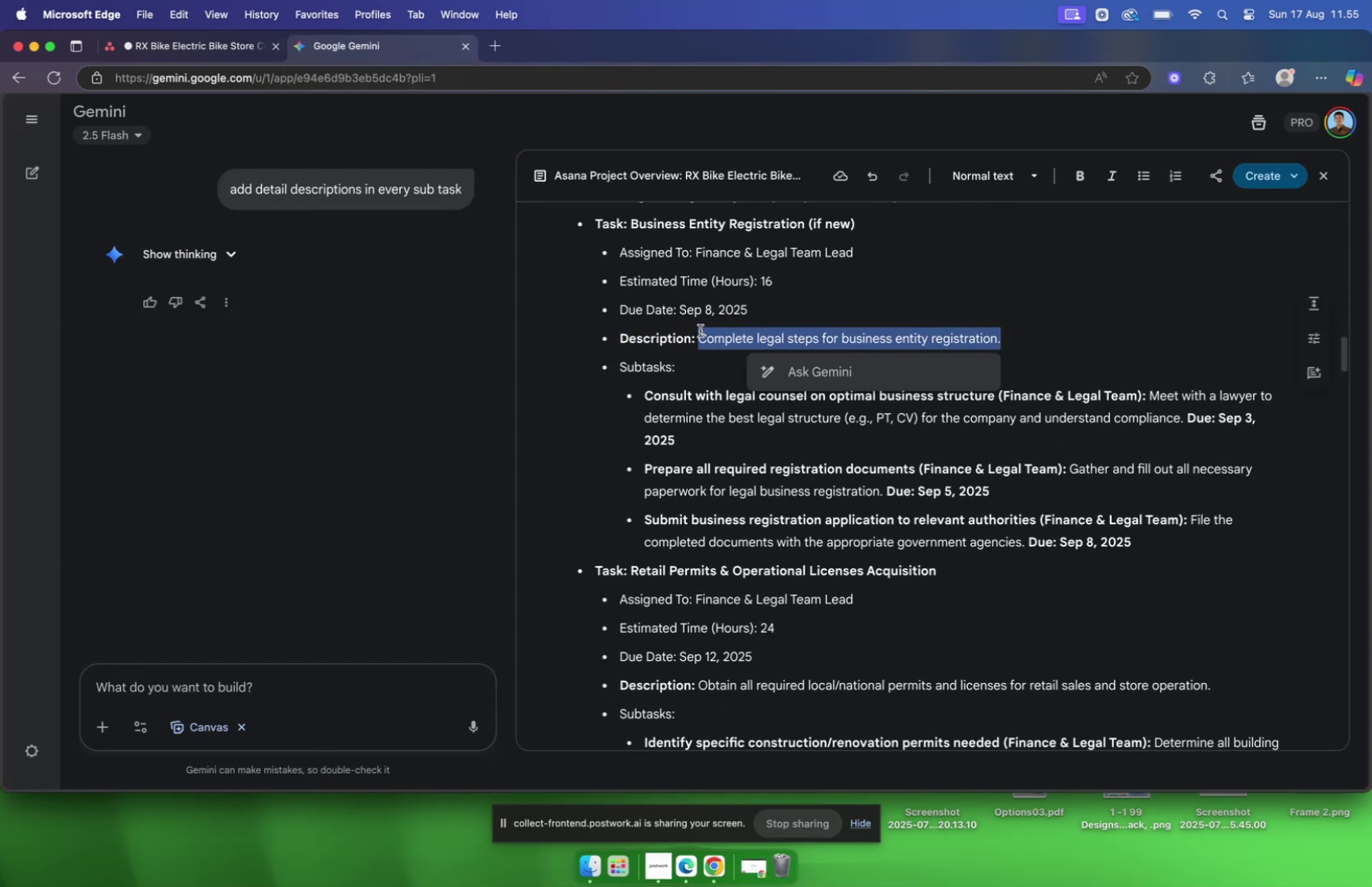 
key(Meta+C)
 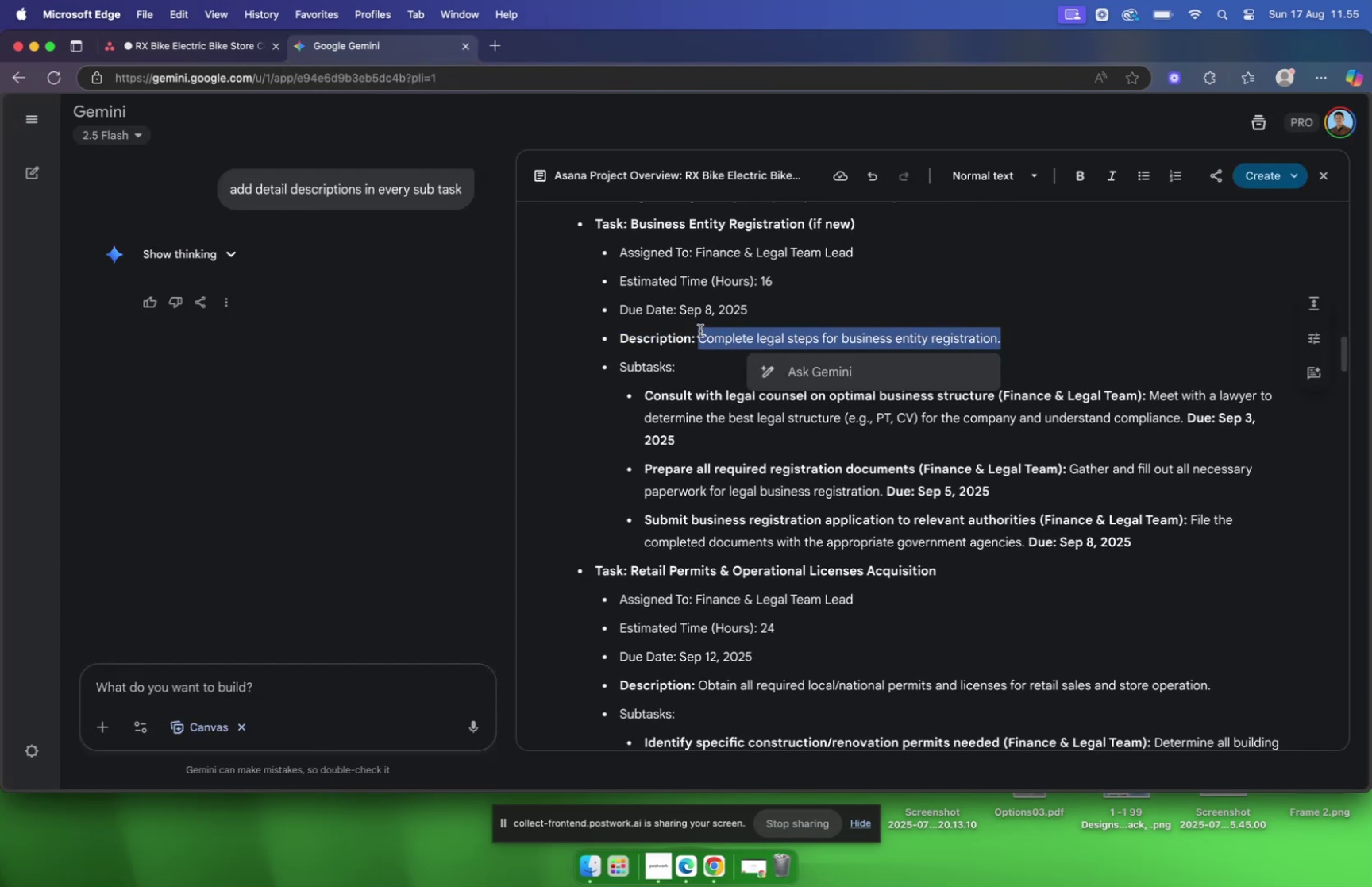 
key(Meta+C)
 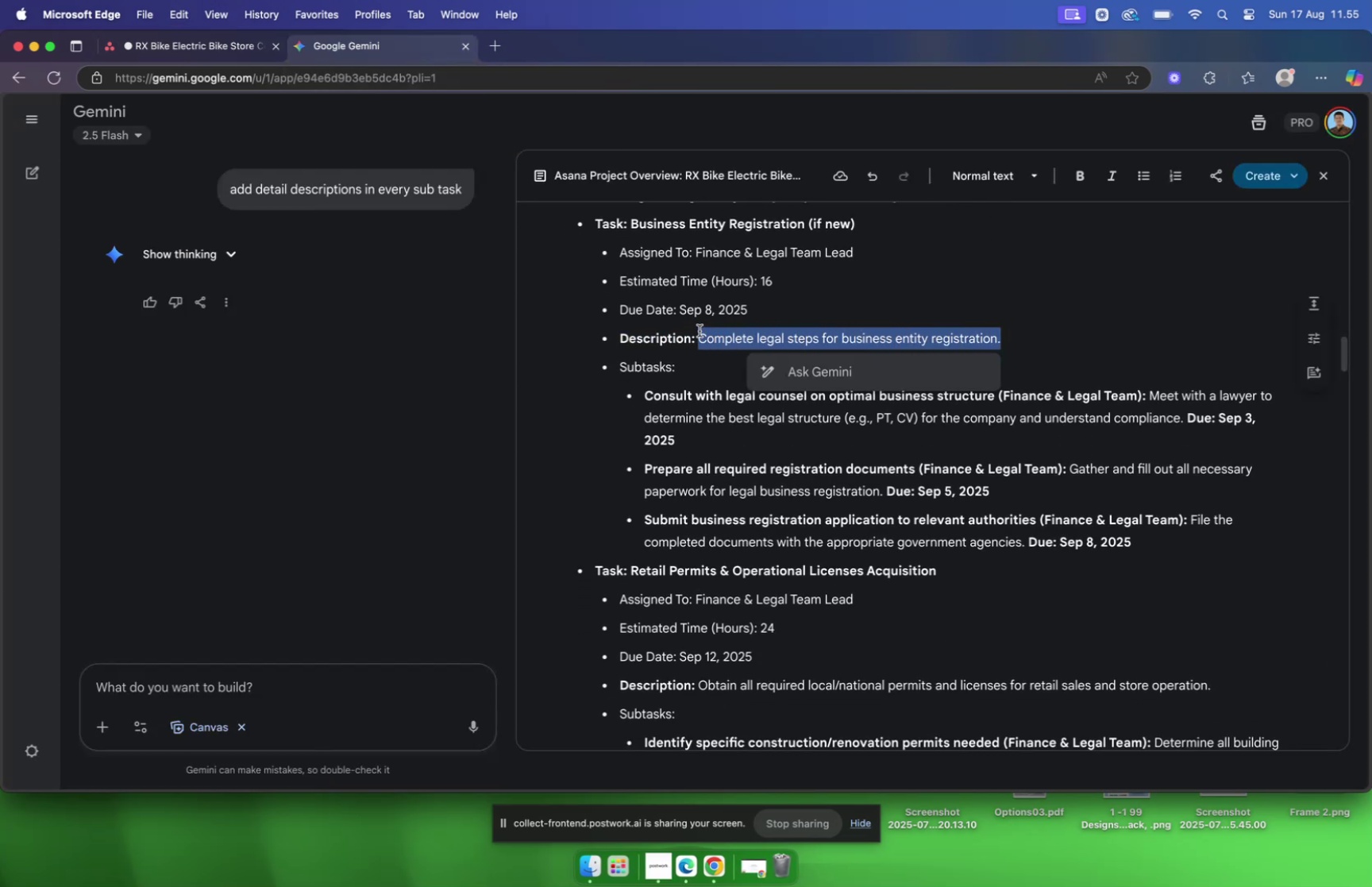 
key(Meta+CommandLeft)
 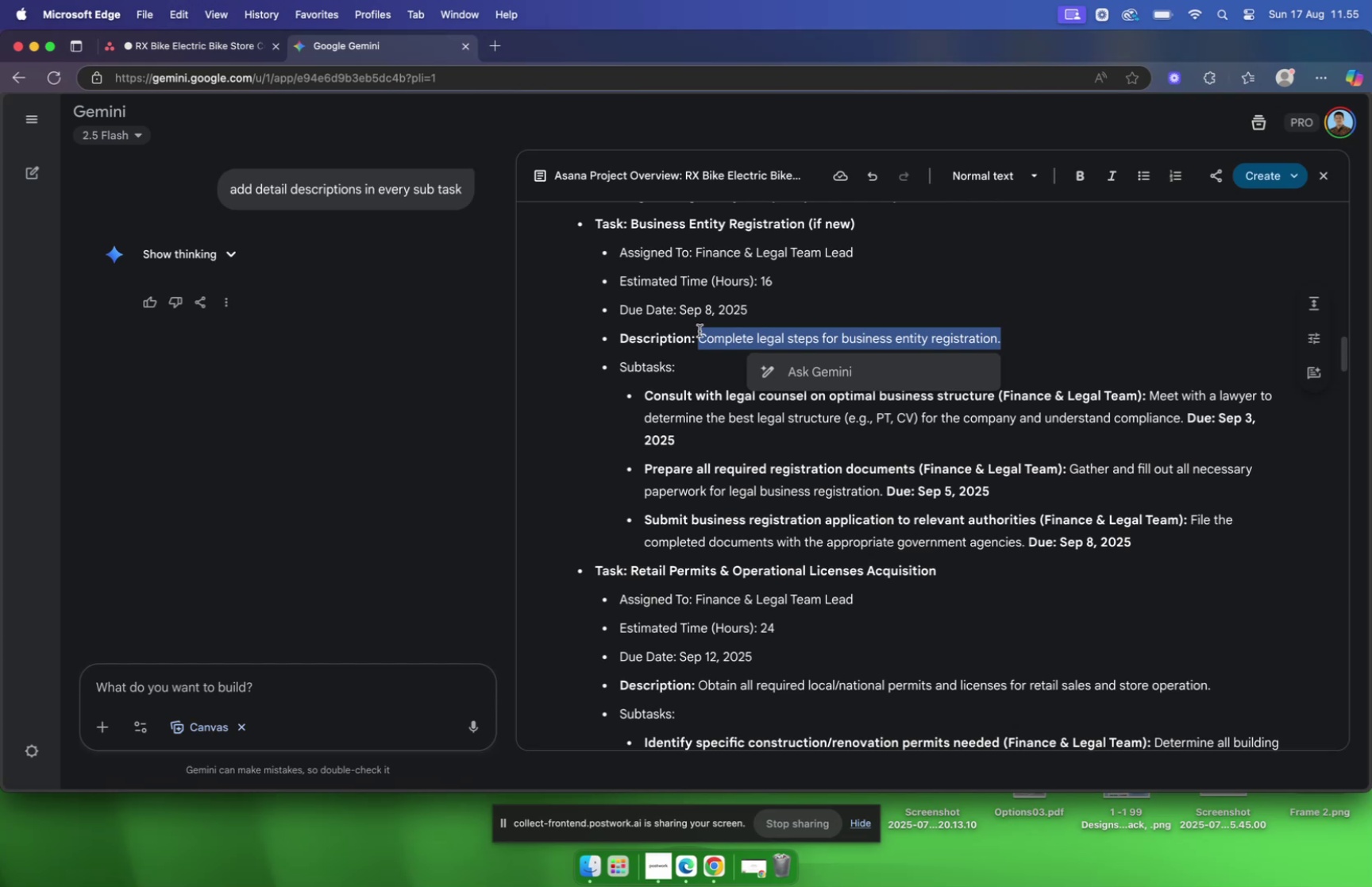 
key(Meta+C)
 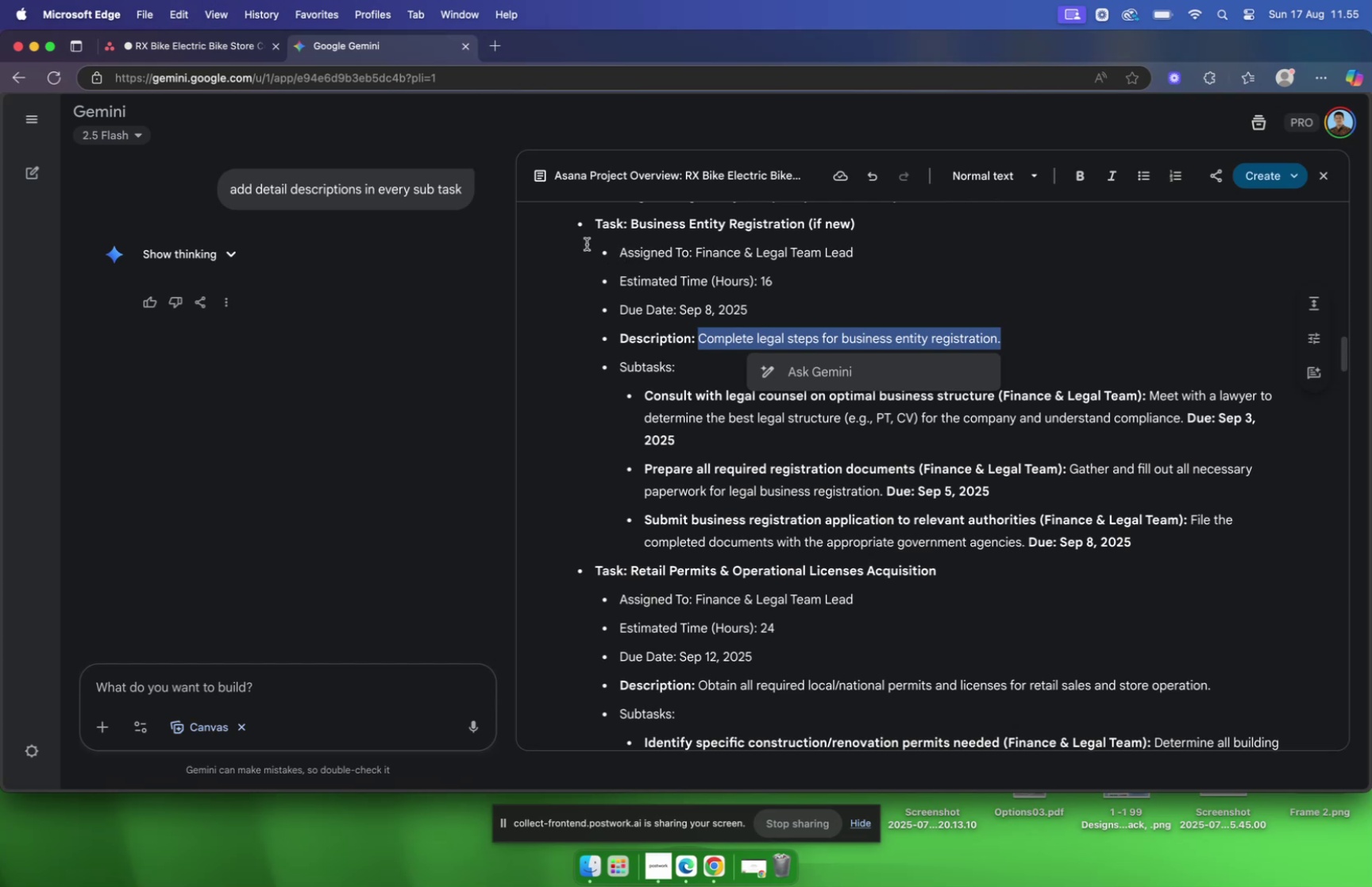 
wait(6.75)
 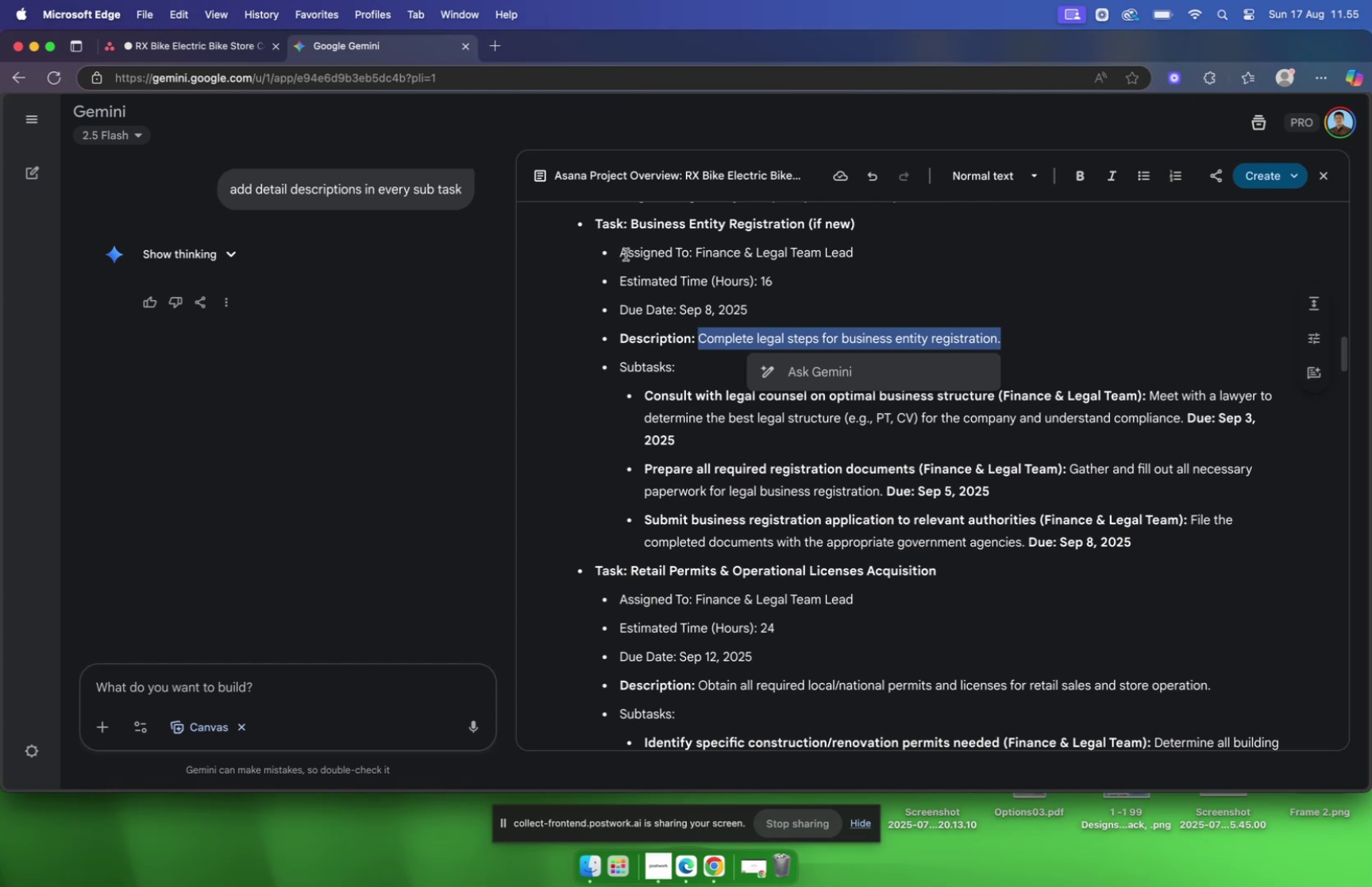 
left_click([188, 43])
 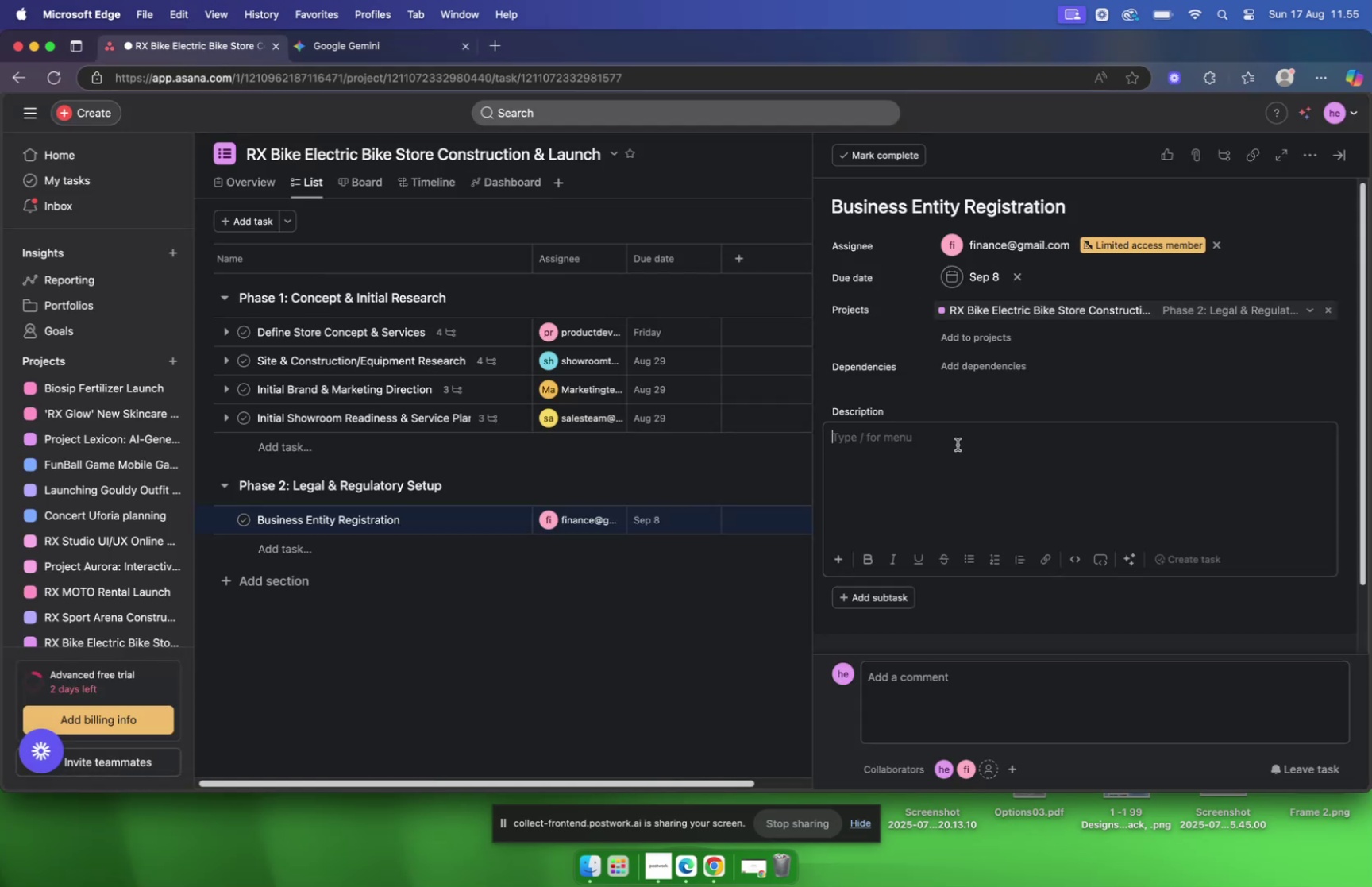 
key(Meta+V)
 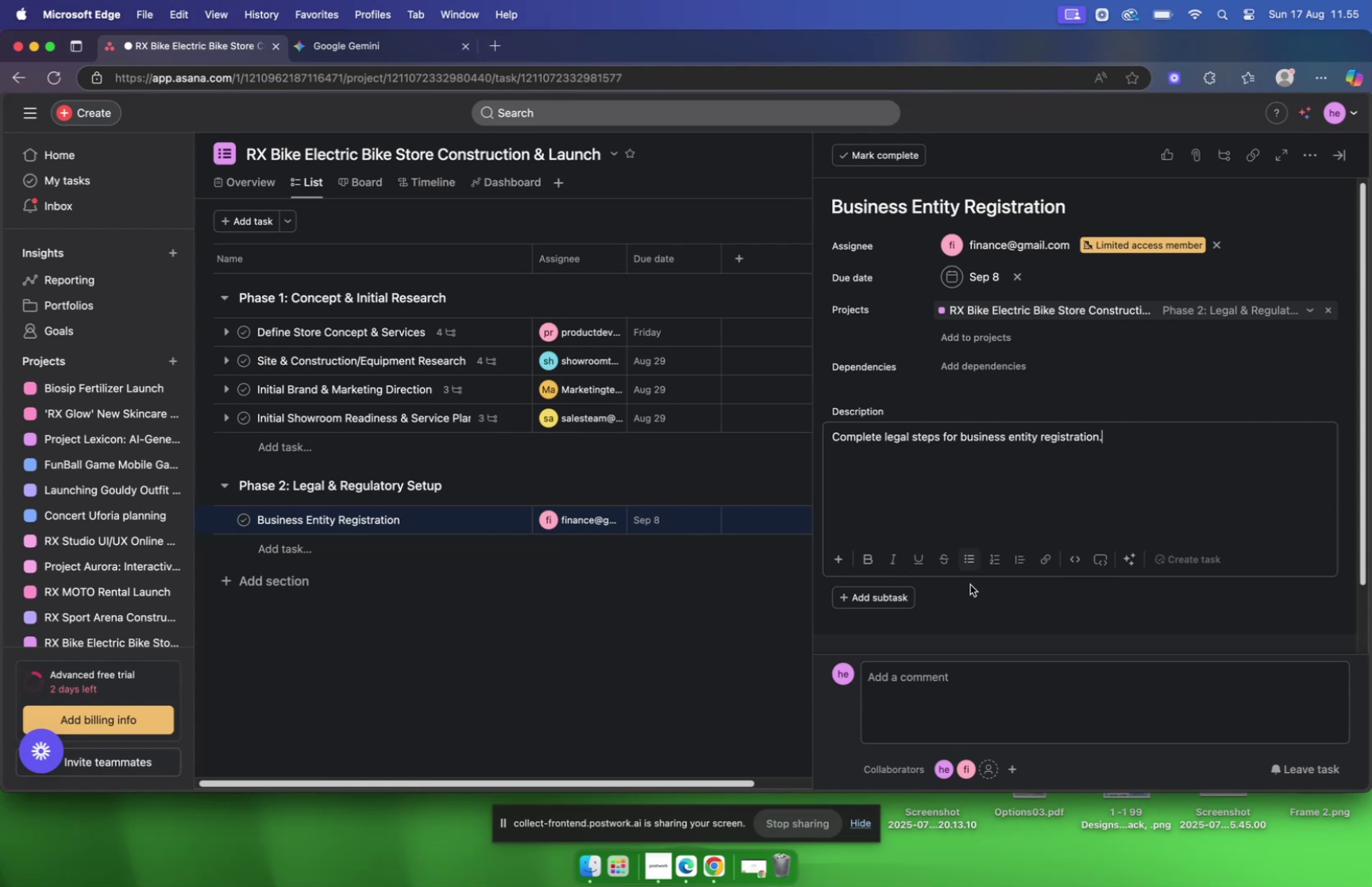 
left_click([974, 619])
 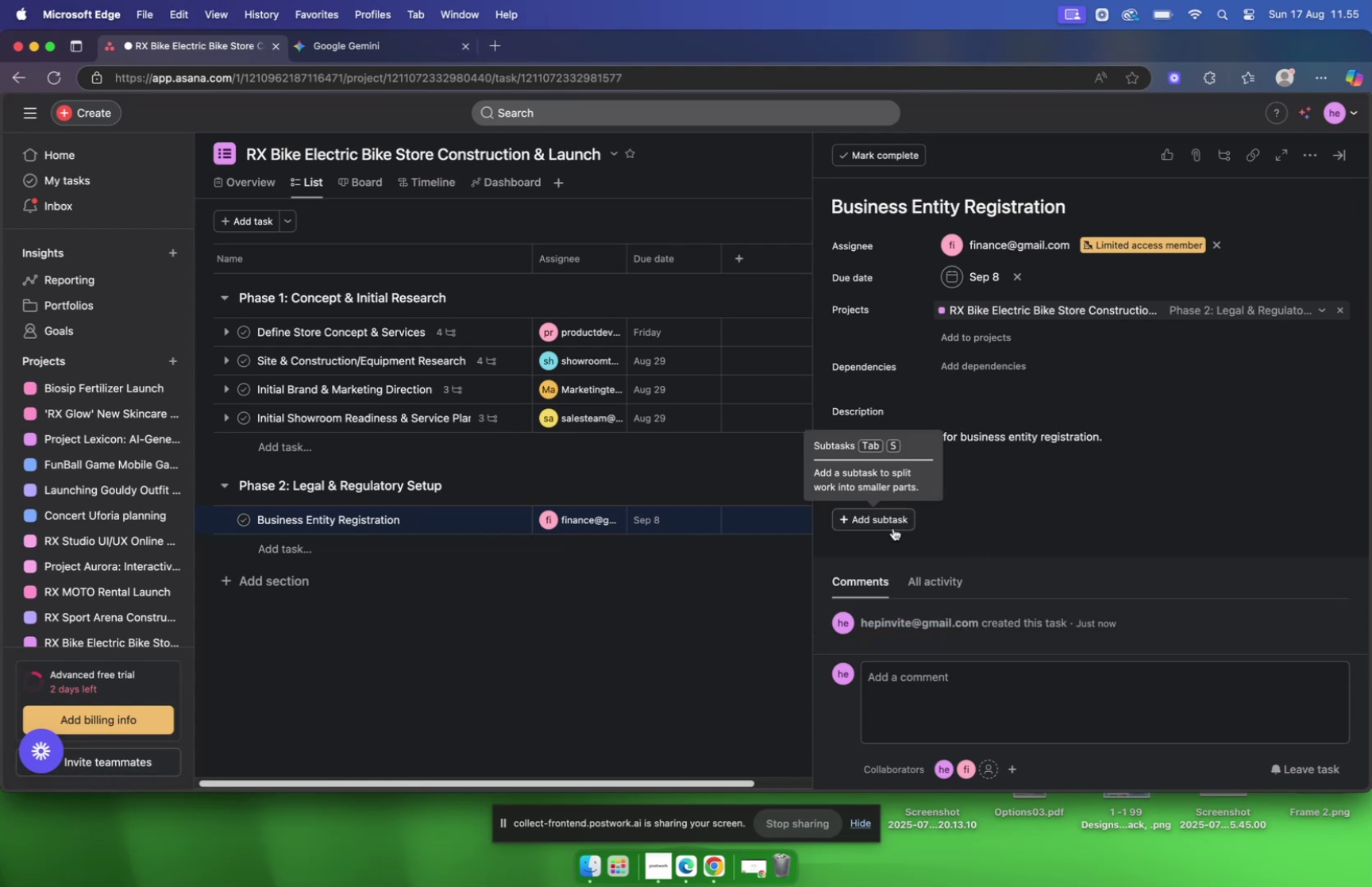 
left_click([881, 520])
 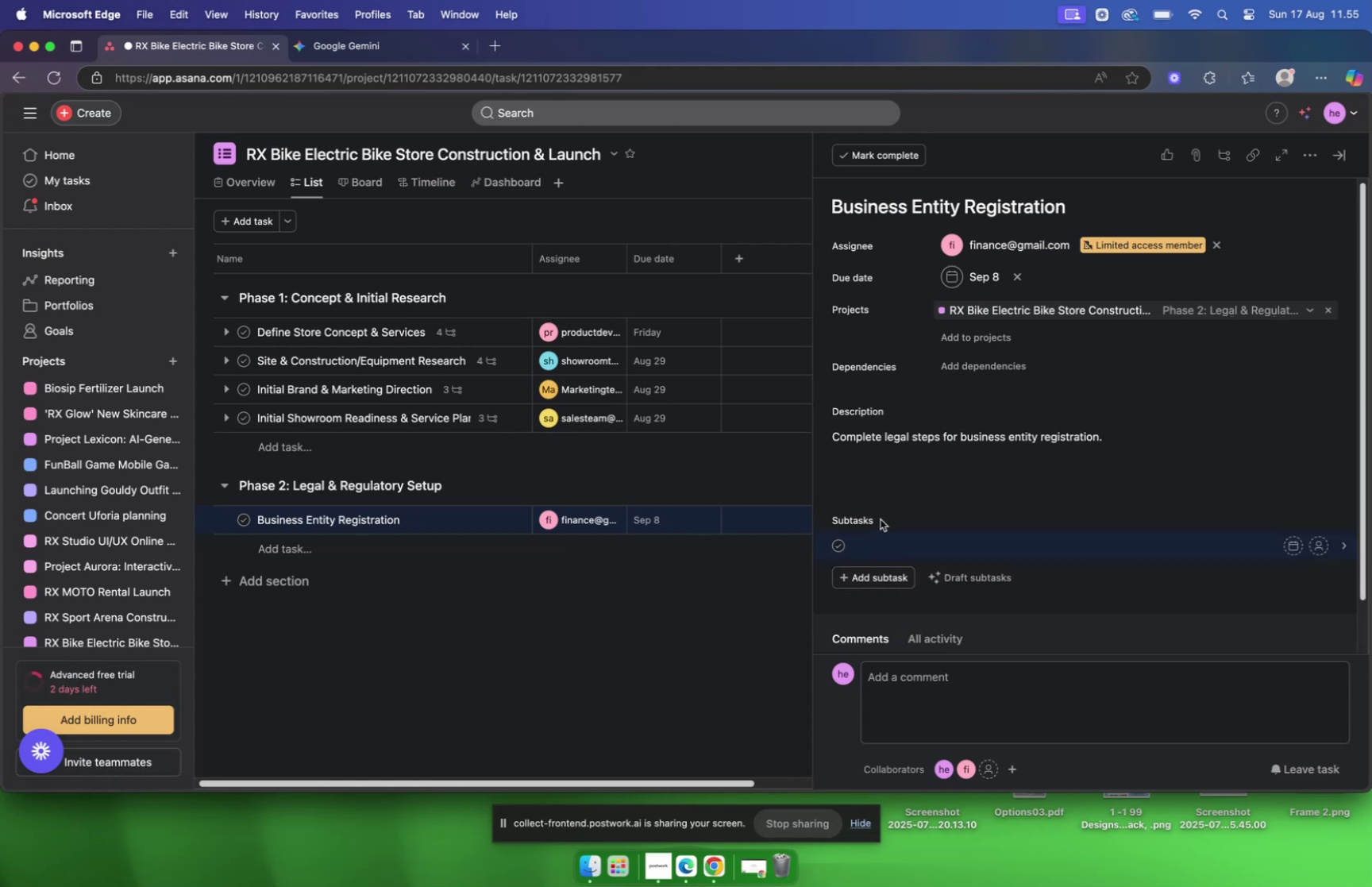 
scroll: coordinate [881, 510], scroll_direction: down, amount: 2.0
 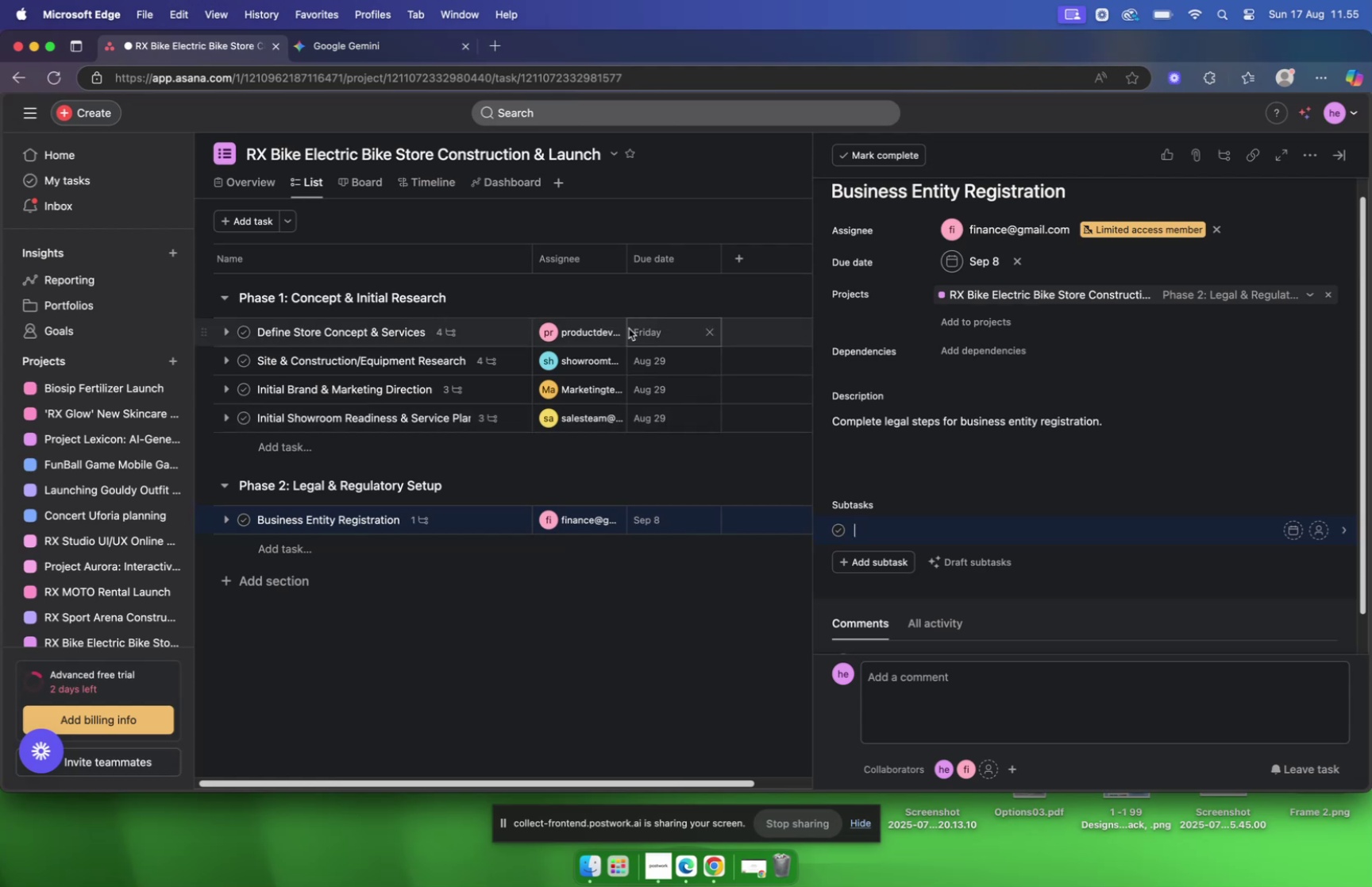 
wait(6.91)
 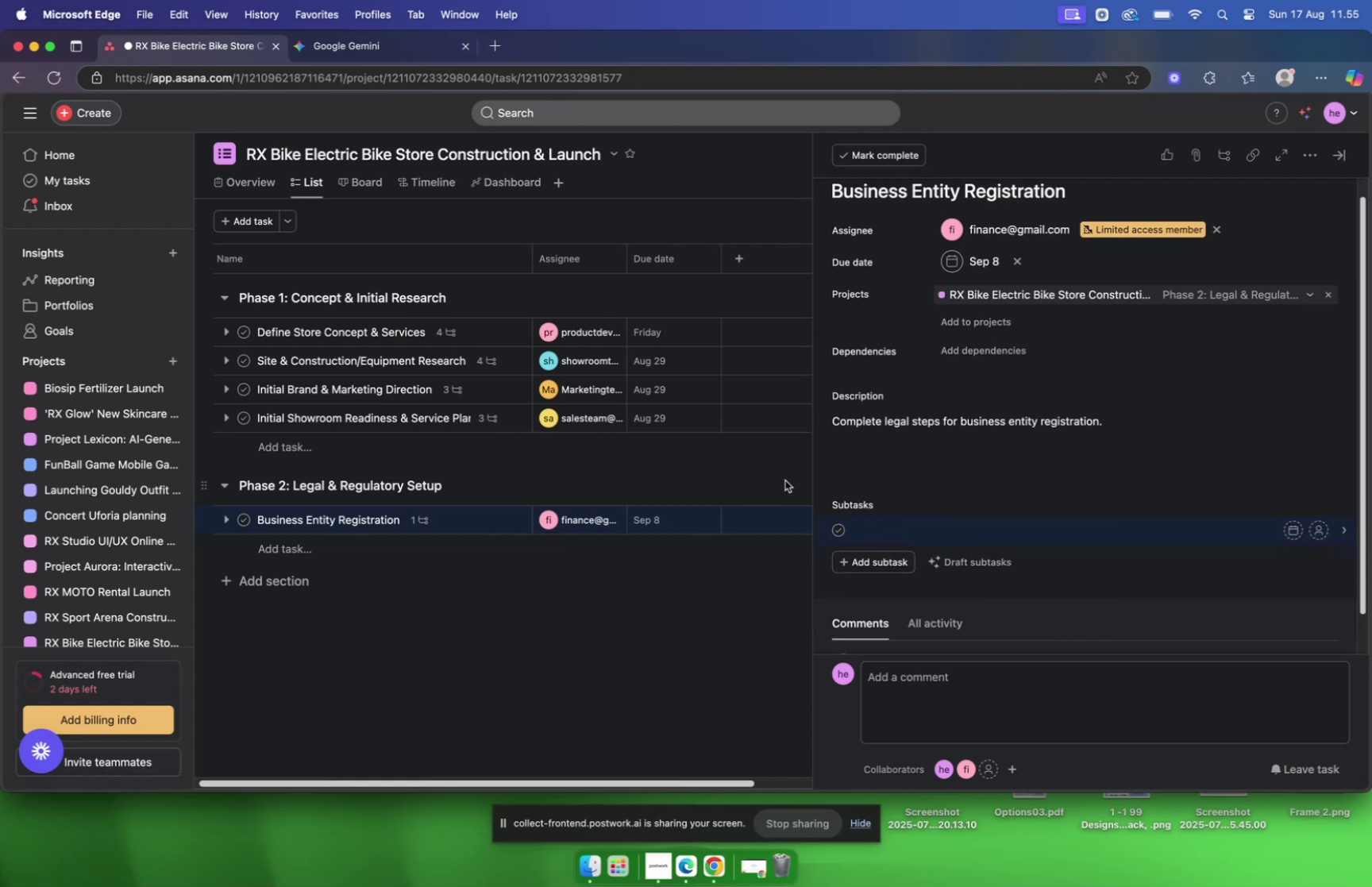 
left_click([323, 56])
 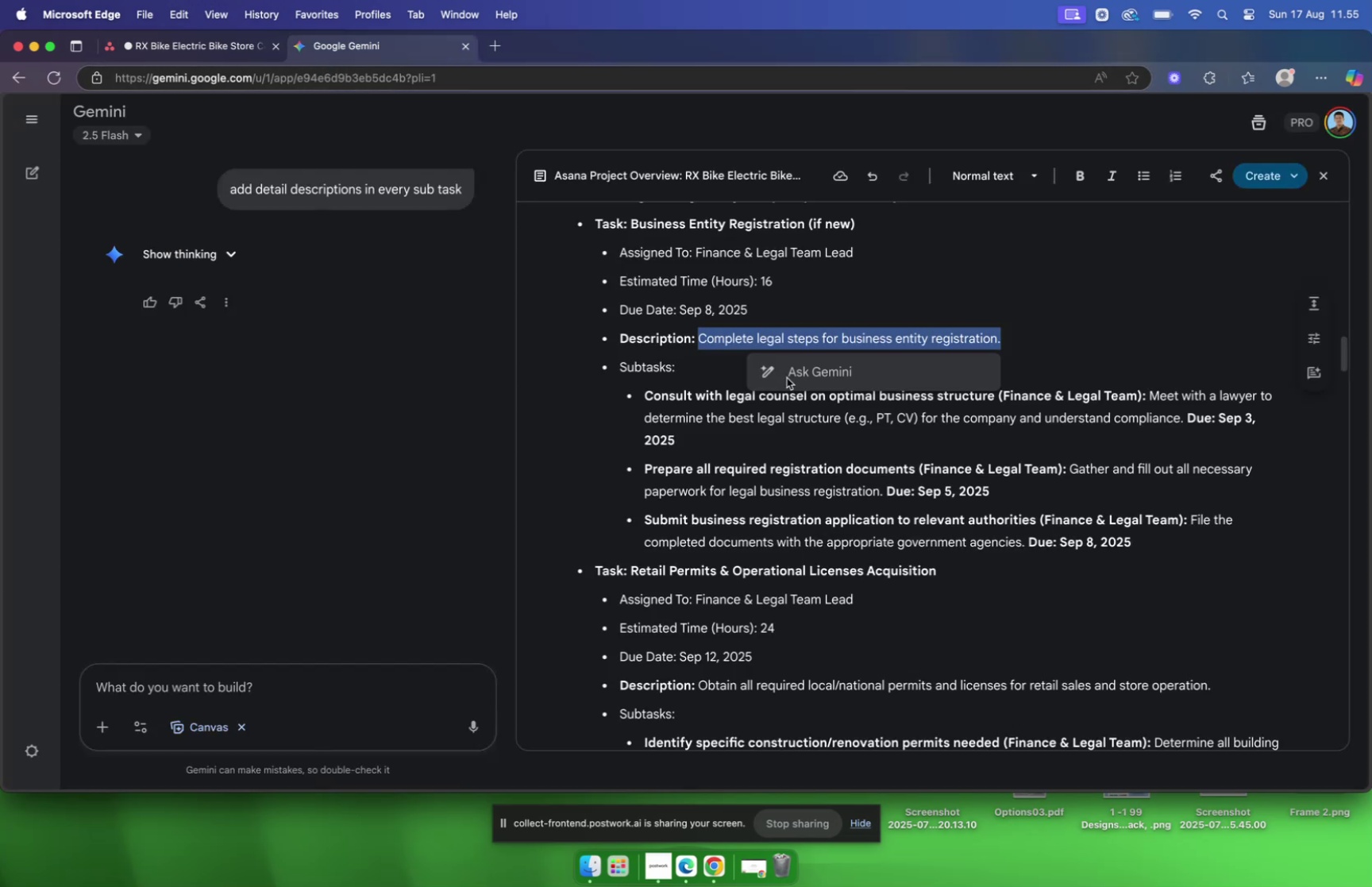 
left_click([833, 445])
 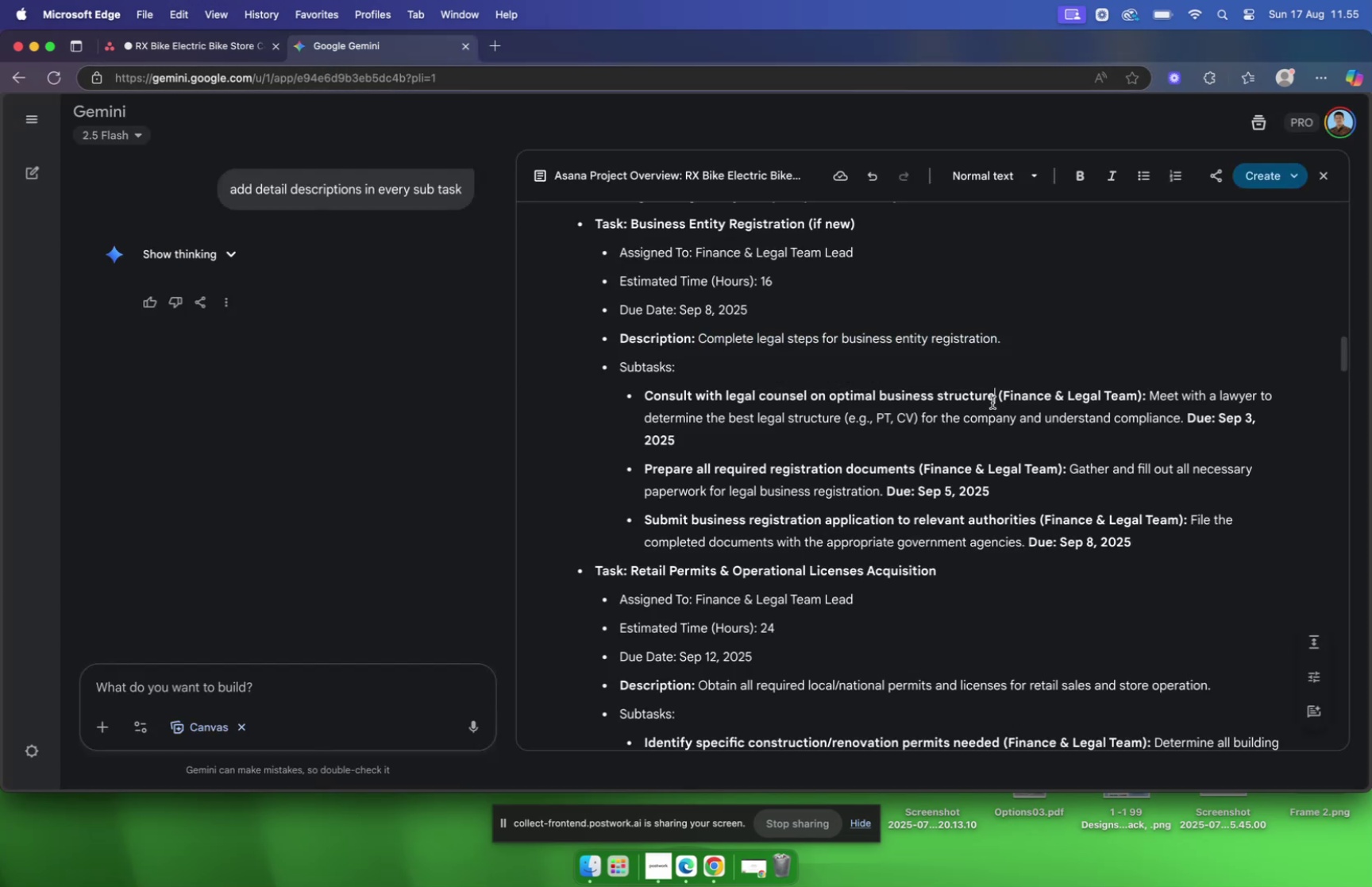 
left_click_drag(start_coordinate=[992, 402], to_coordinate=[634, 394])
 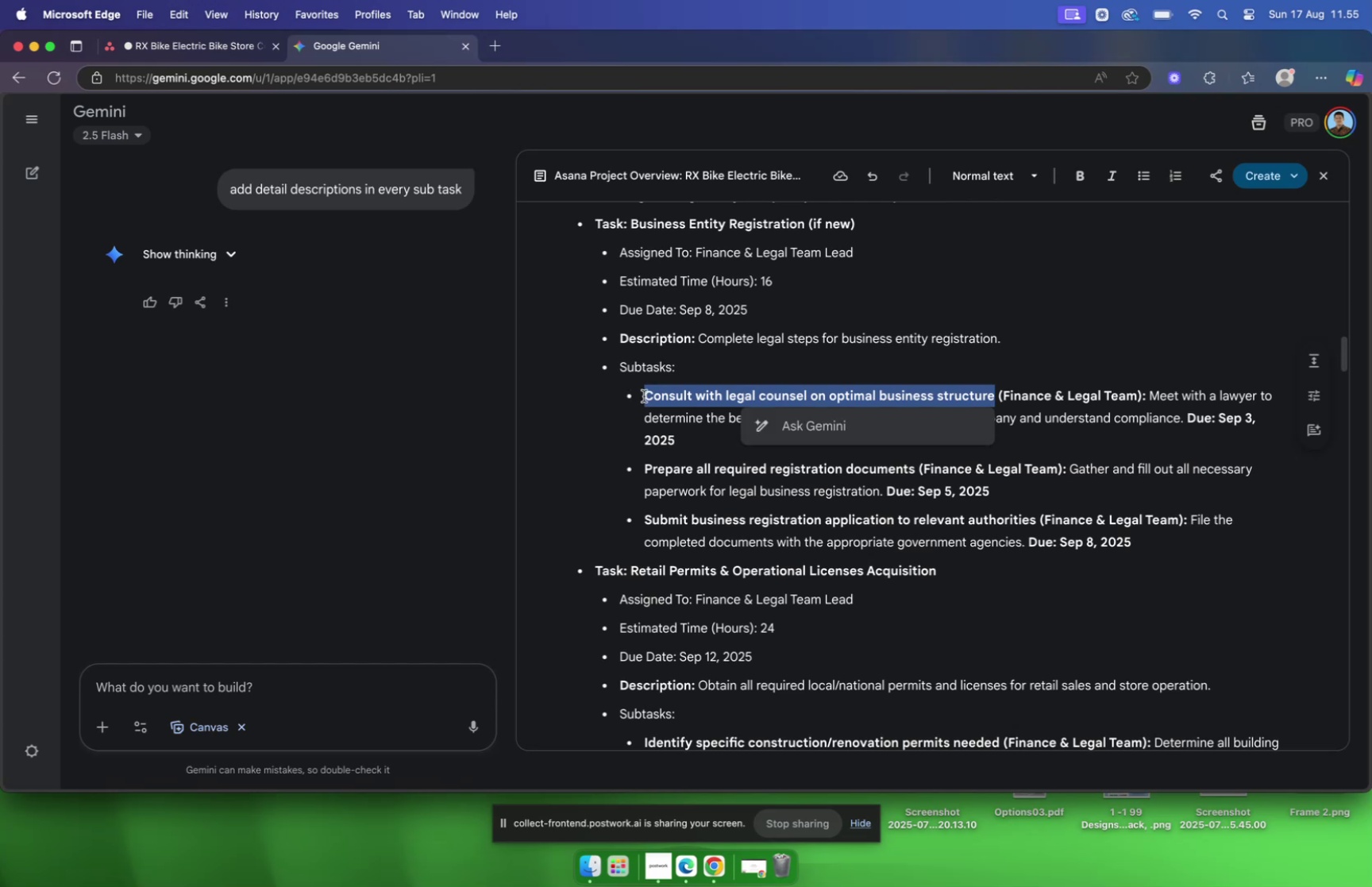 
key(Meta+C)
 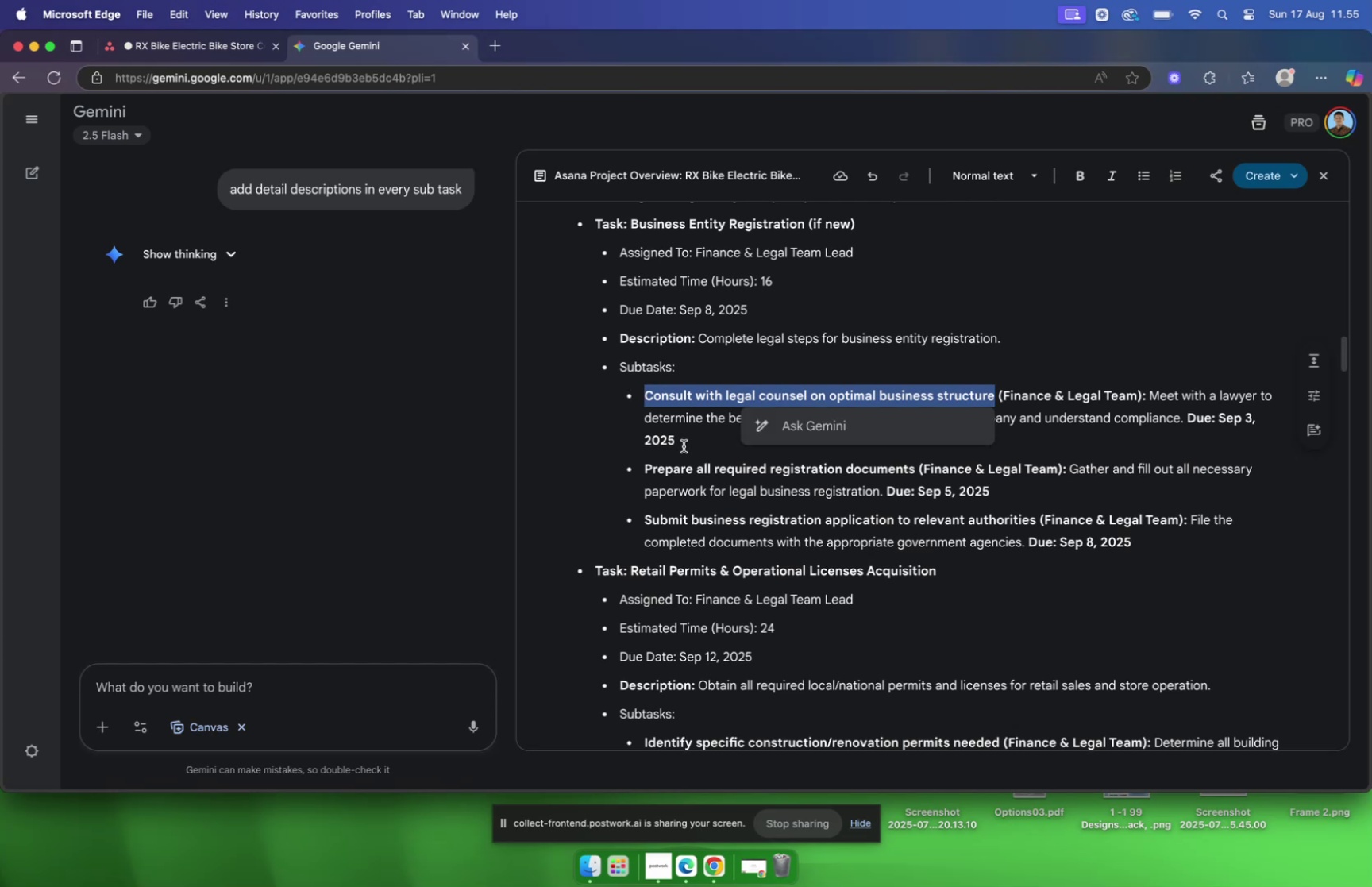 
key(Meta+C)
 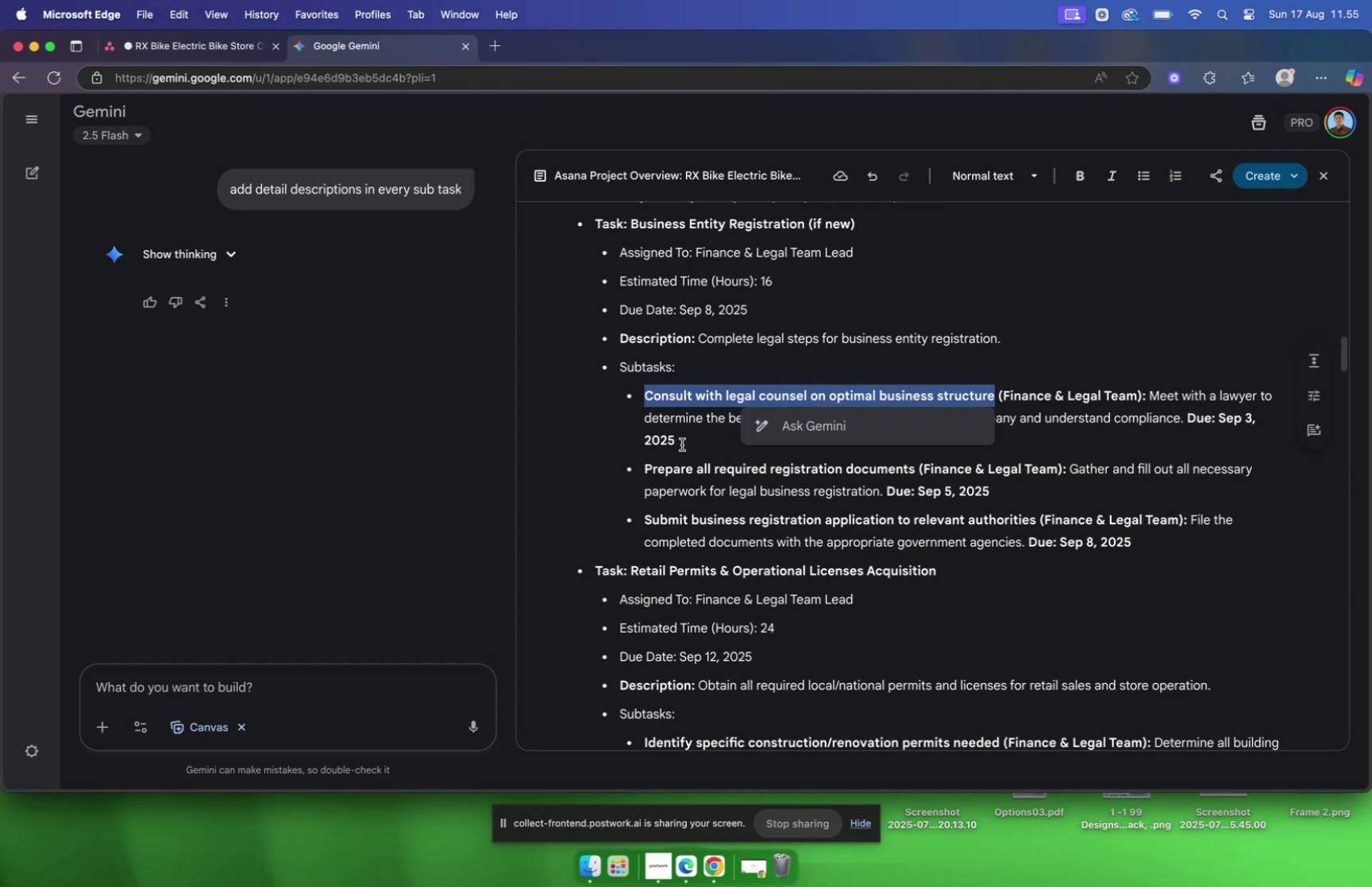 
key(Meta+CommandLeft)
 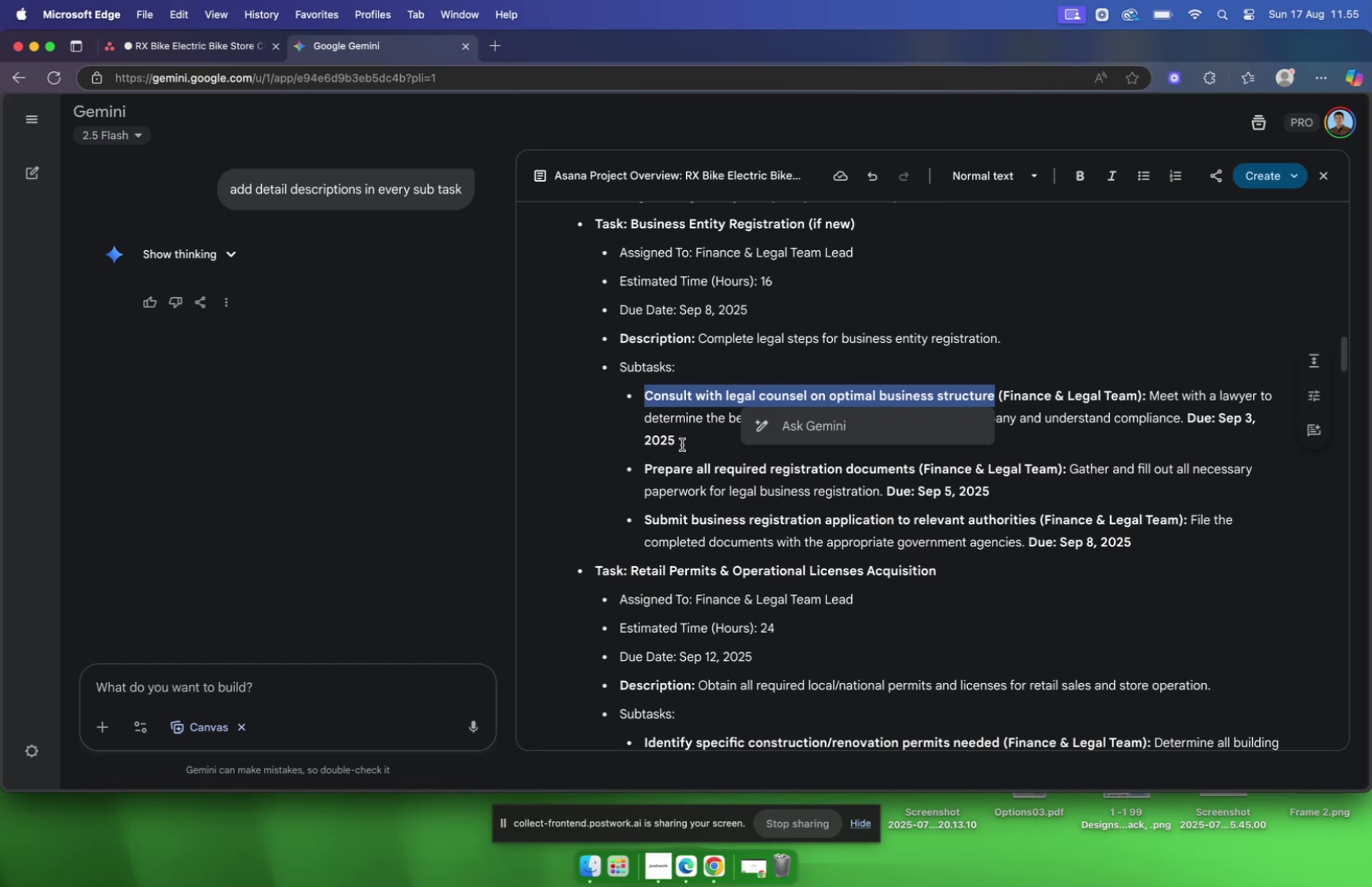 
key(Meta+C)
 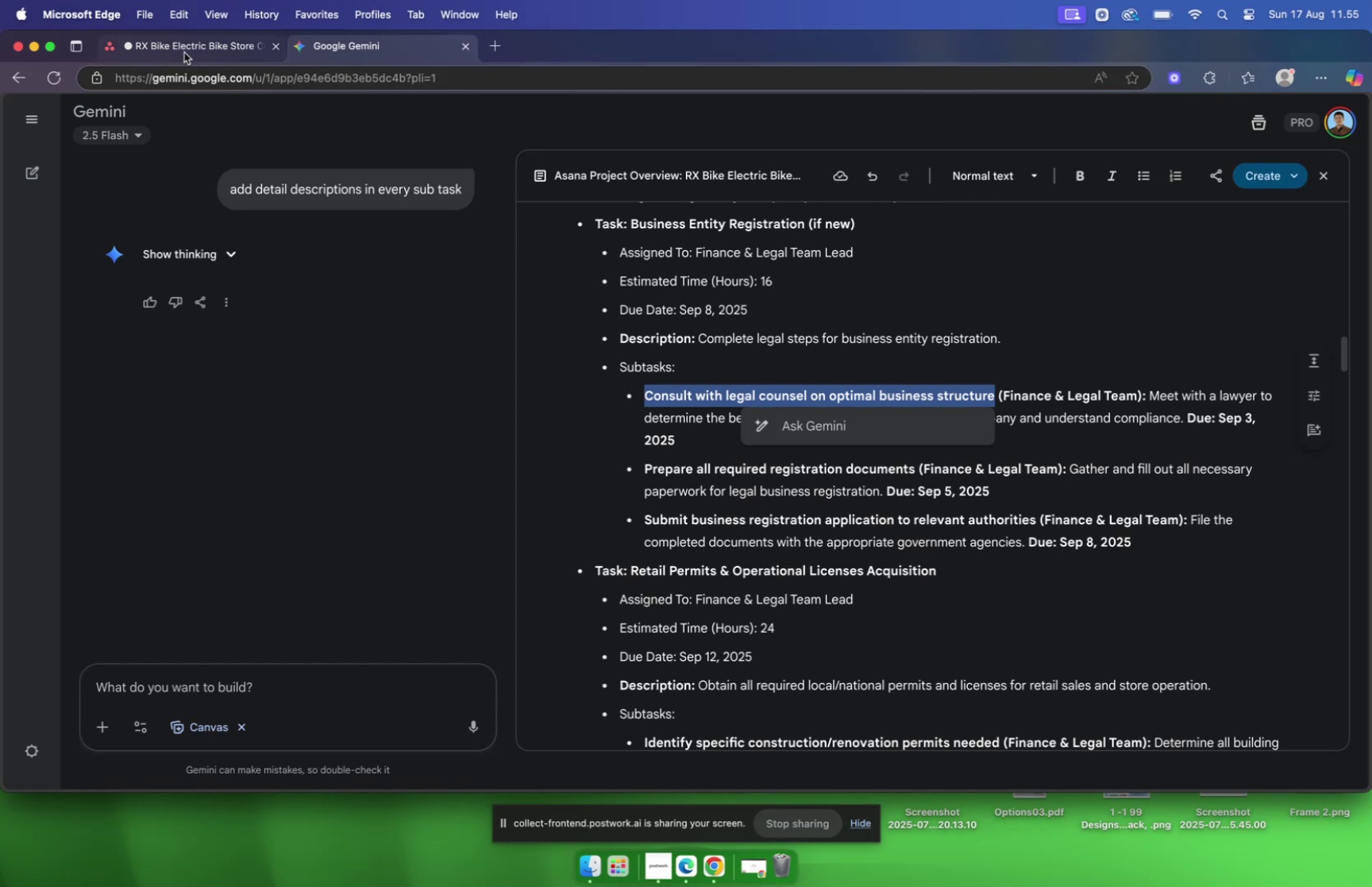 
left_click([183, 52])
 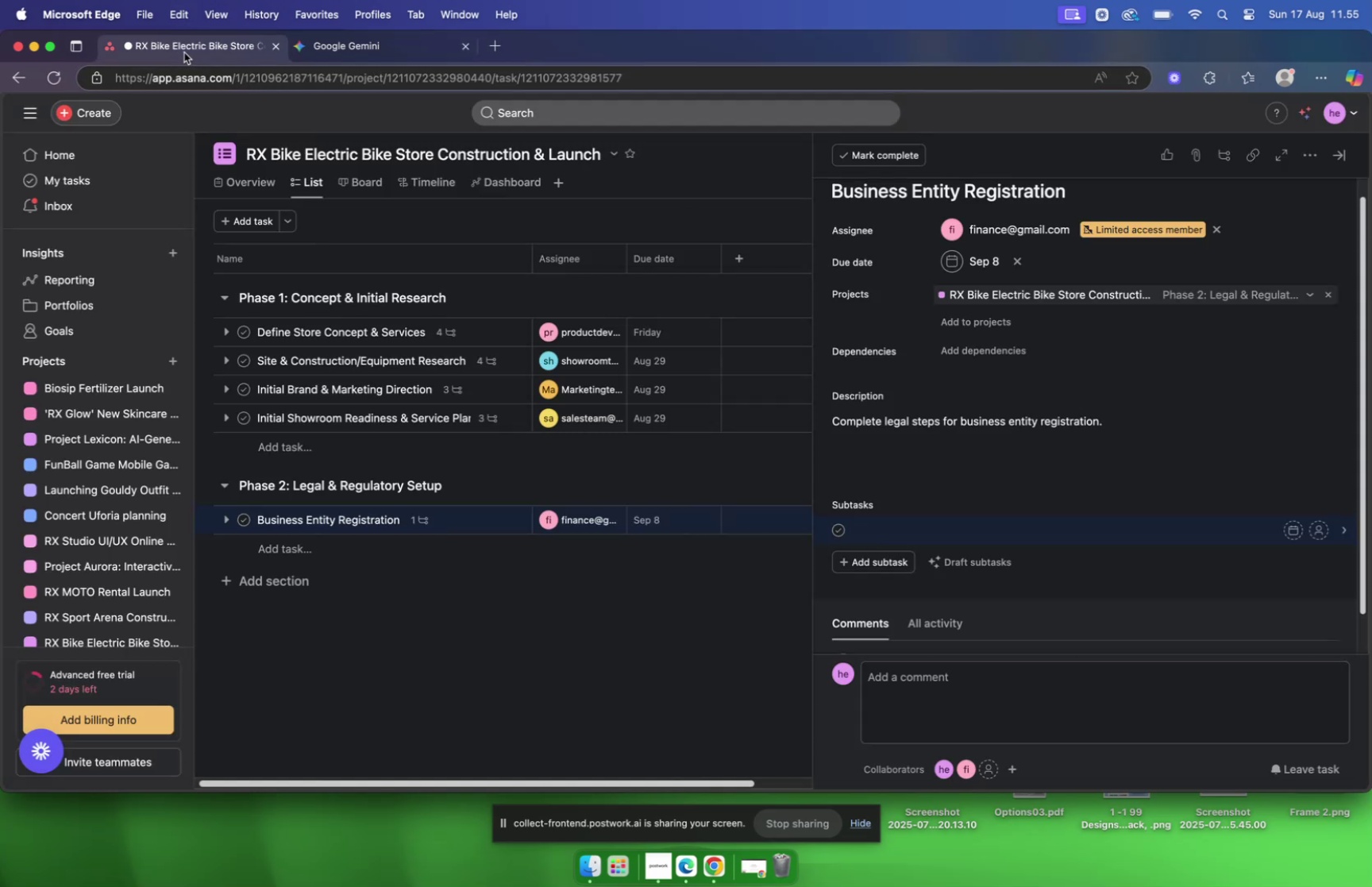 
key(Meta+V)
 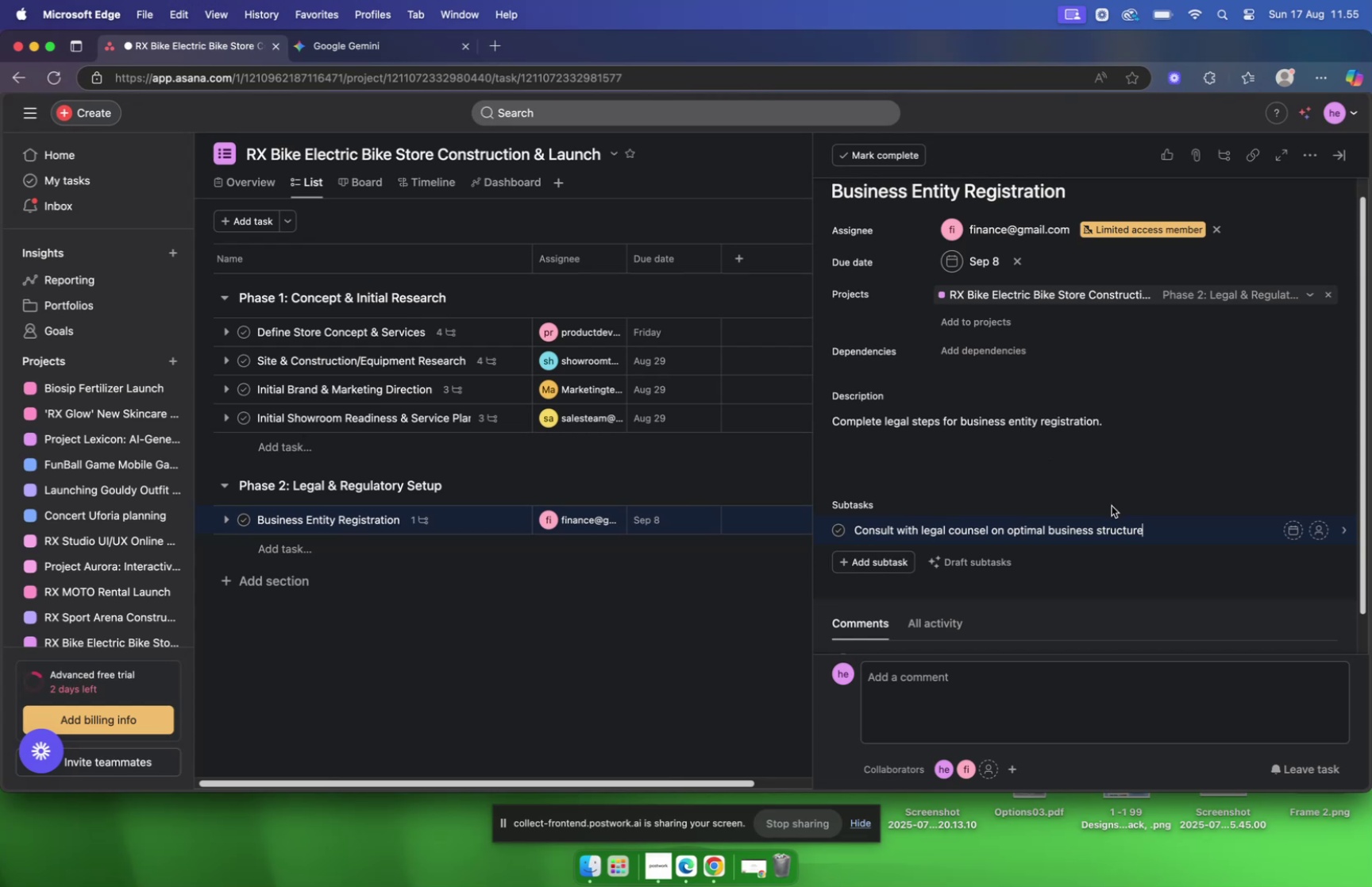 
left_click([1169, 534])
 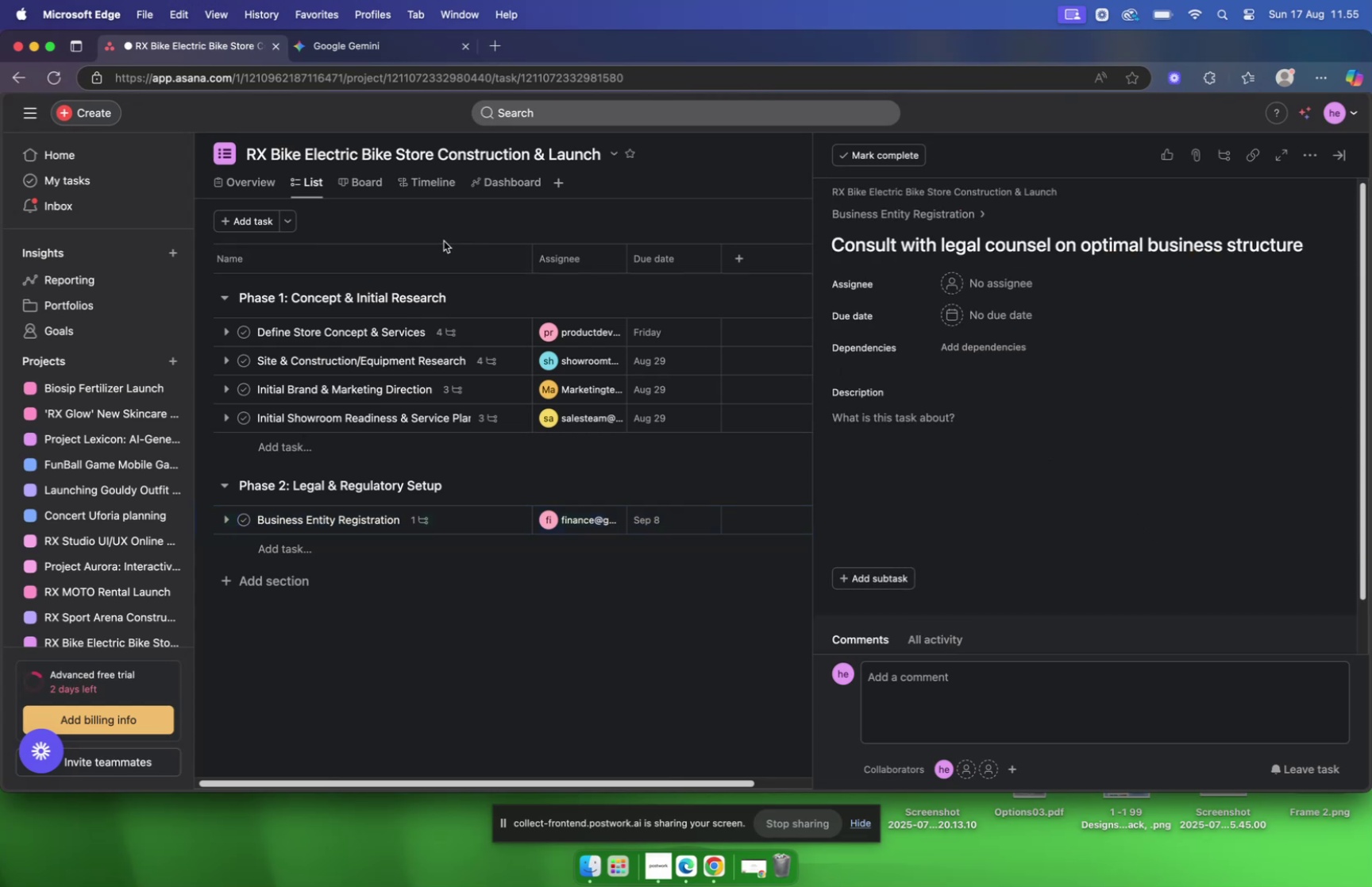 
left_click([324, 50])
 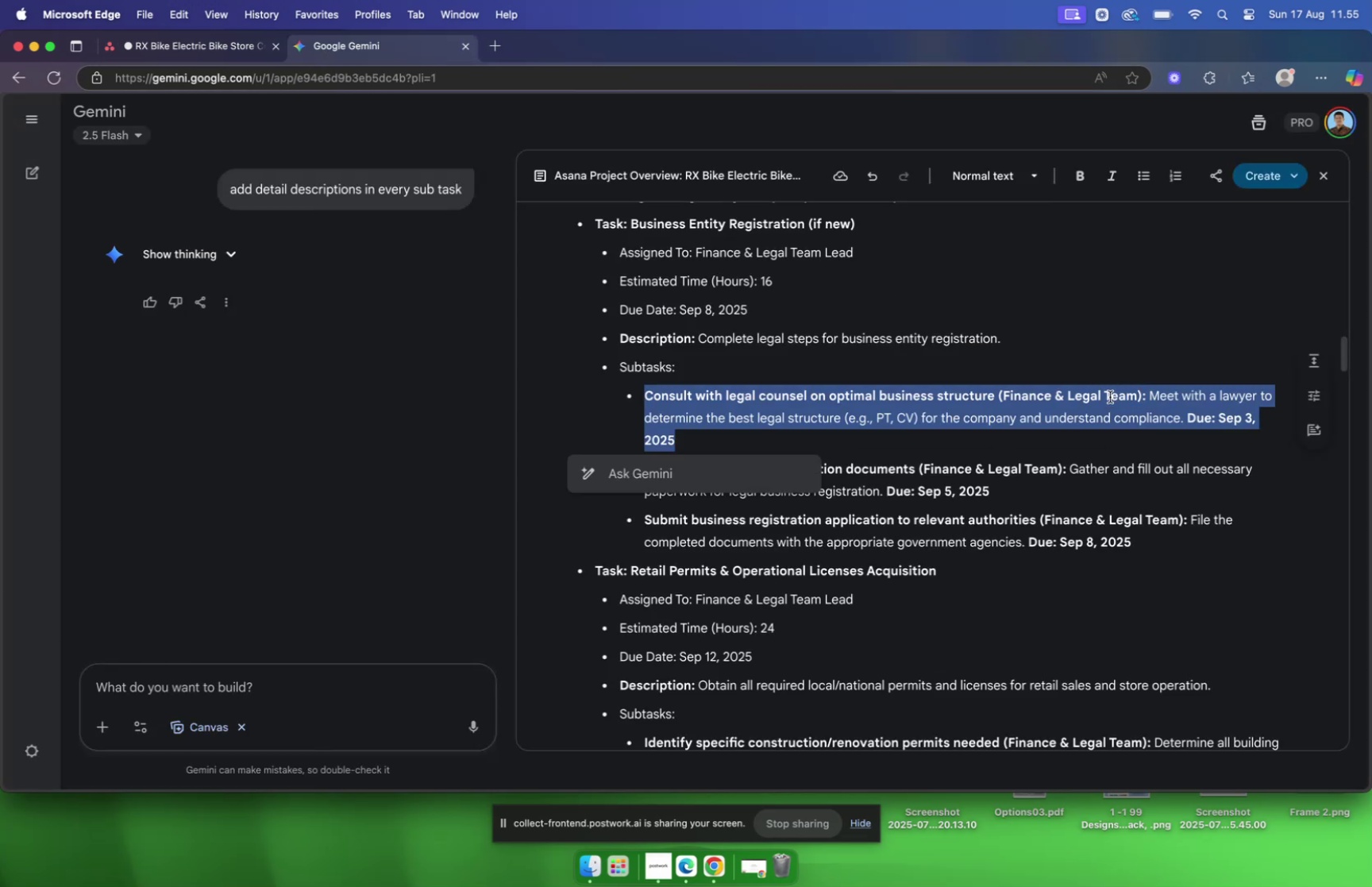 
wait(9.87)
 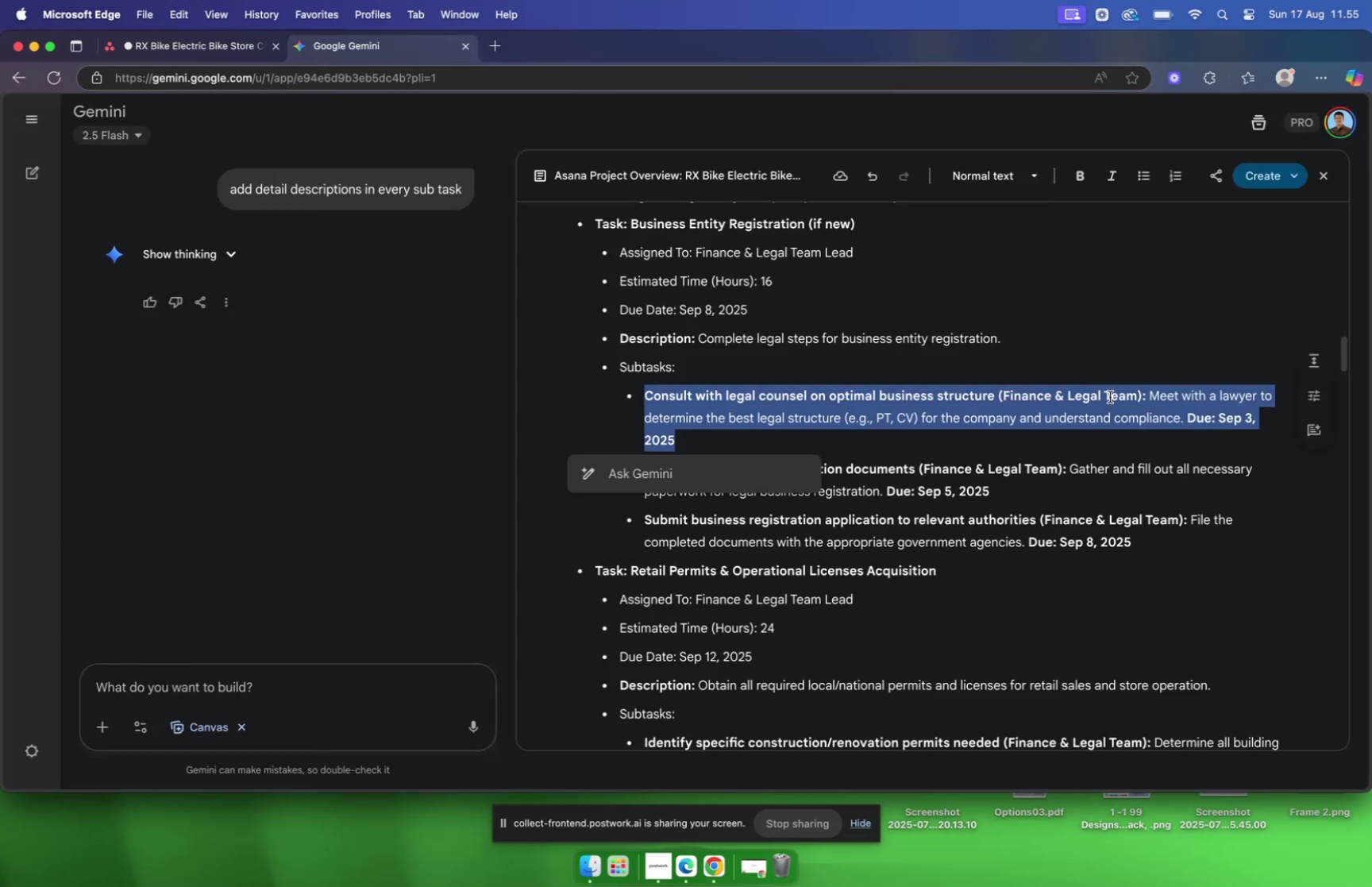 
mouse_move([164, 50])
 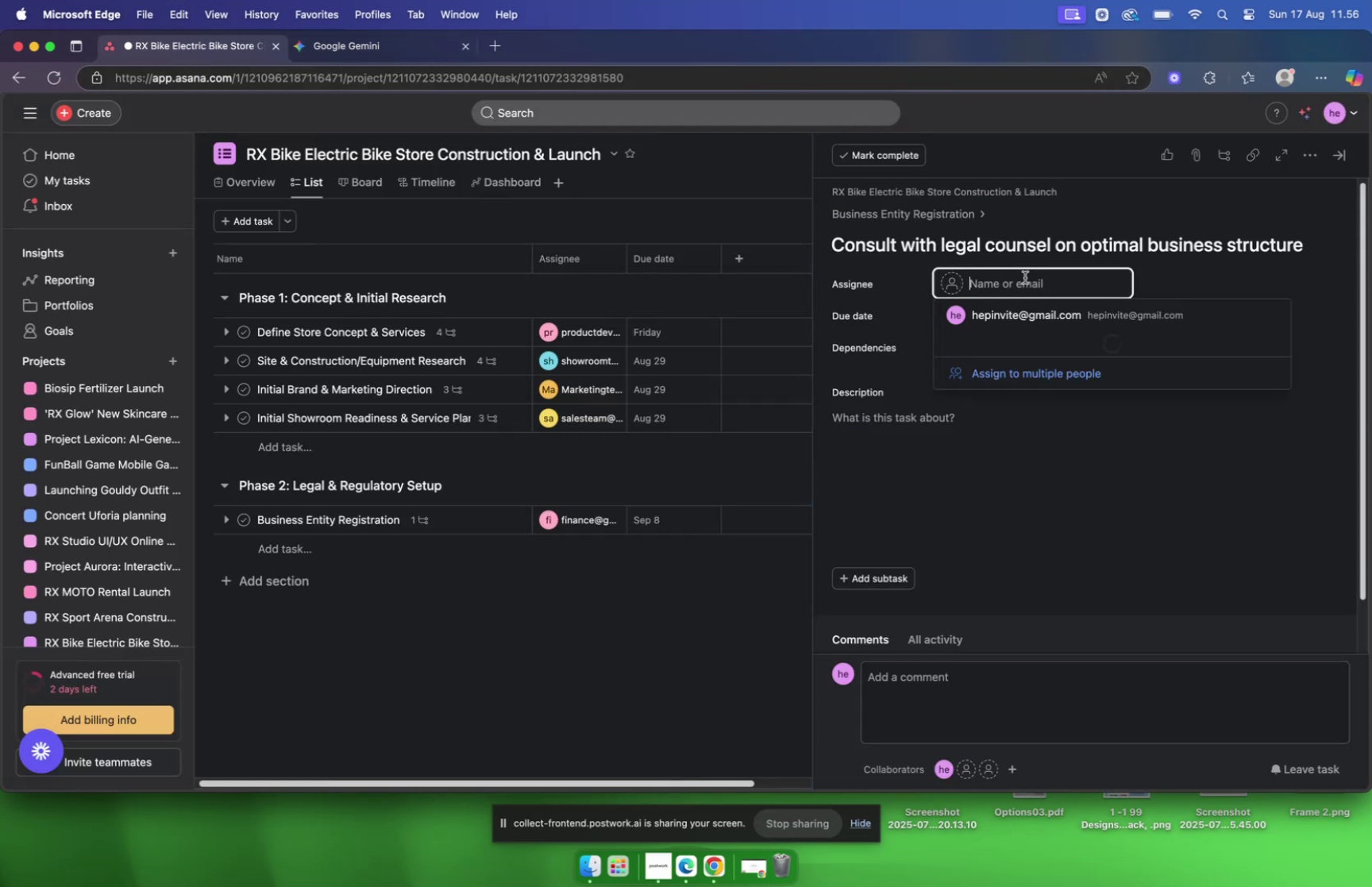 
type(fub)
key(Backspace)
key(Backspace)
type(inanc)
 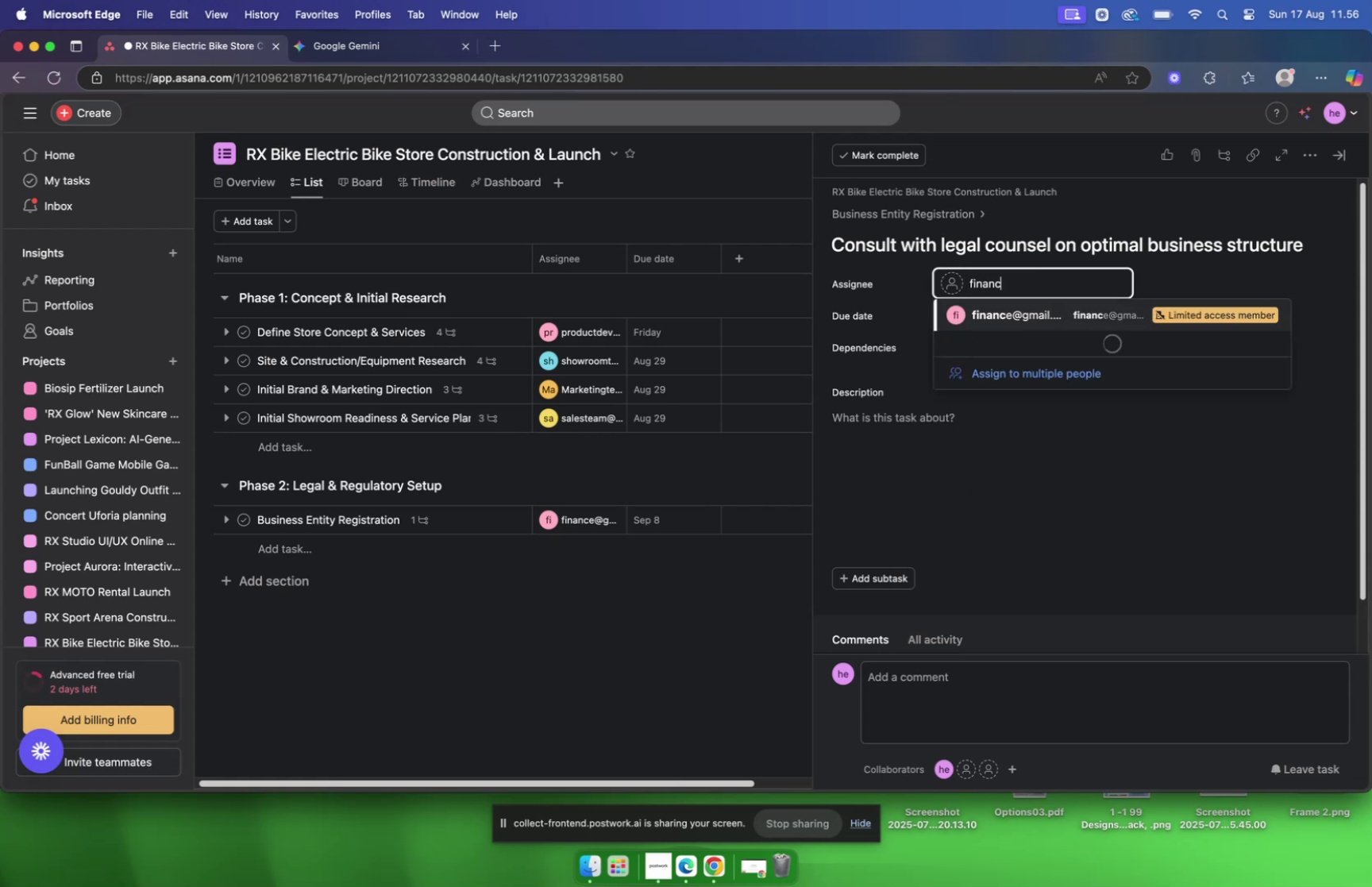 
key(Enter)
 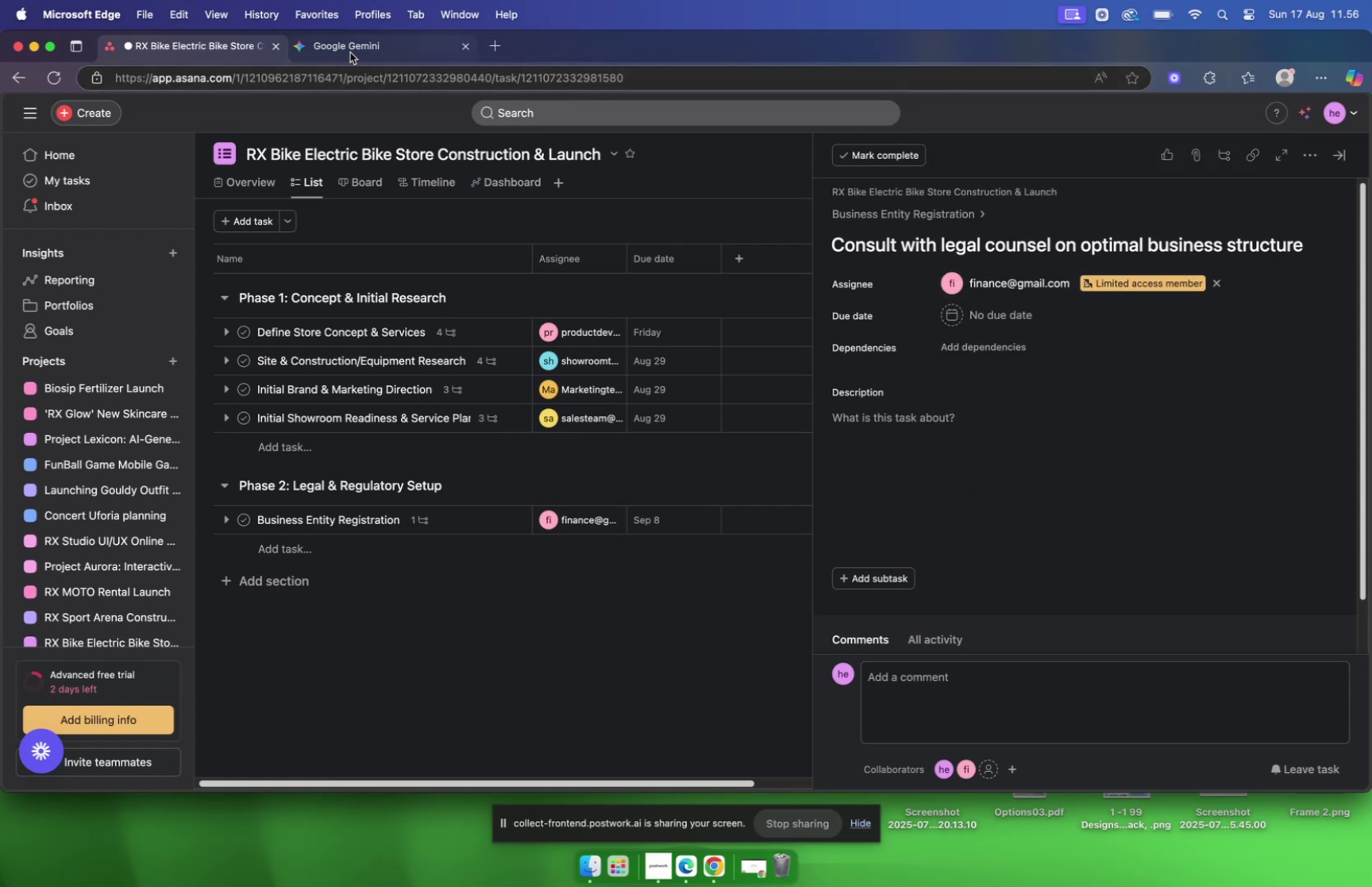 
wait(6.58)
 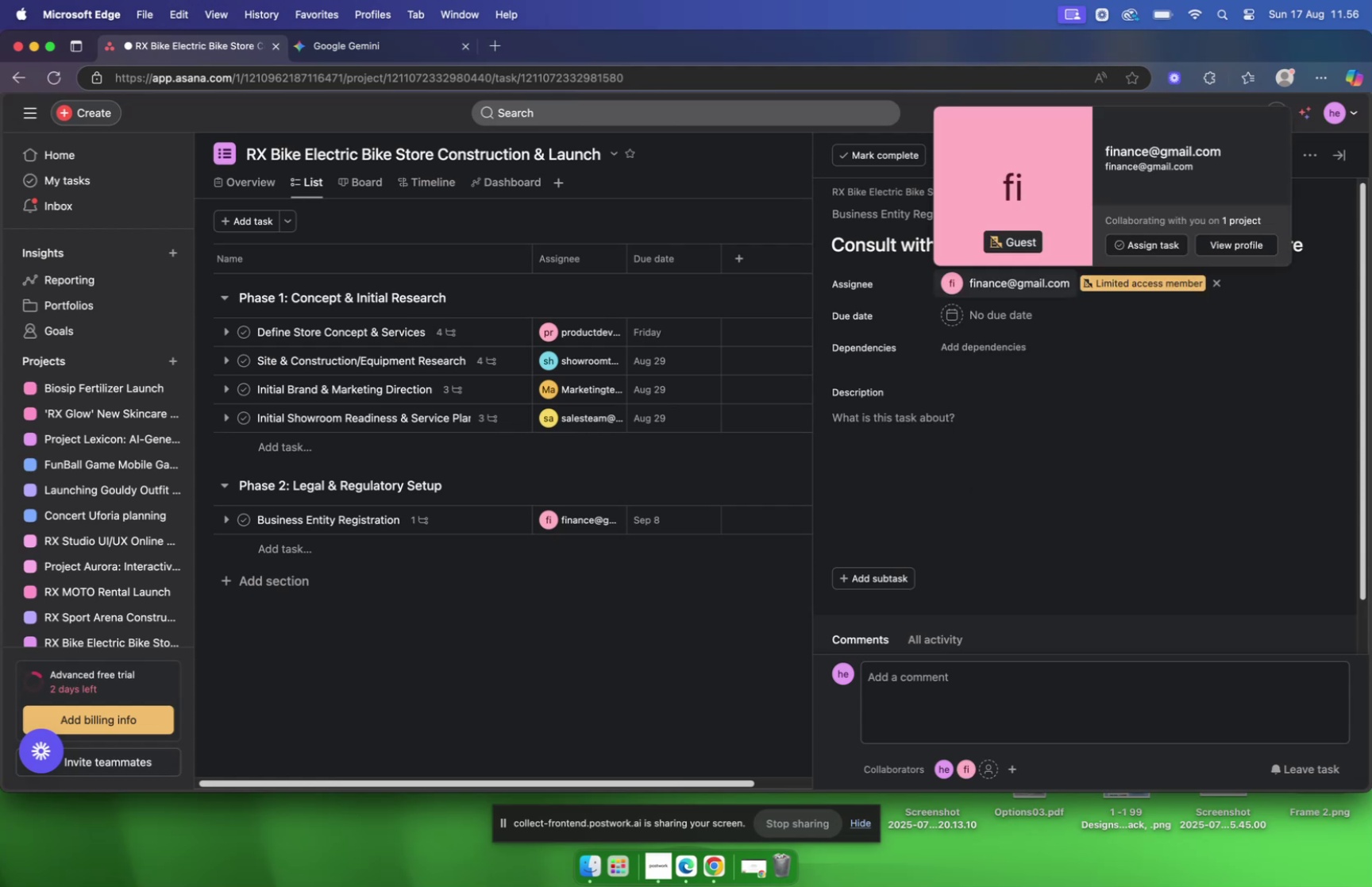 
left_click([350, 52])
 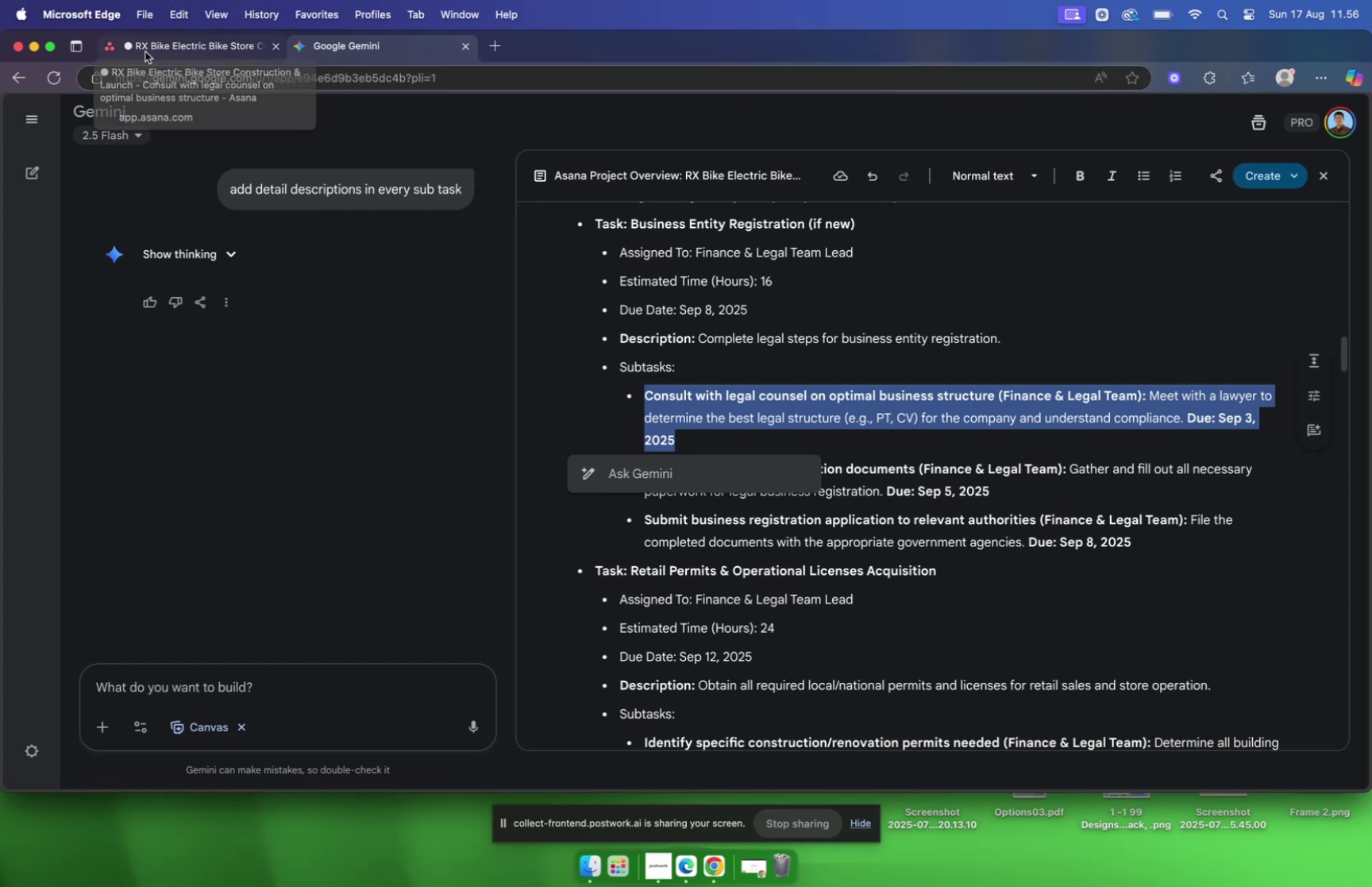 
wait(13.68)
 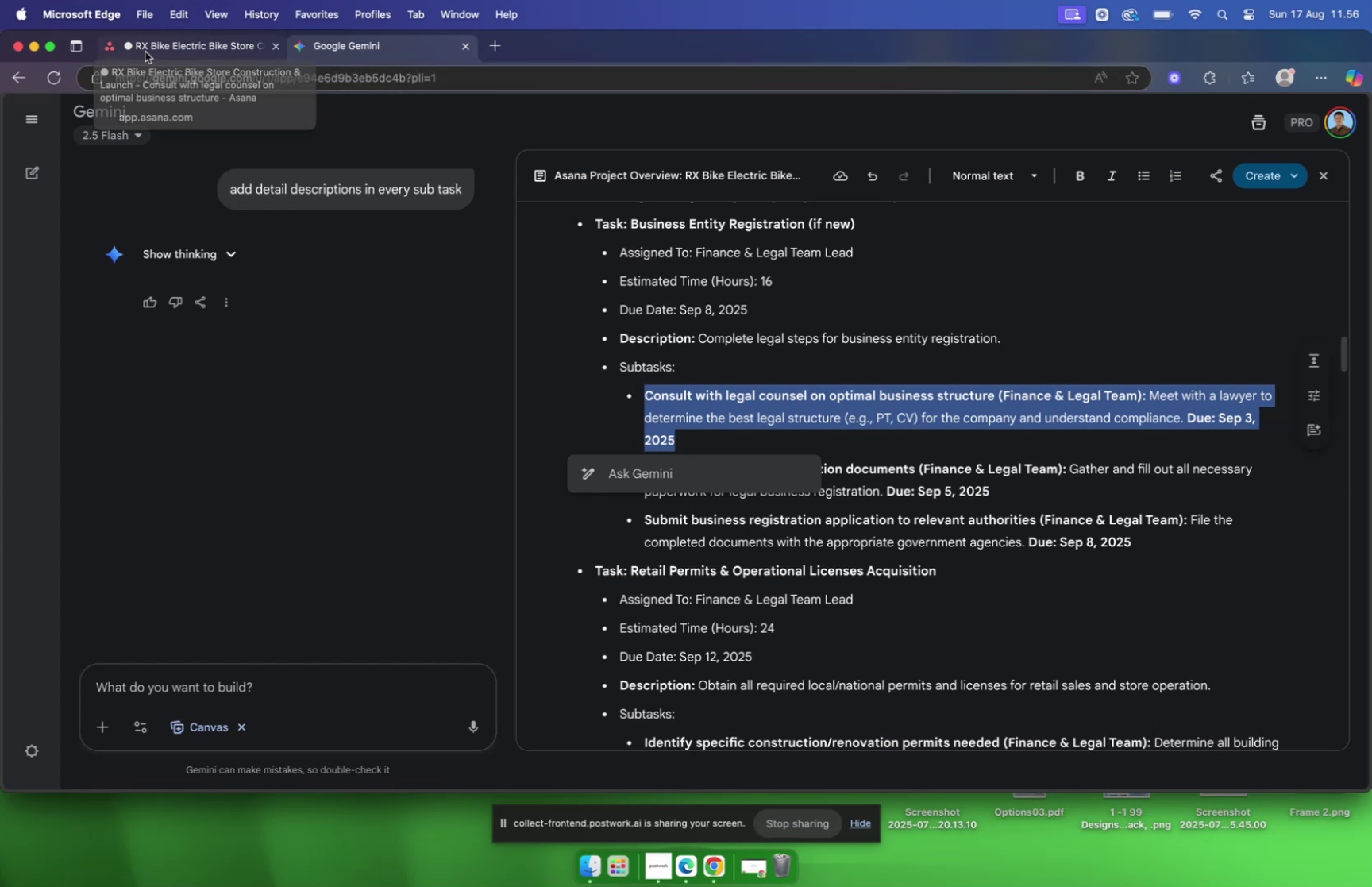 
left_click([145, 52])
 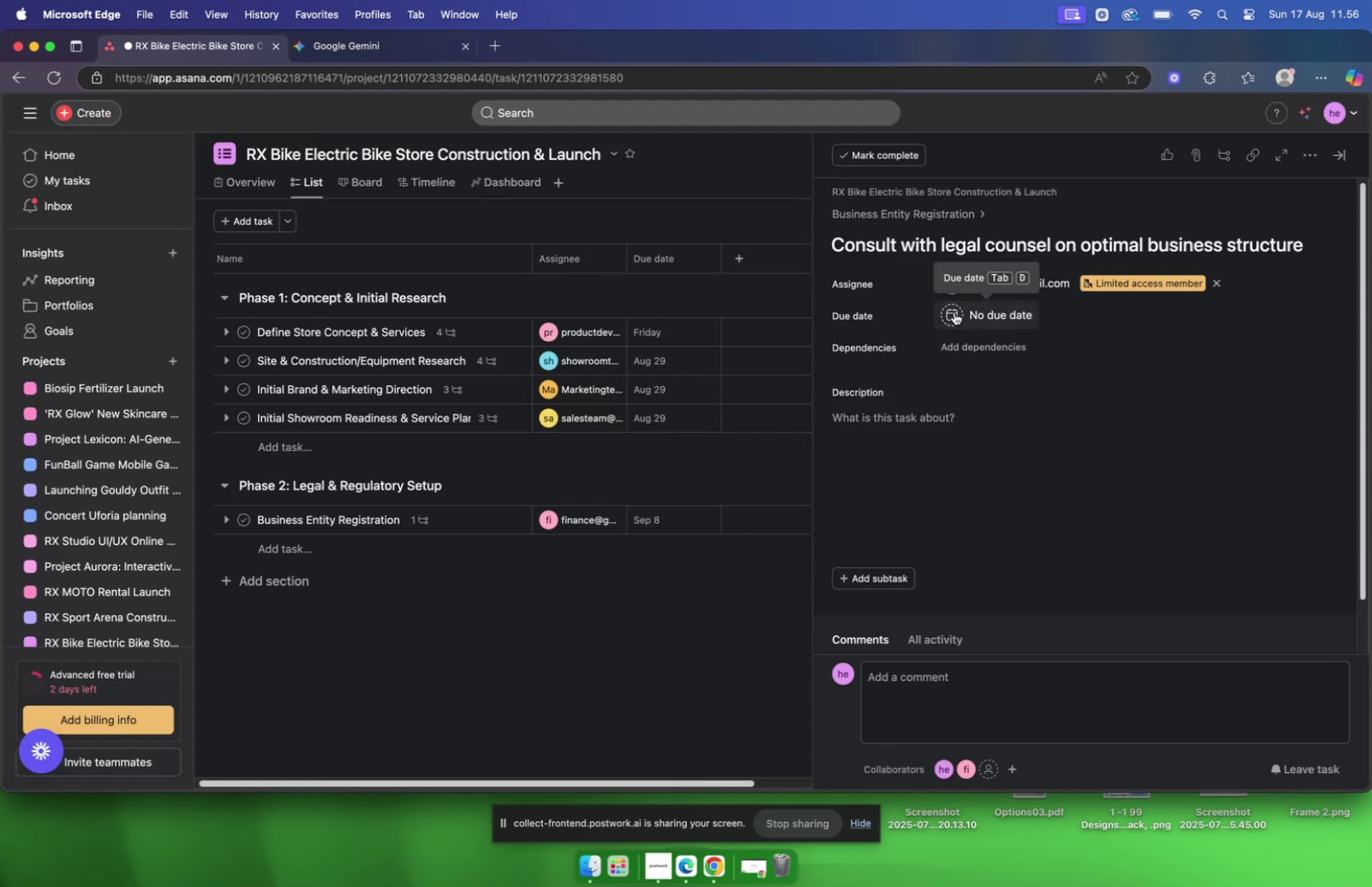 
left_click([954, 312])
 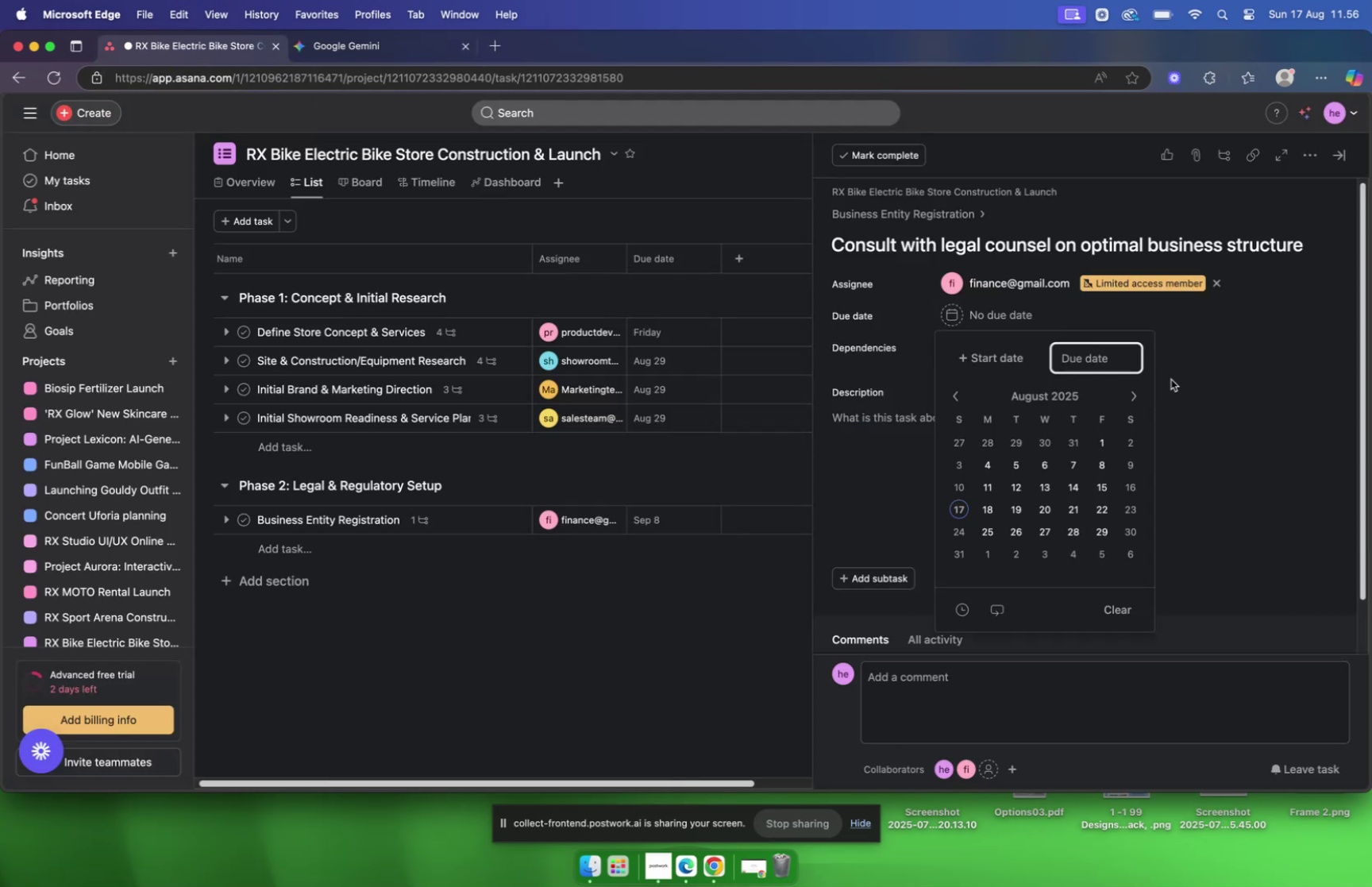 
left_click([1136, 394])
 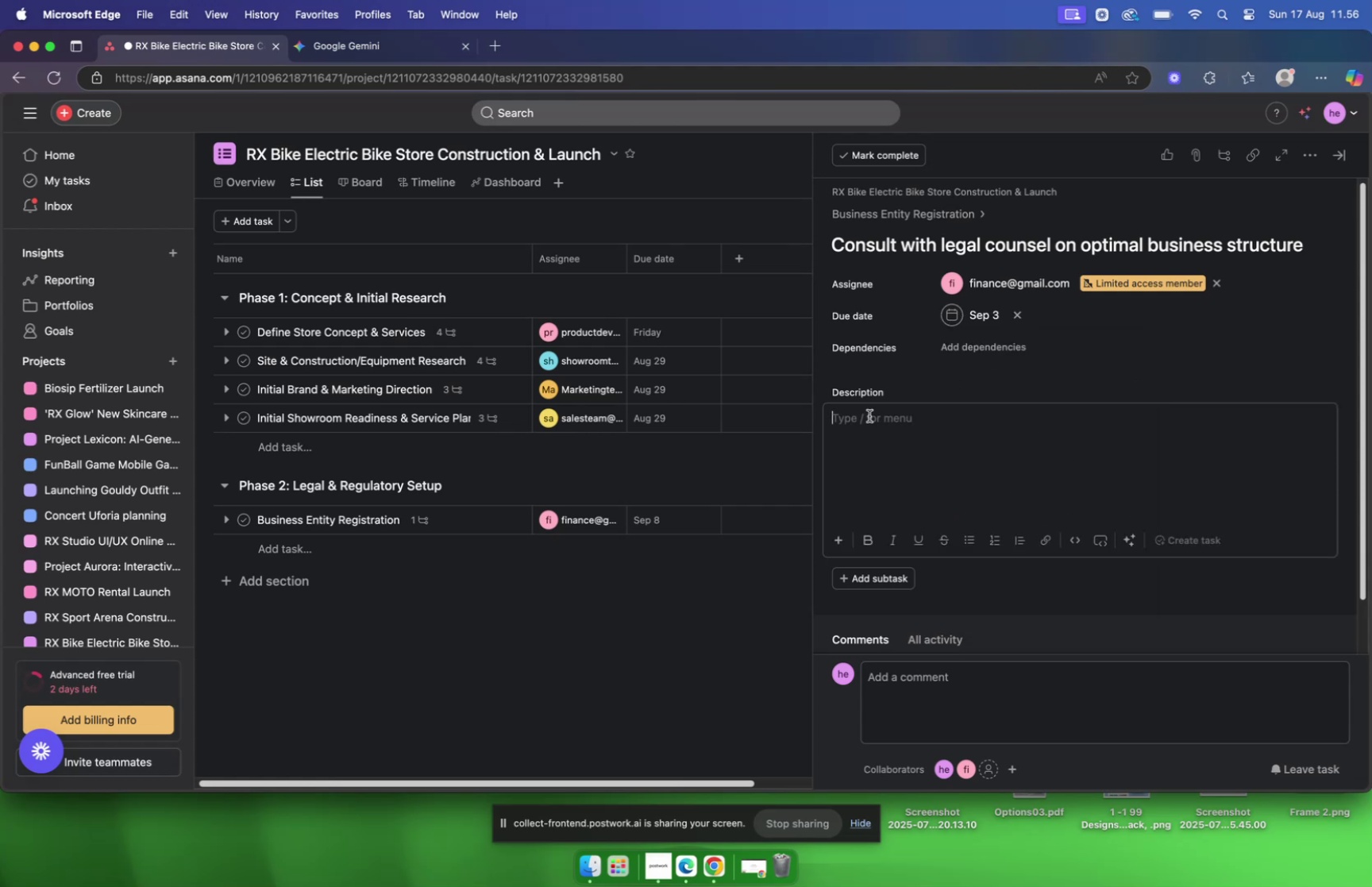 
wait(10.77)
 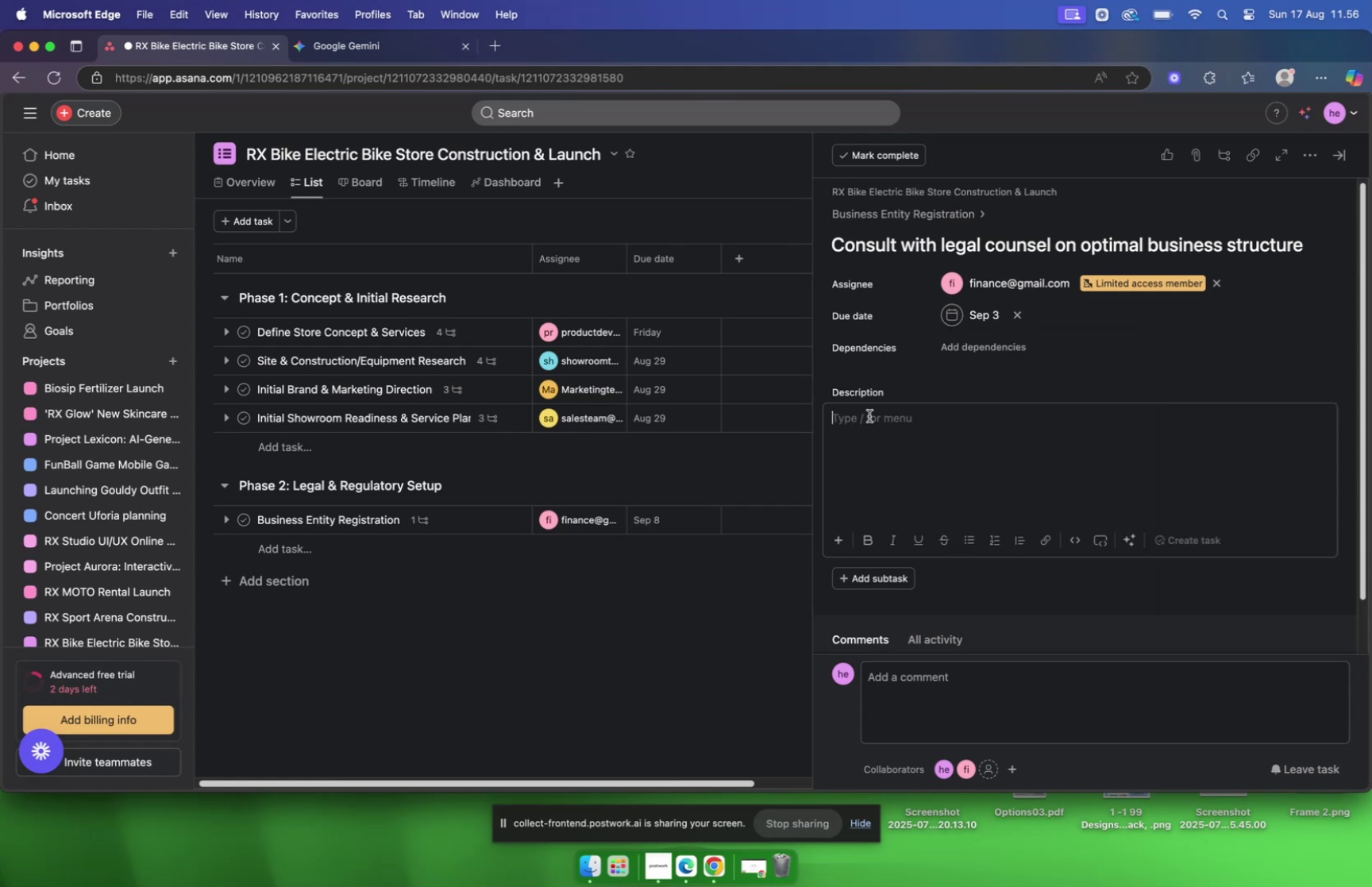 
left_click([363, 50])
 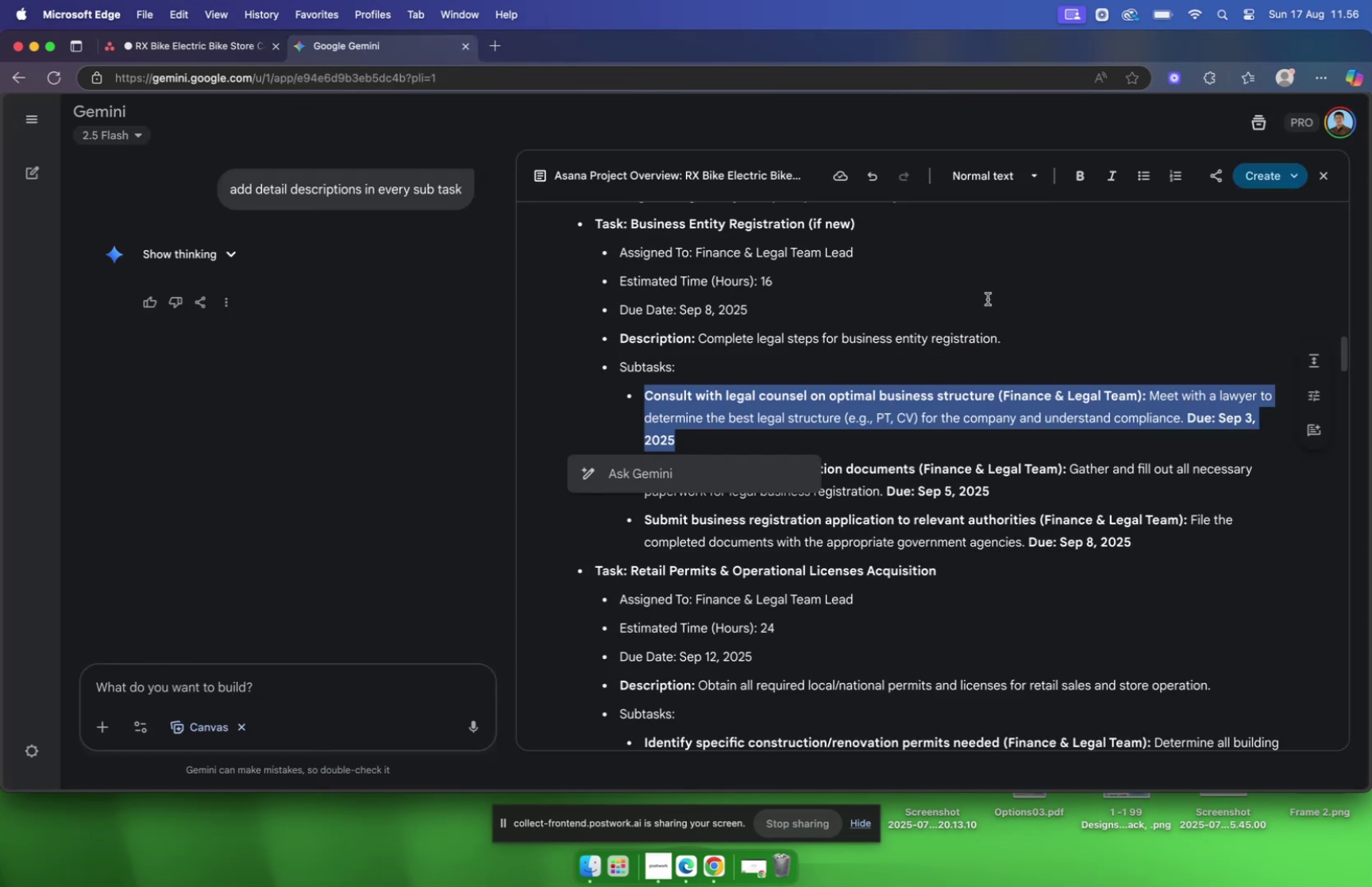 
left_click([1184, 418])
 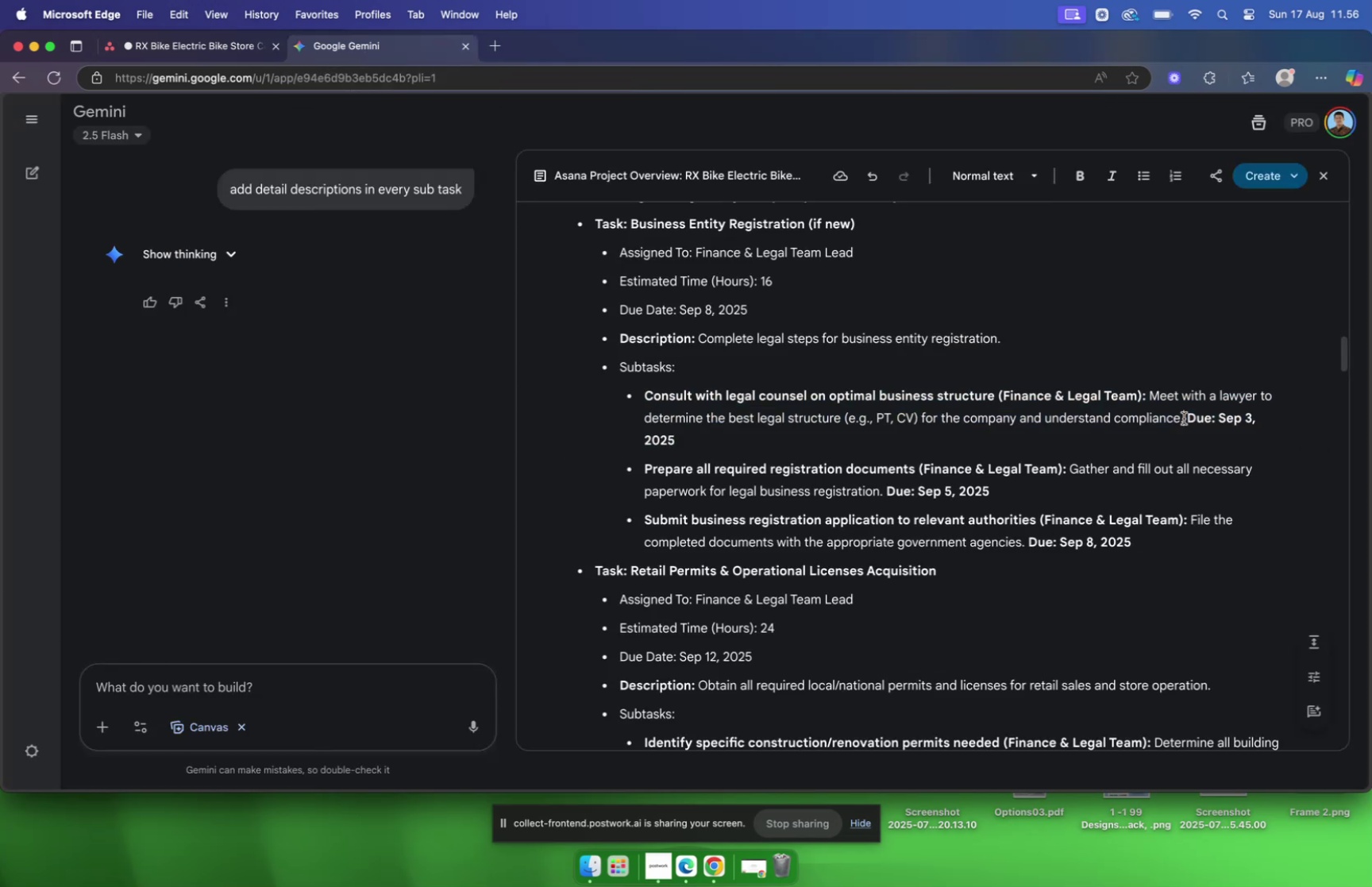 
left_click_drag(start_coordinate=[1184, 418], to_coordinate=[1153, 400])
 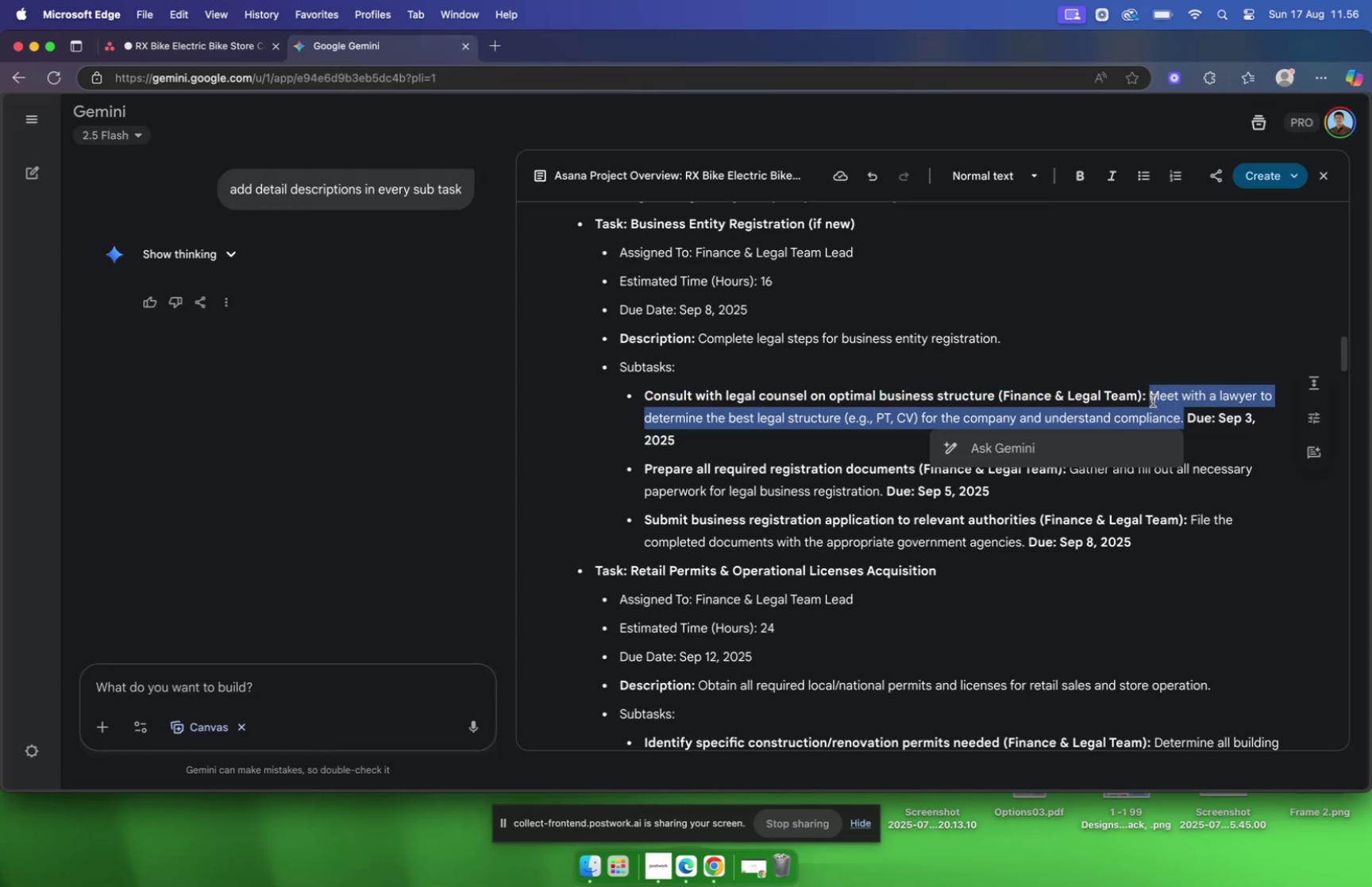 
key(Meta+C)
 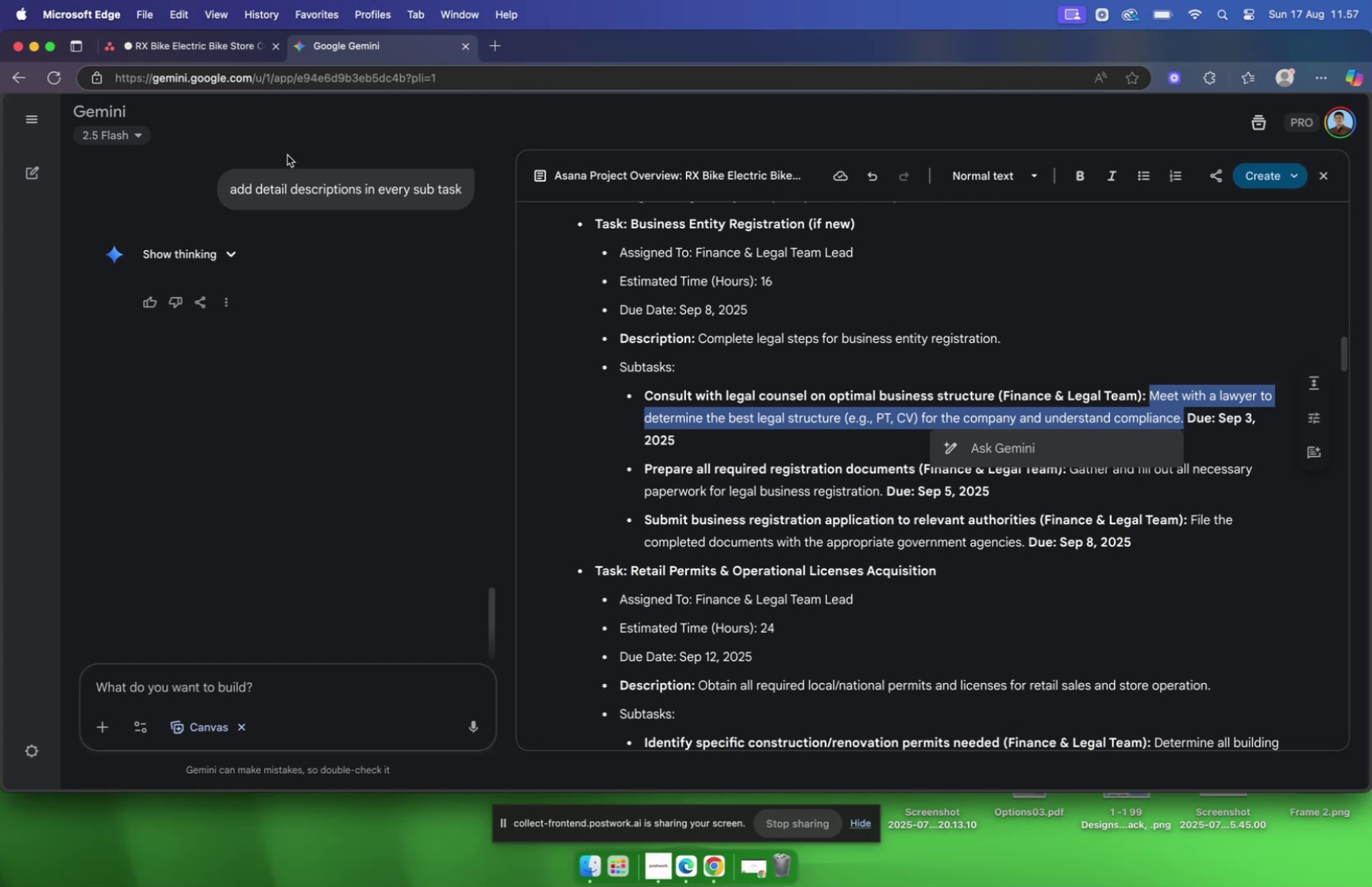 
left_click([177, 49])
 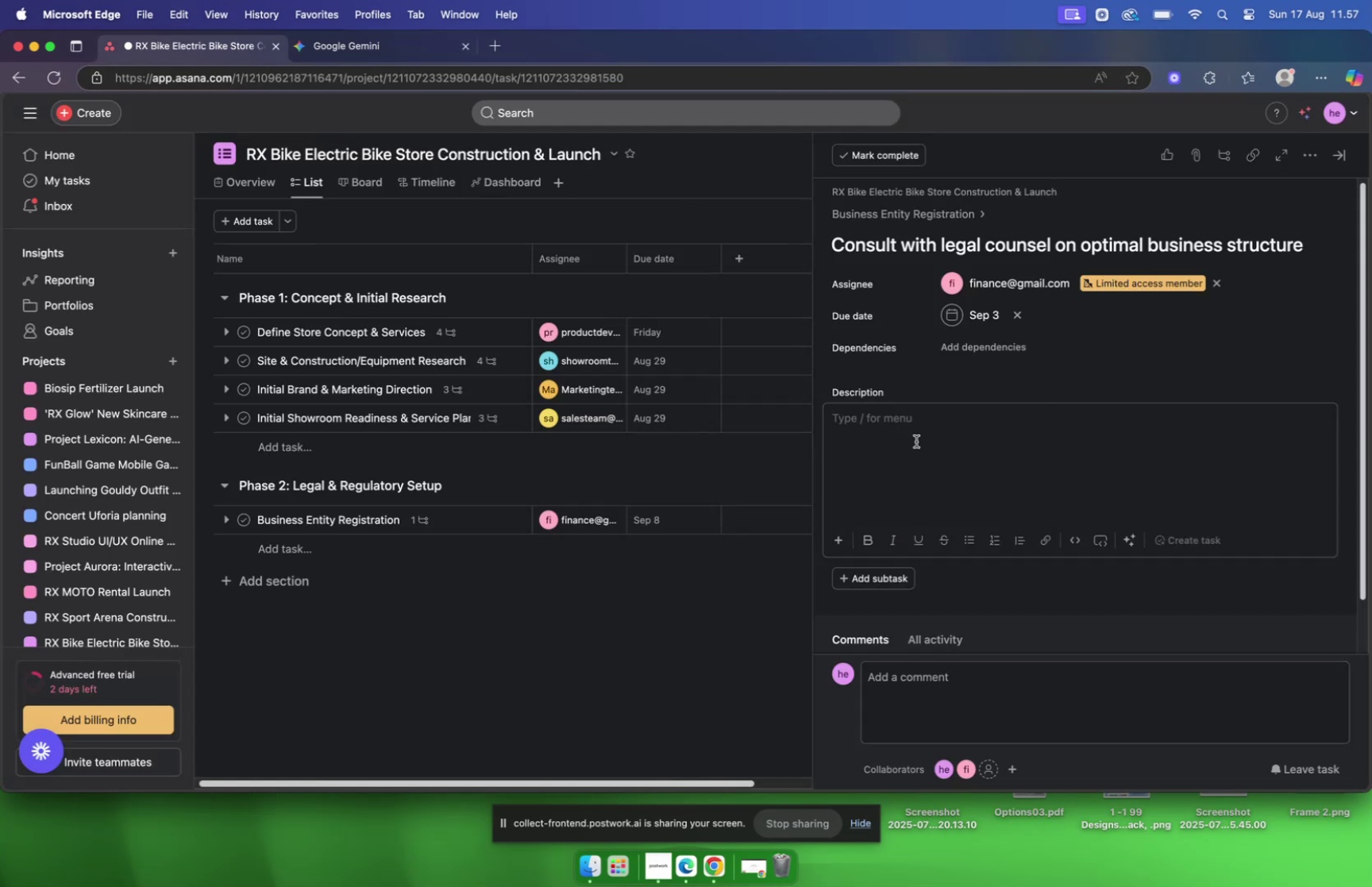 
key(Meta+V)
 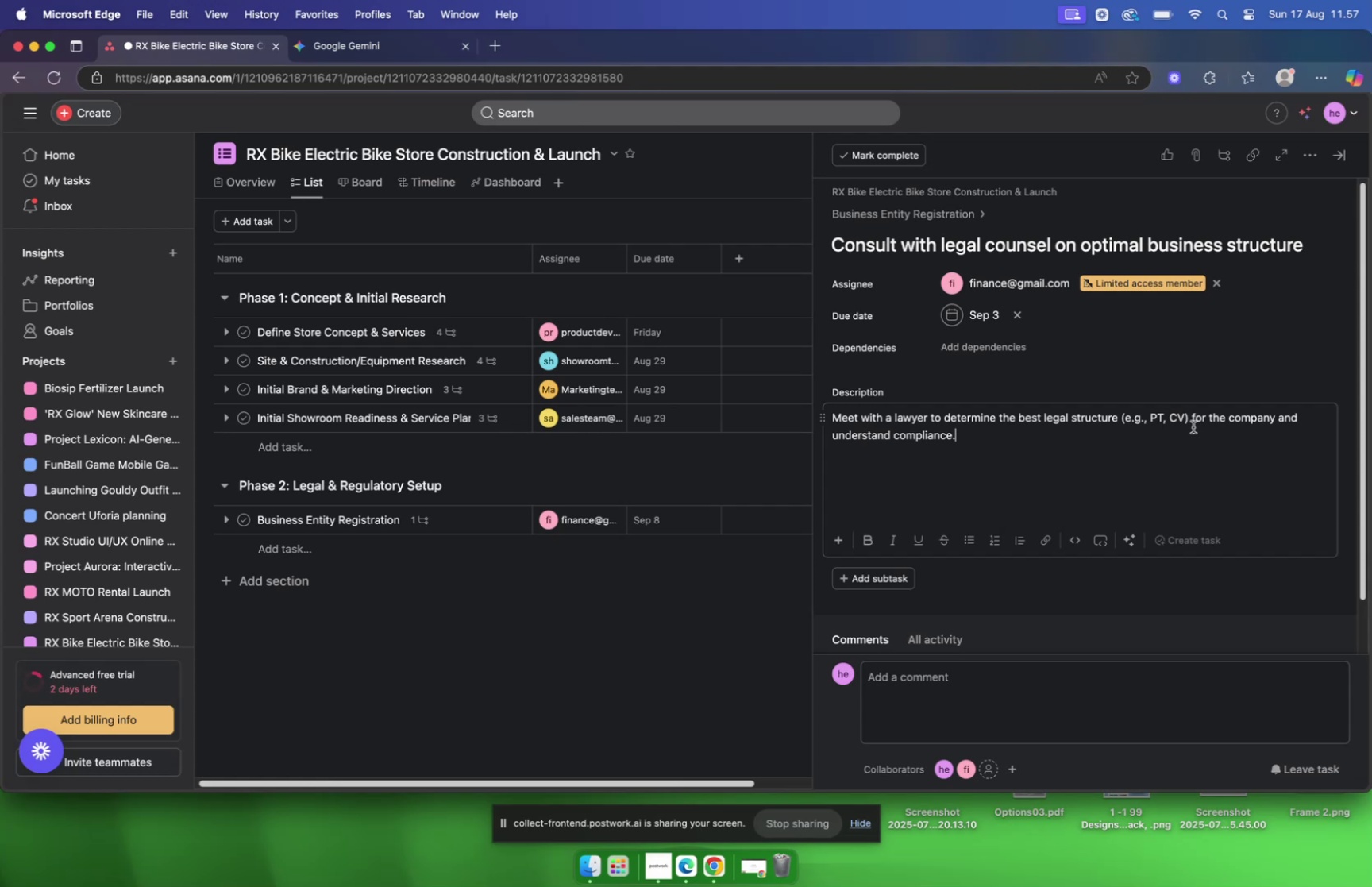 
left_click([1186, 425])
 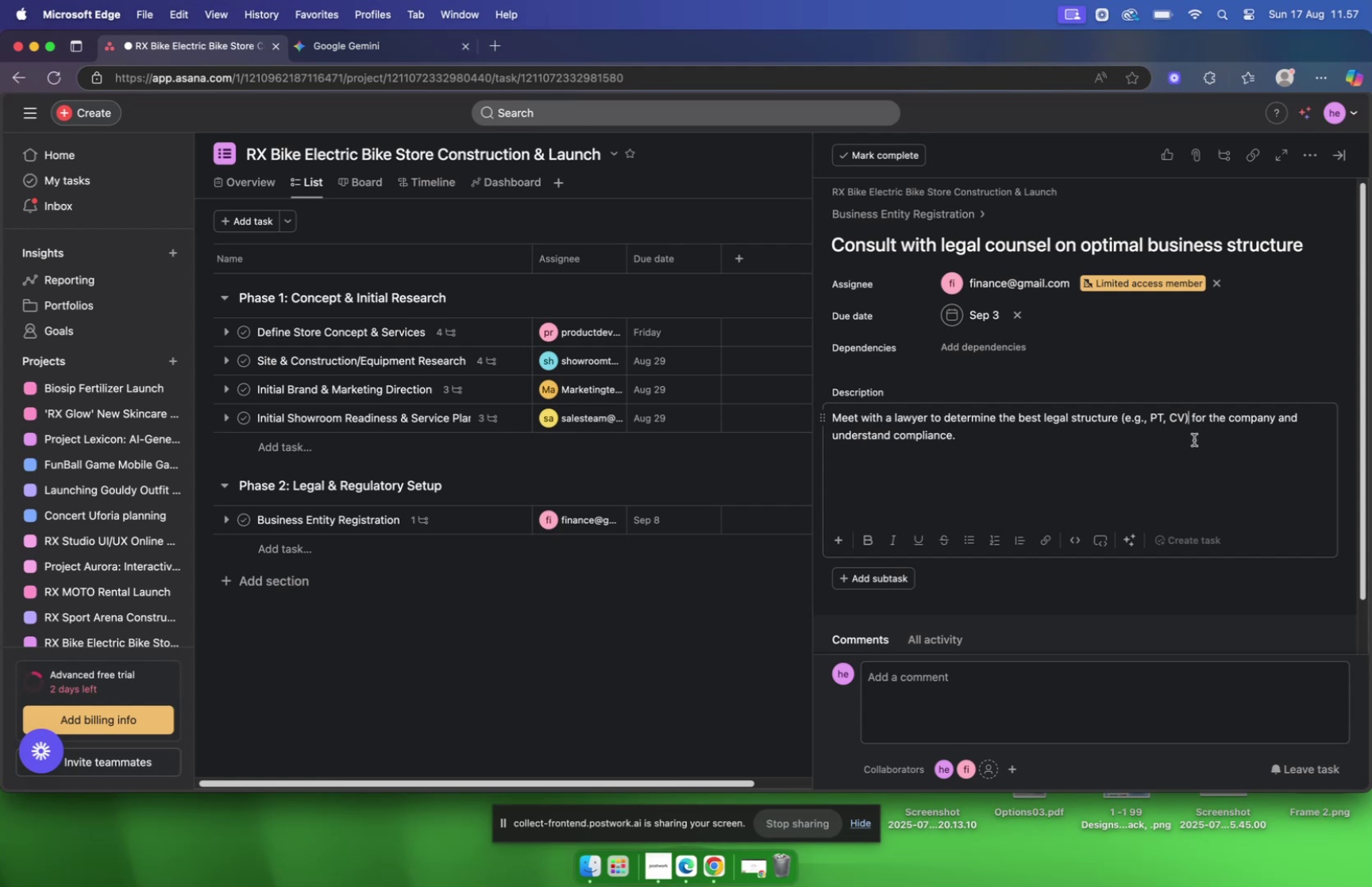 
hold_key(key=Backspace, duration=1.17)
 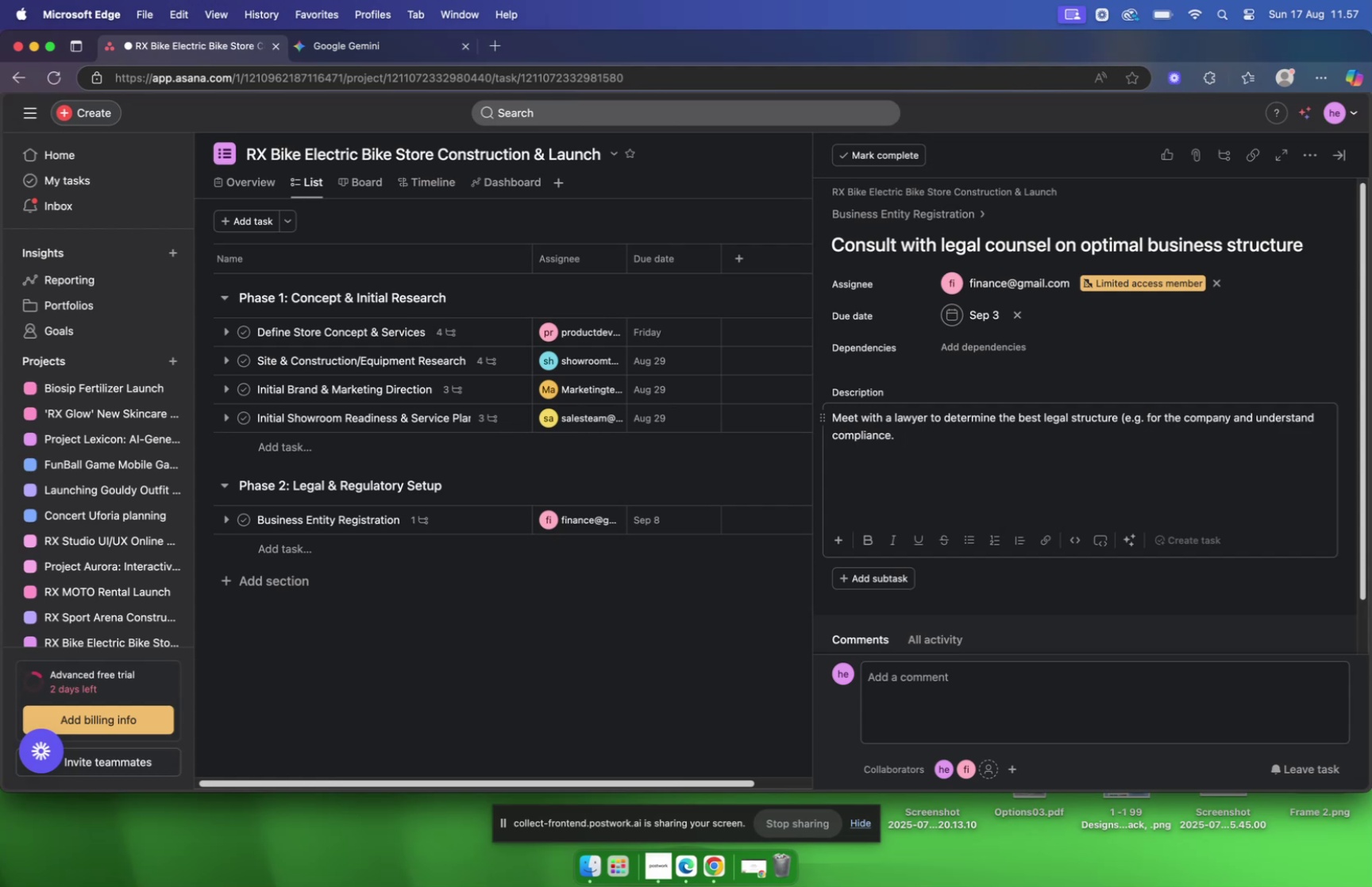 
key(Backspace)
 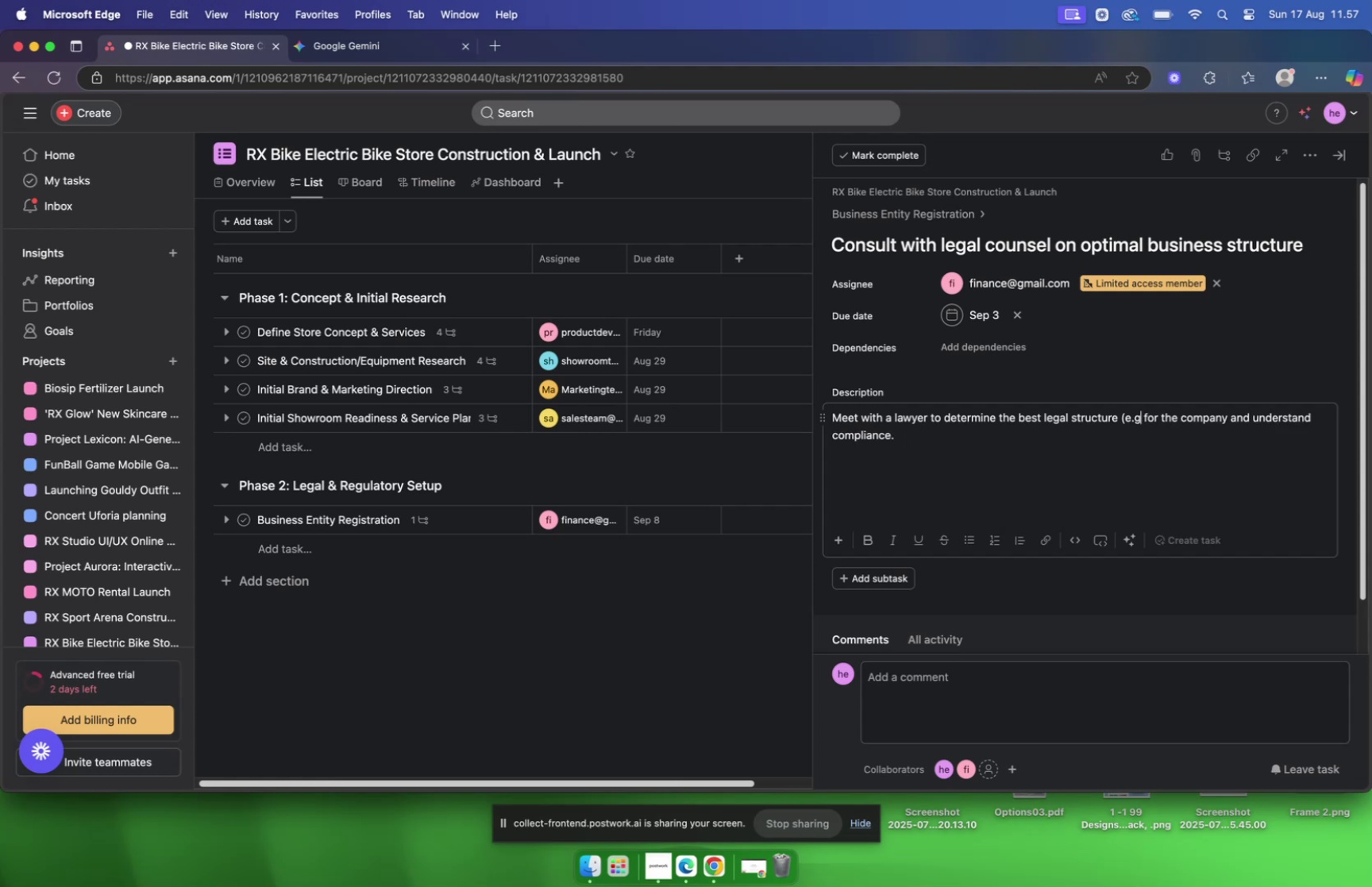 
key(Backspace)
 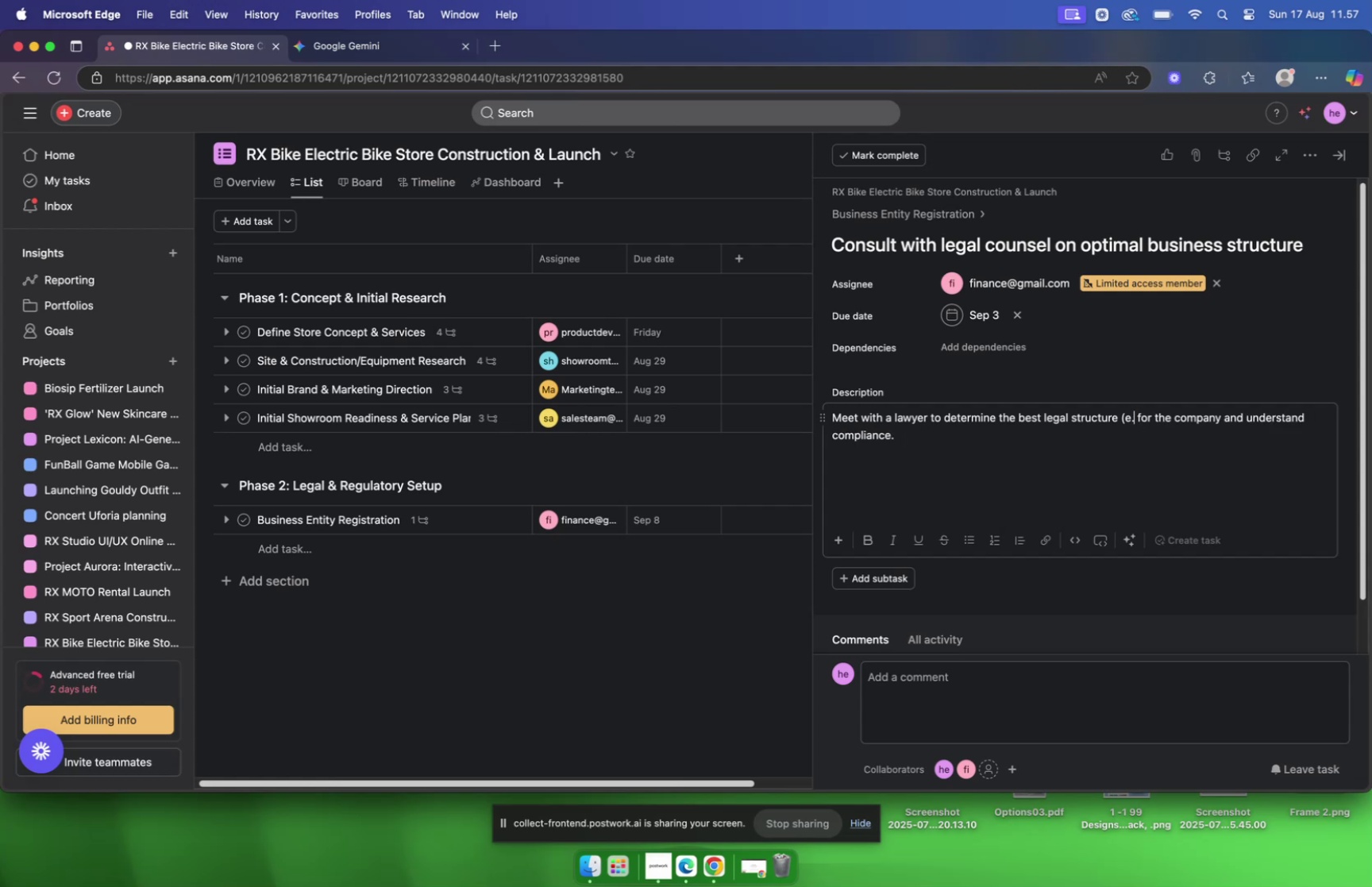 
key(Backspace)
 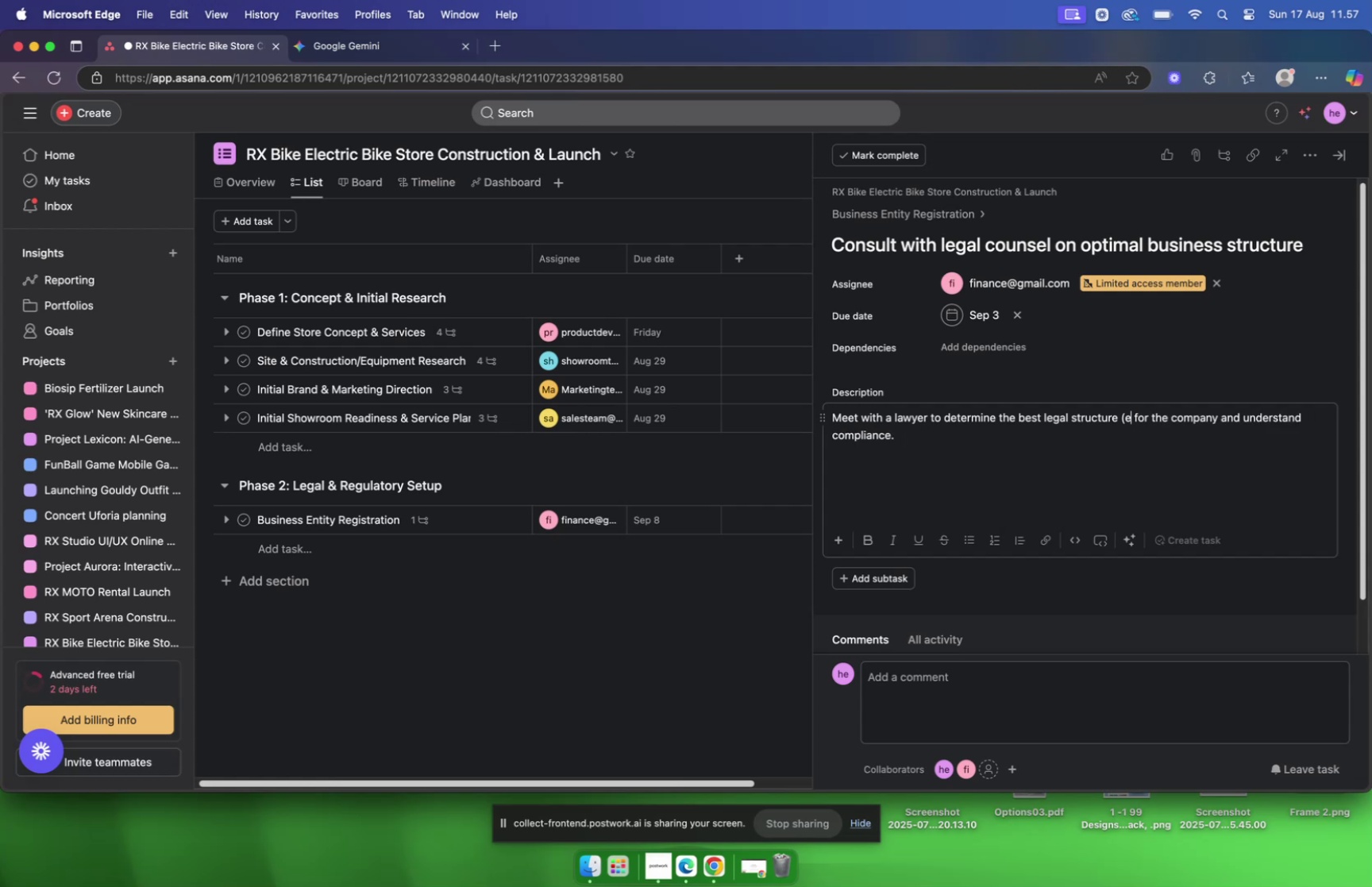 
key(Backspace)
 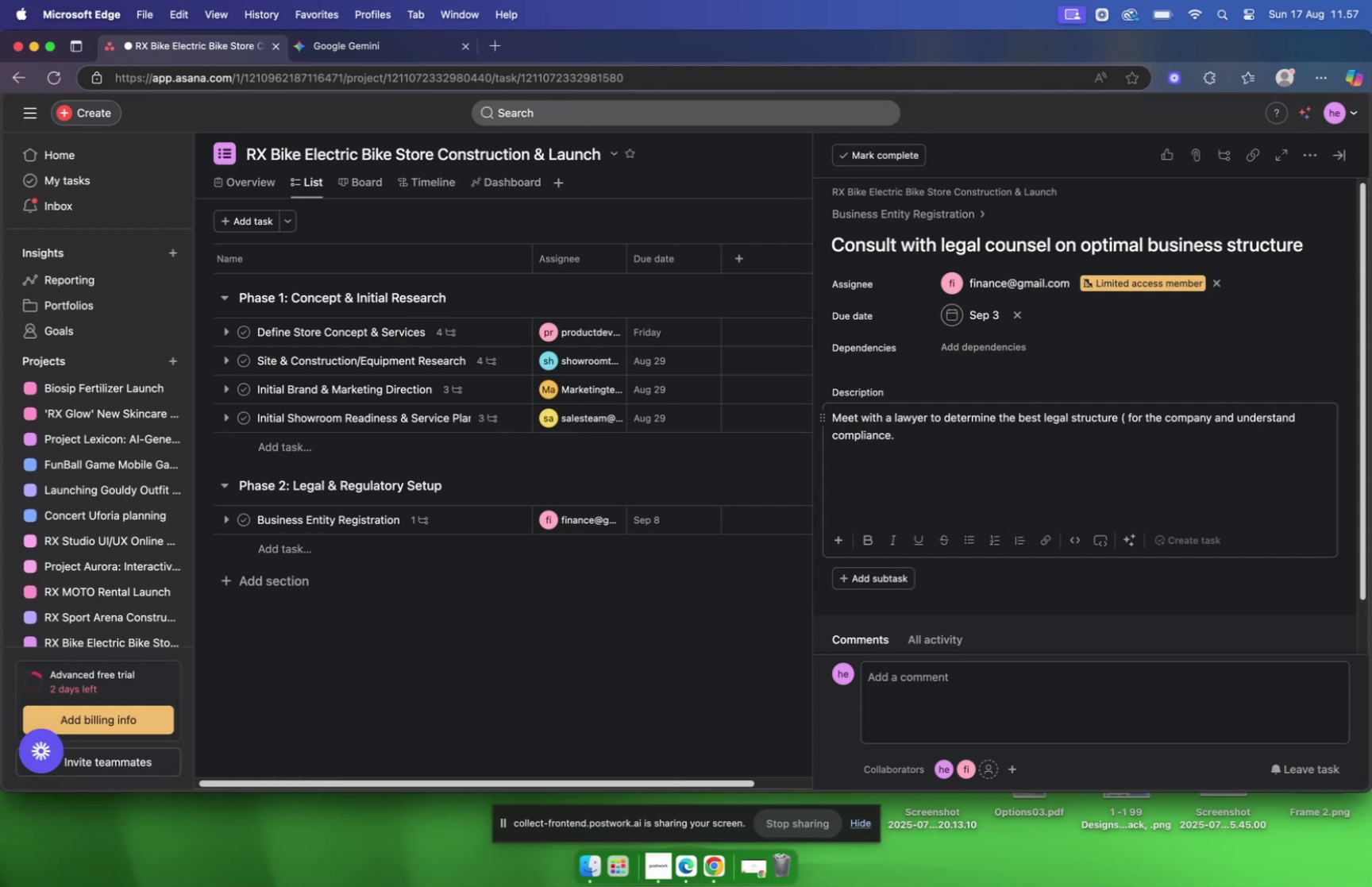 
key(Backspace)
 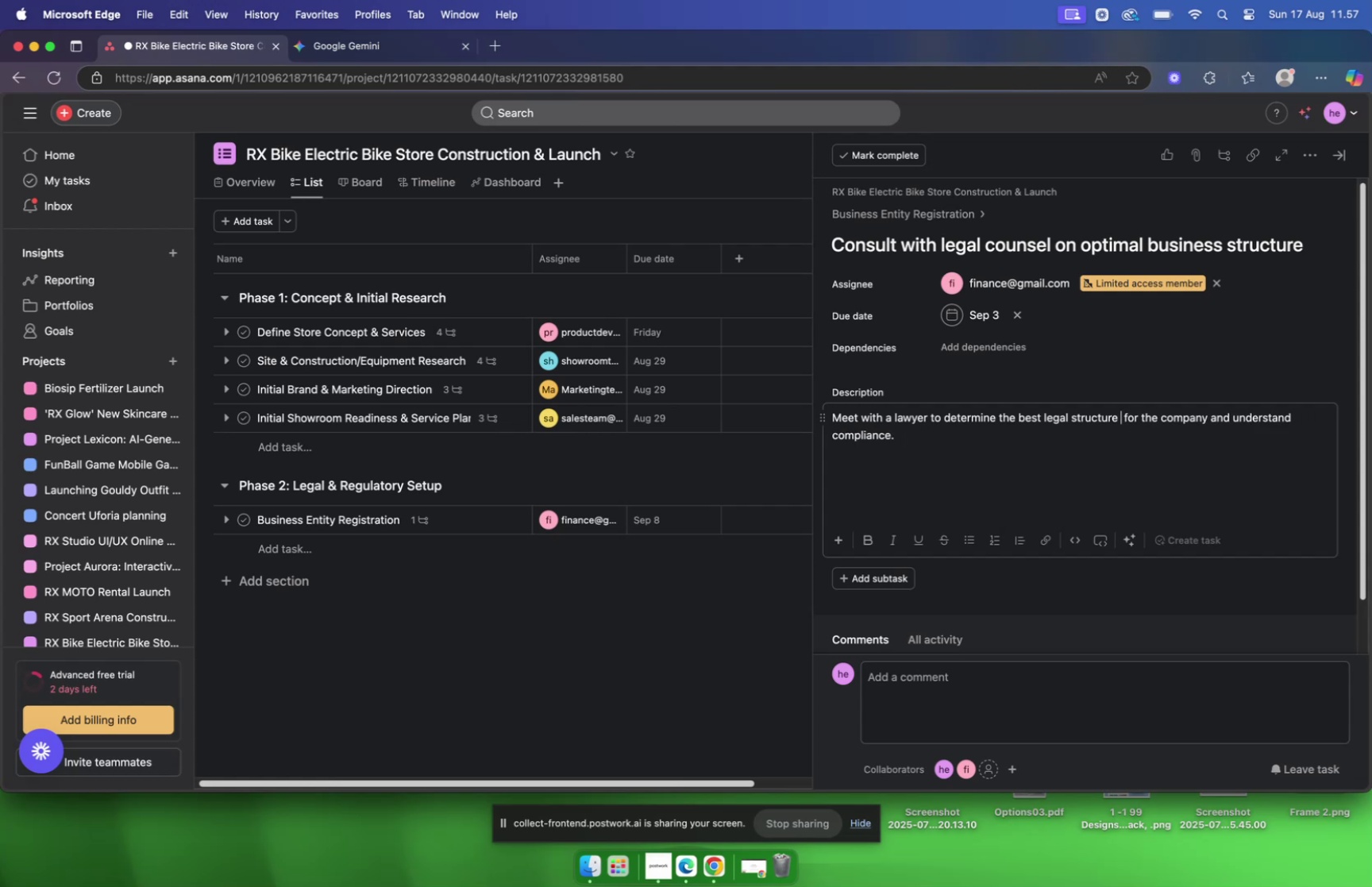 
key(Backspace)
 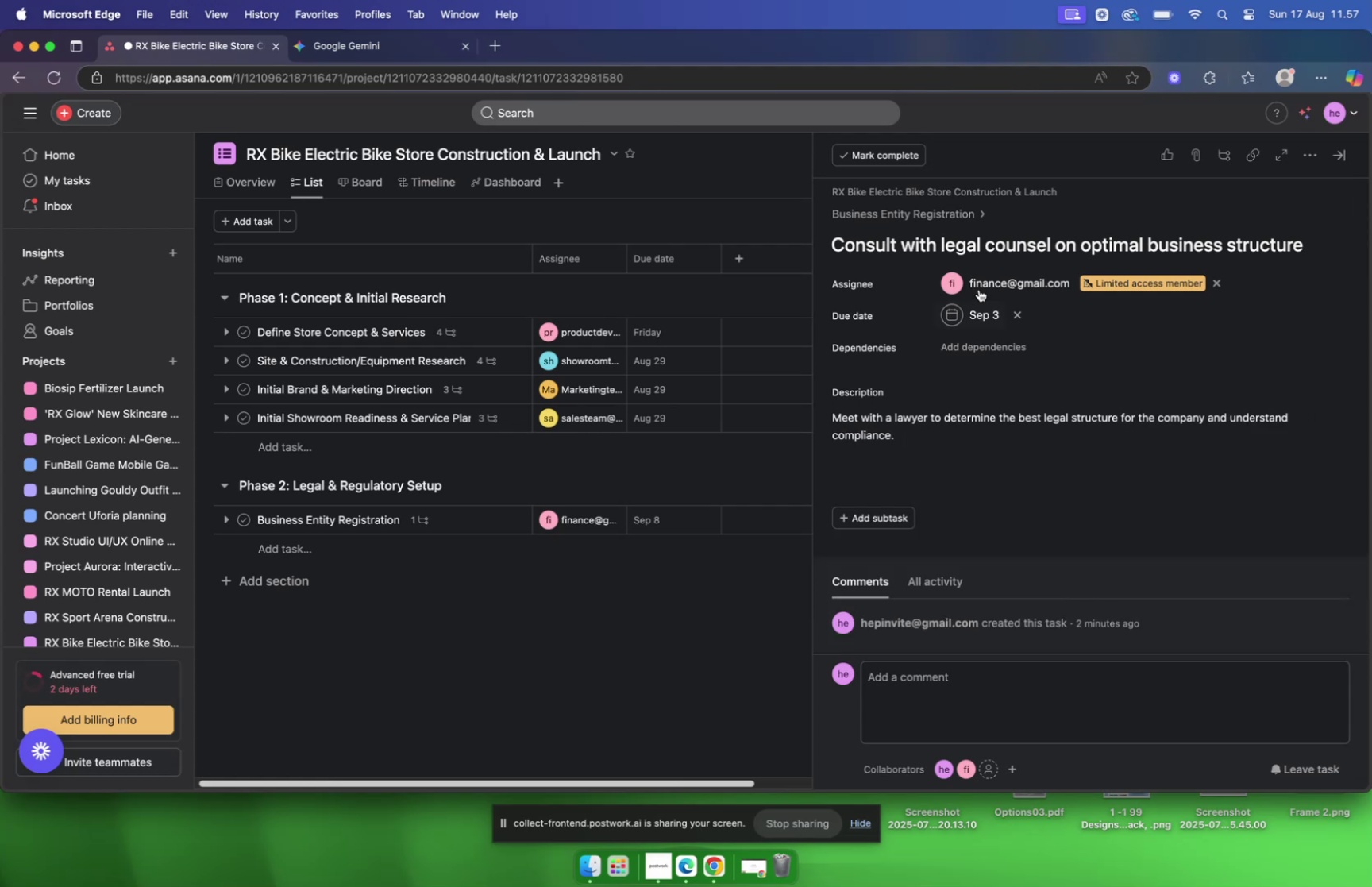 
left_click([942, 214])
 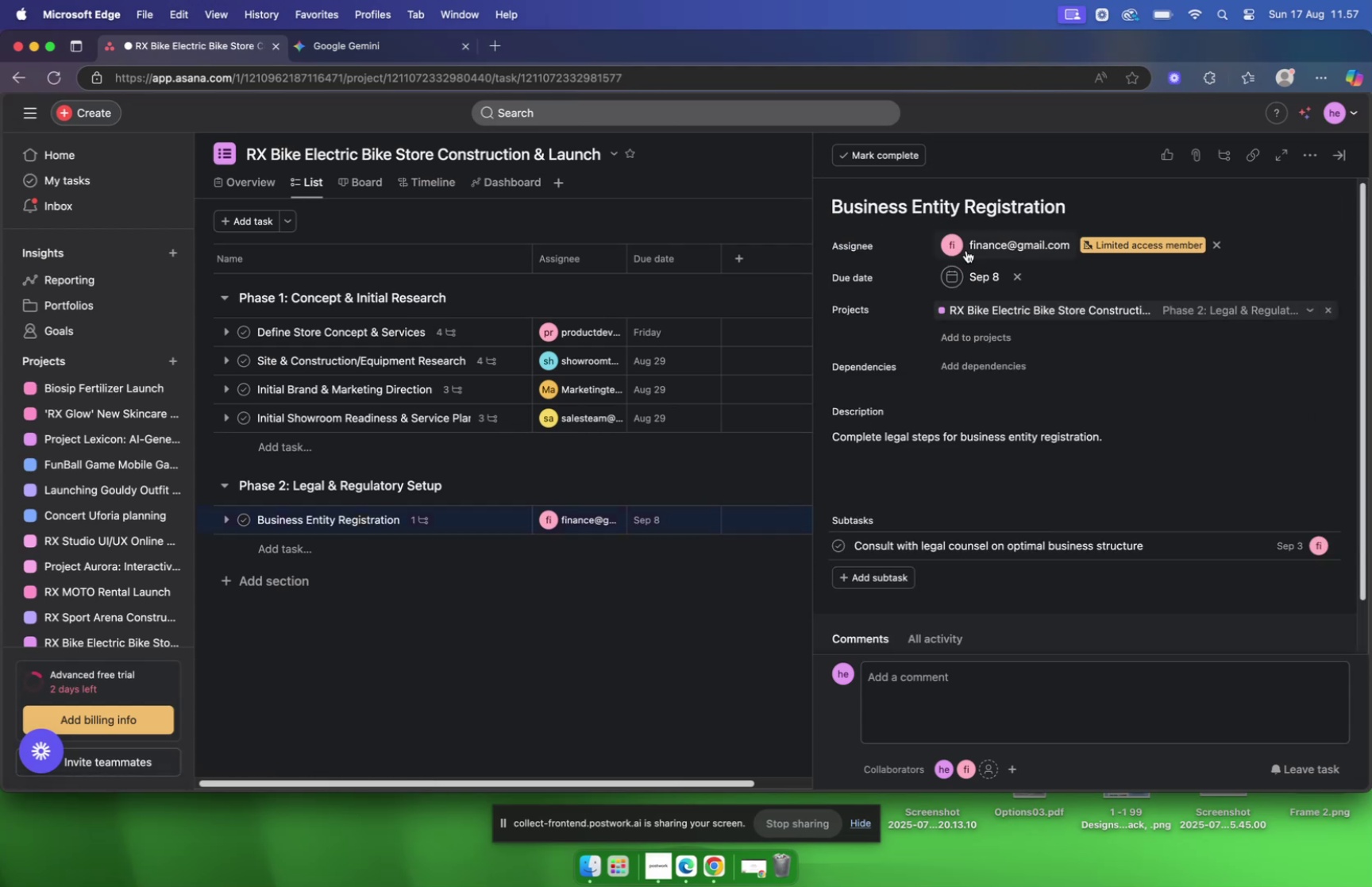 
scroll: coordinate [978, 268], scroll_direction: down, amount: 11.0
 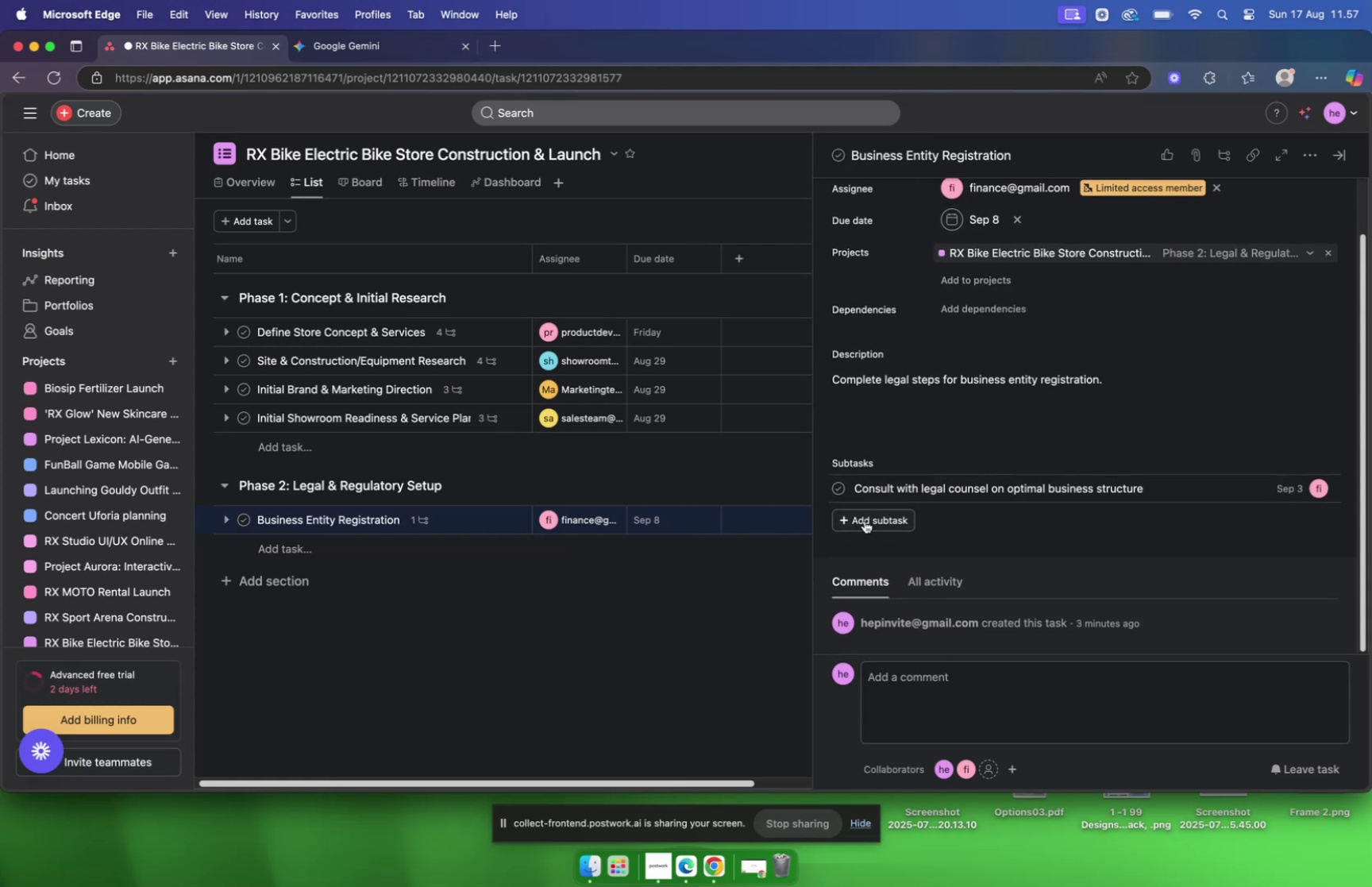 
left_click([865, 520])
 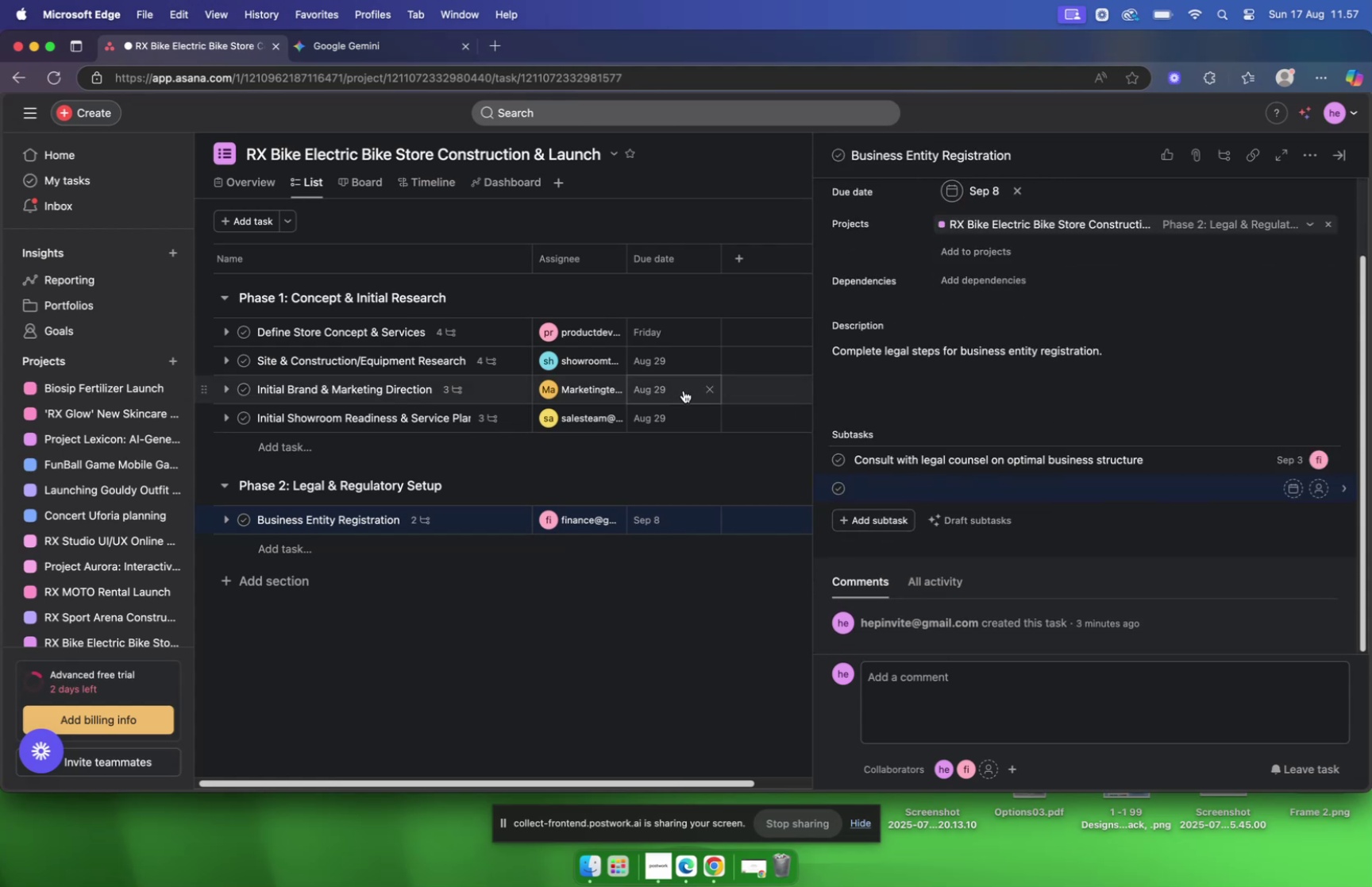 
mouse_move([502, 246])
 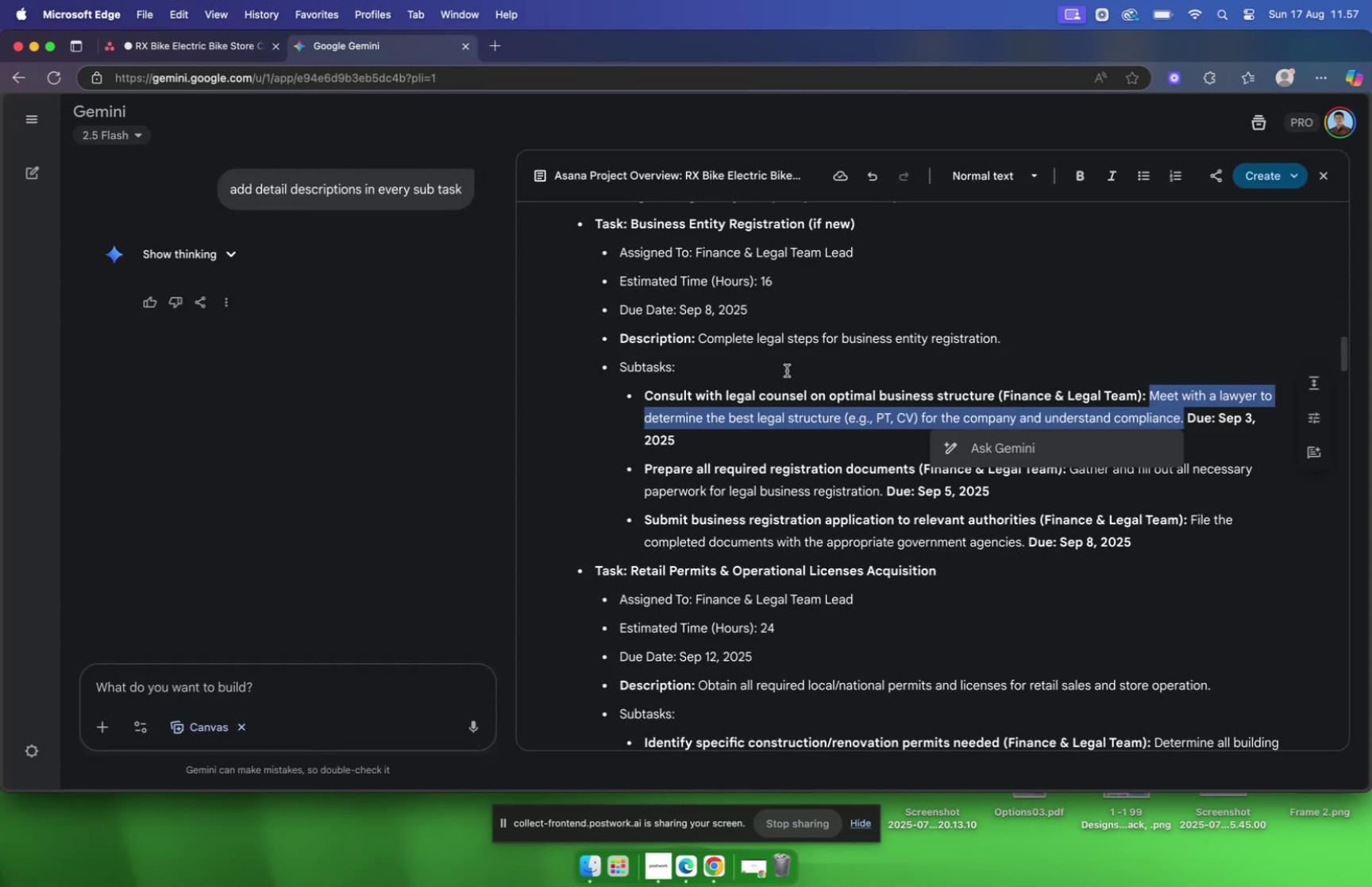 
wait(12.73)
 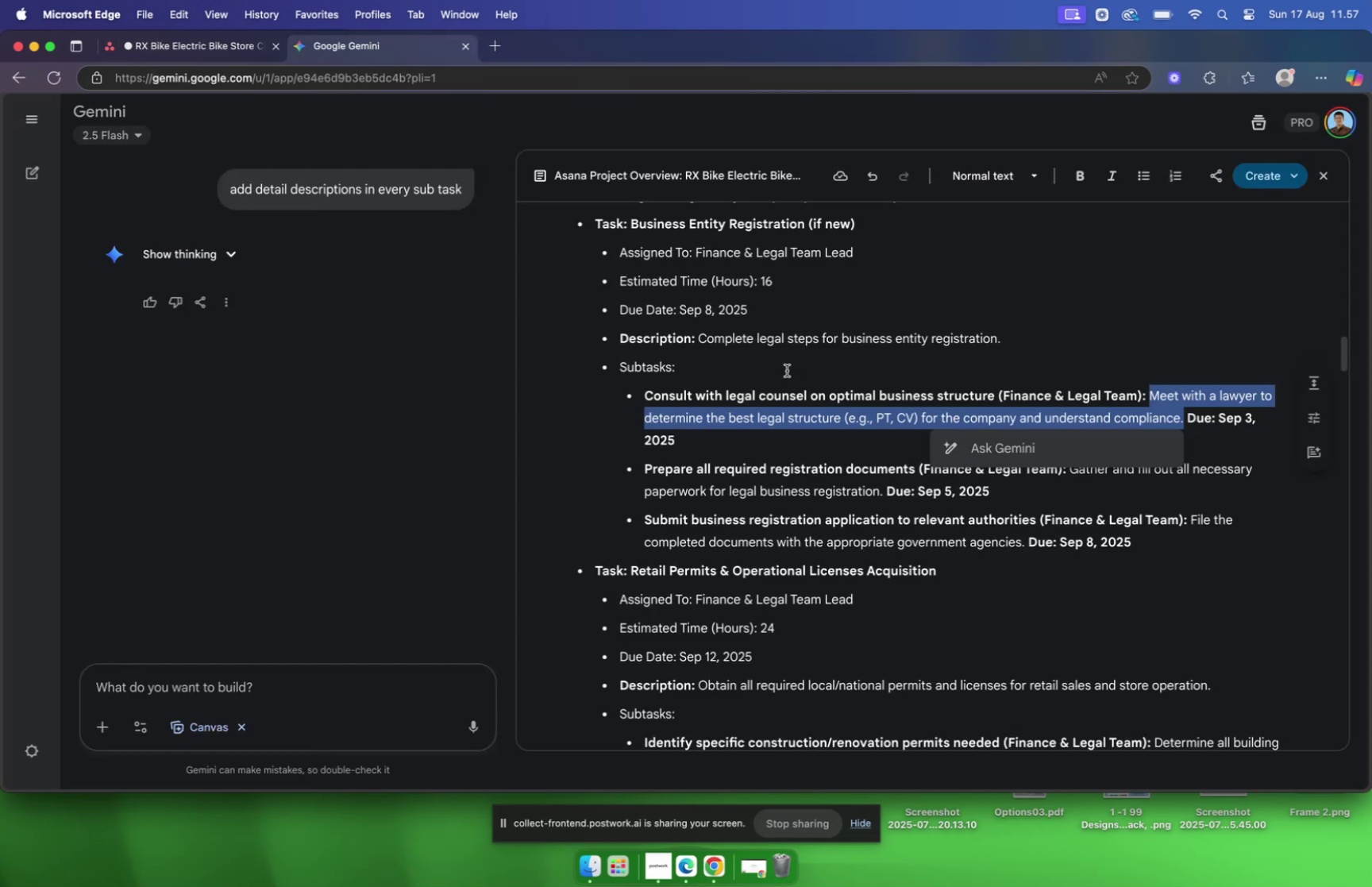 
left_click_drag(start_coordinate=[915, 469], to_coordinate=[644, 474])
 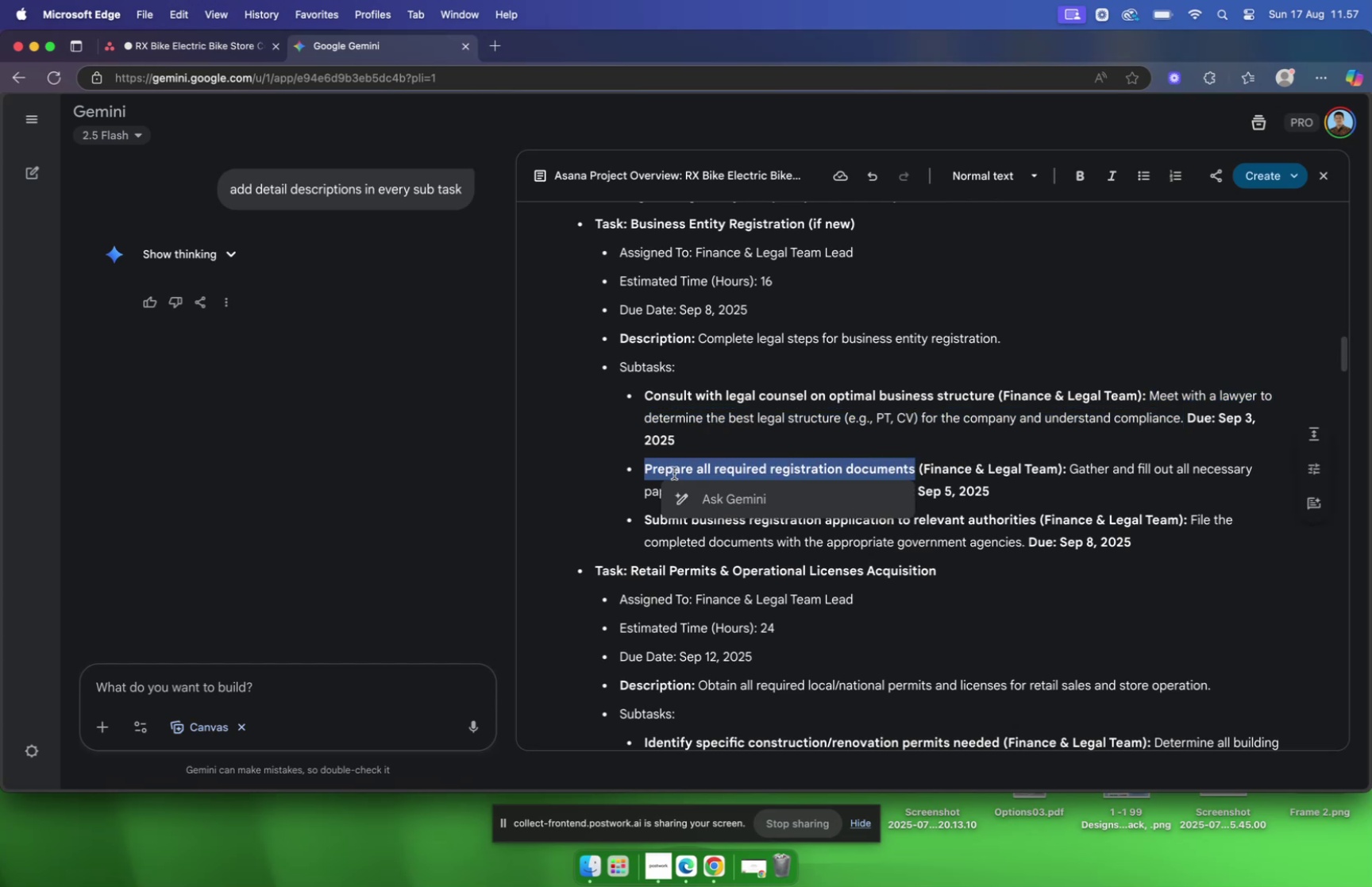 
key(Meta+C)
 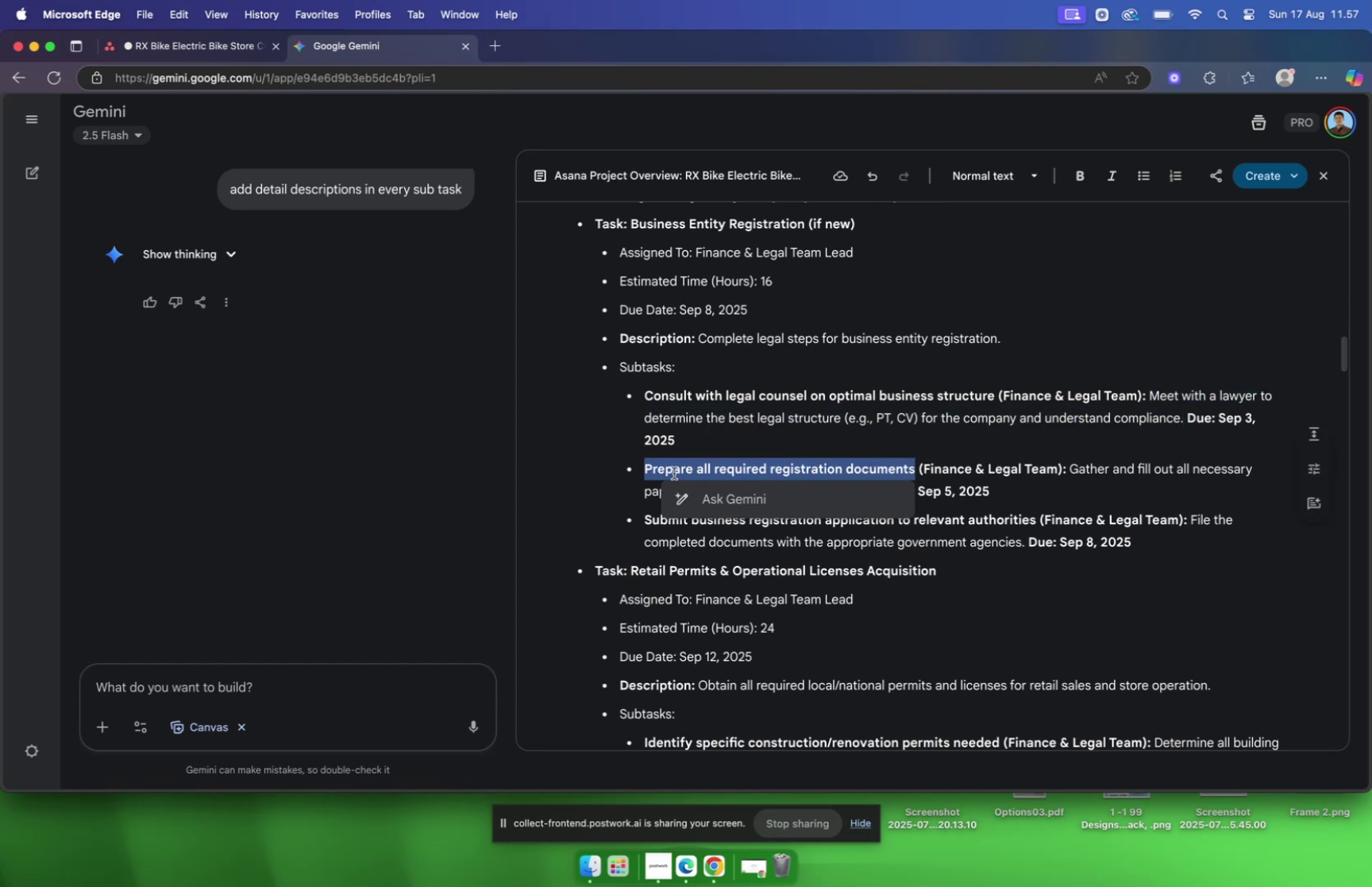 
key(Meta+C)
 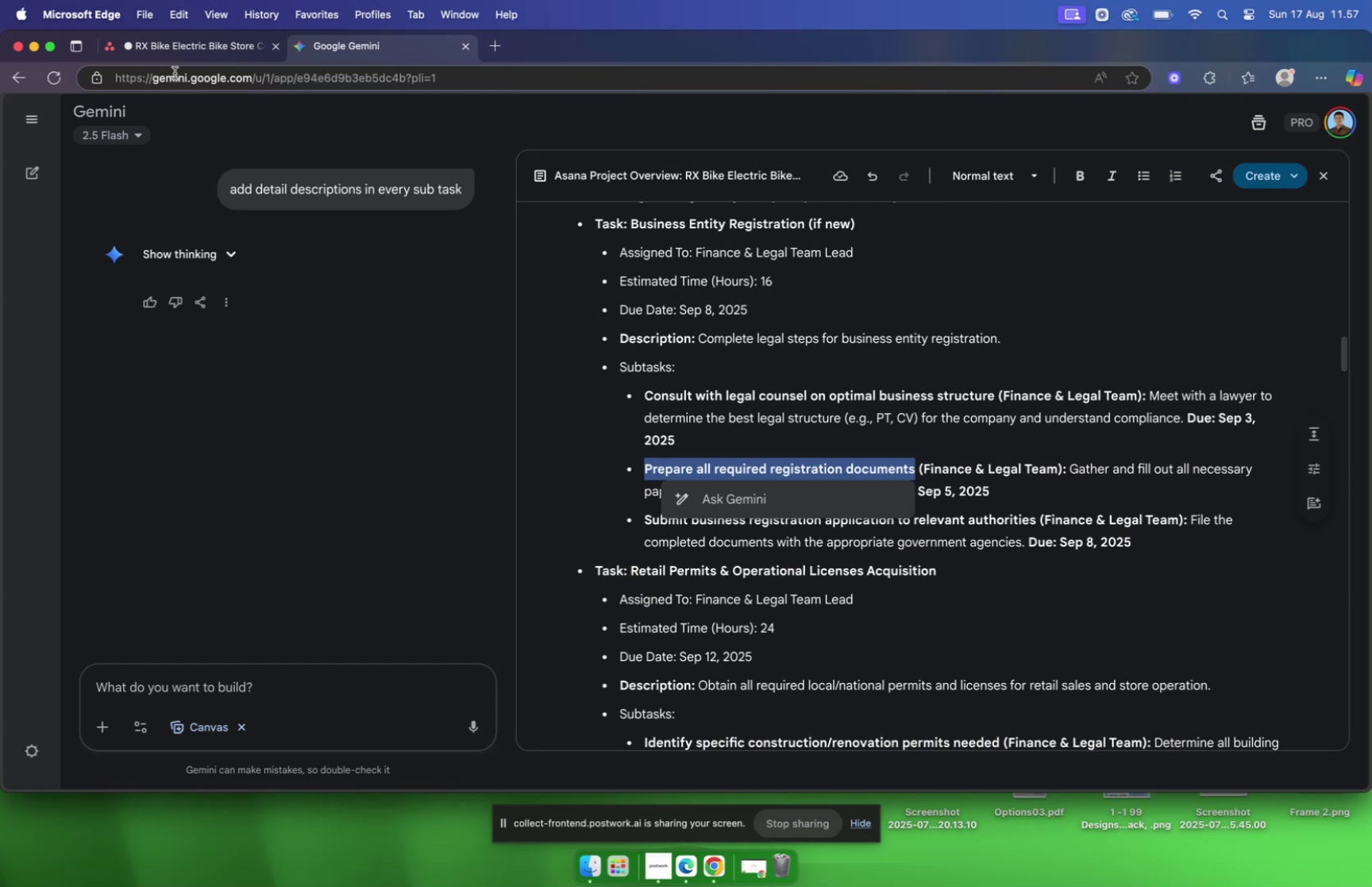 
wait(7.78)
 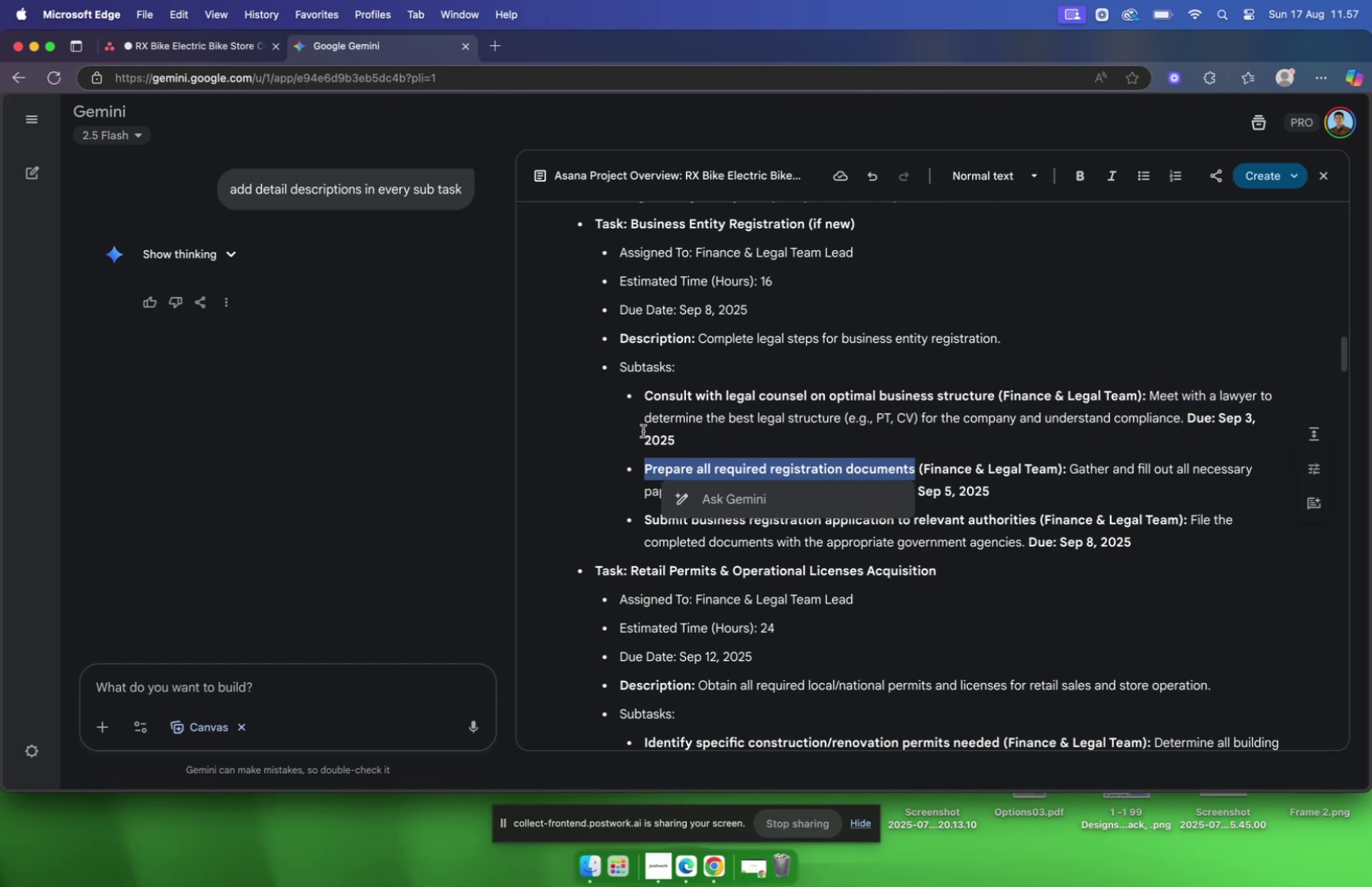 
key(Meta+V)
 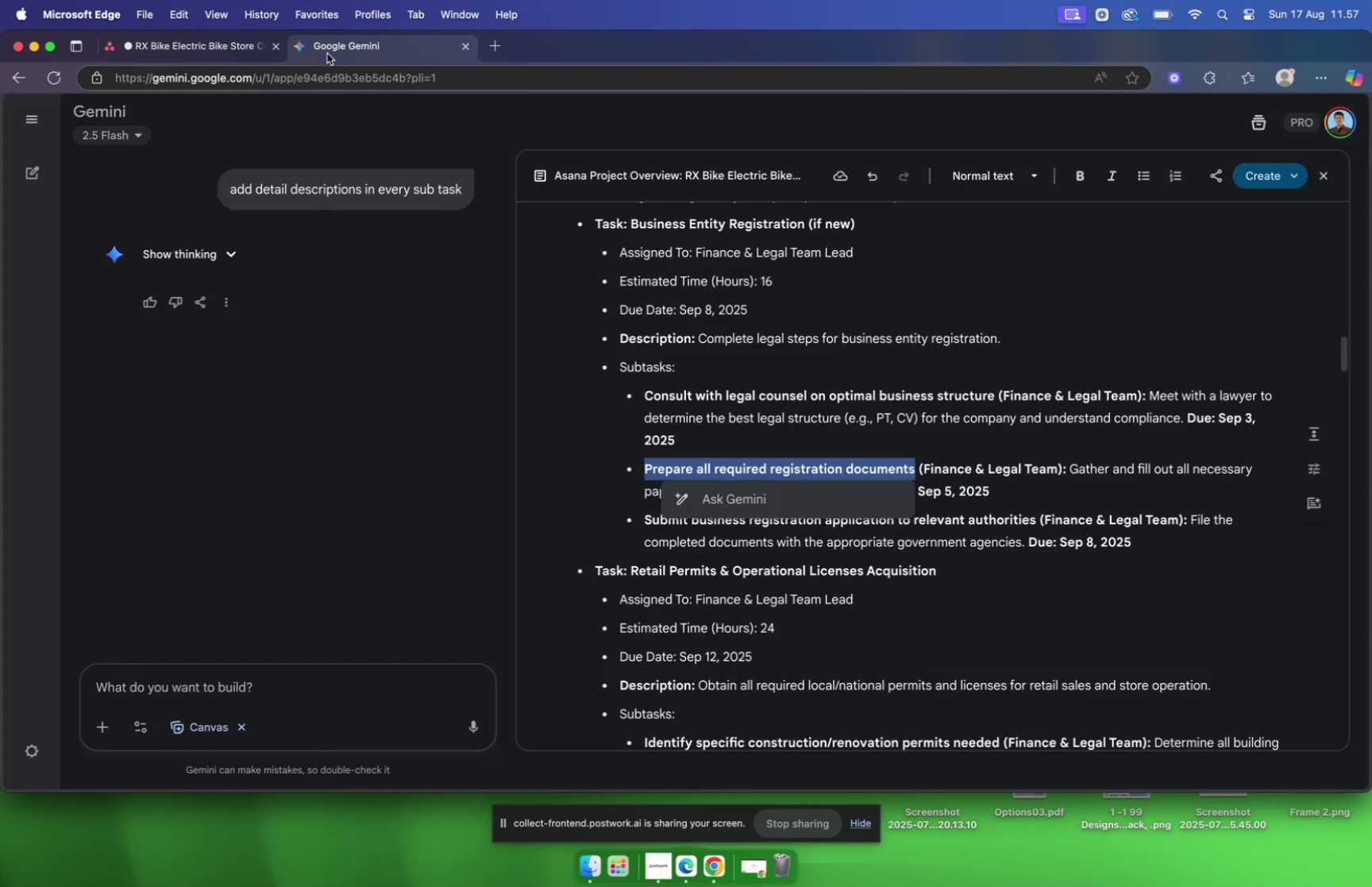 
wait(5.08)
 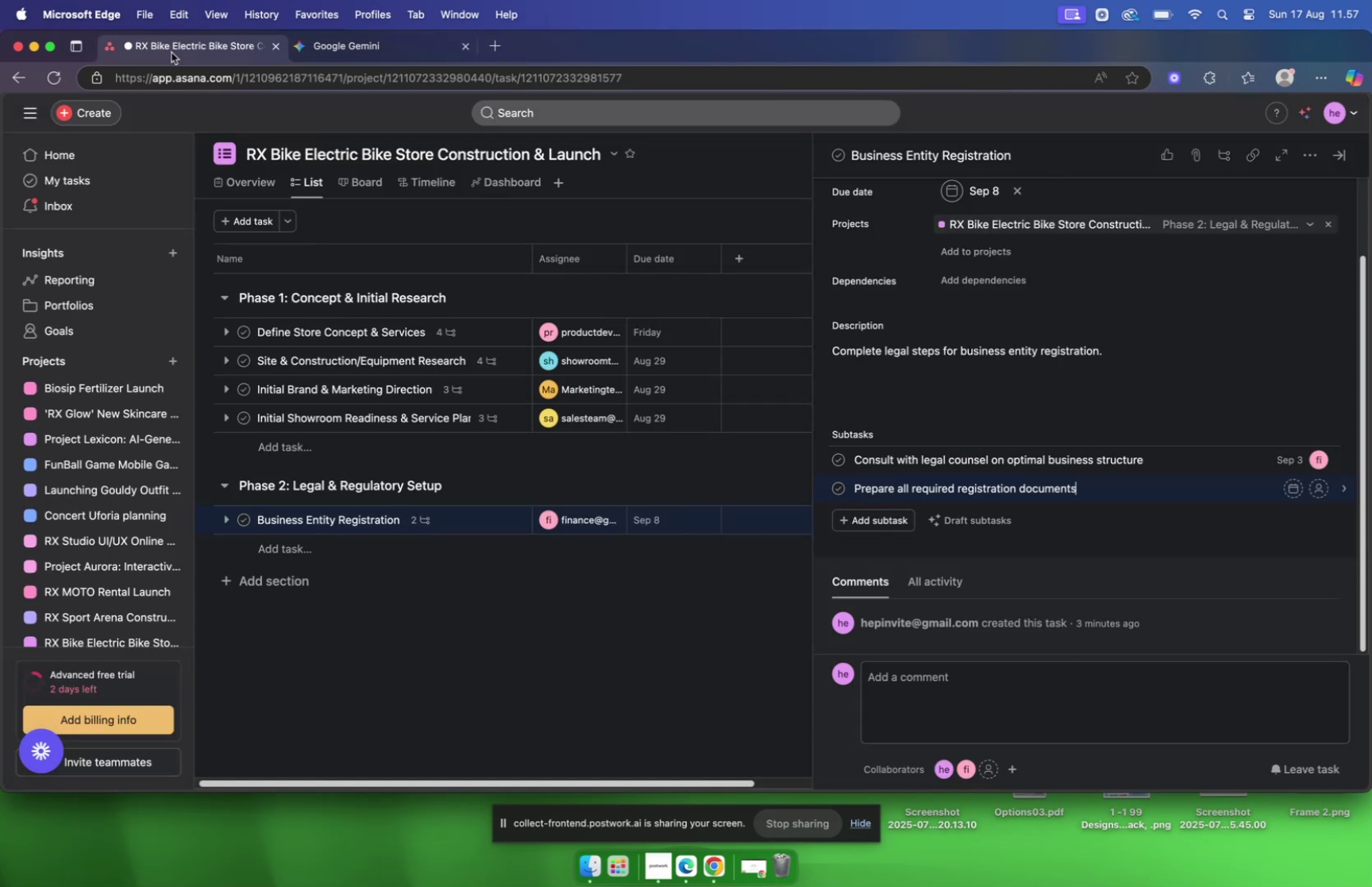 
double_click([1057, 469])
 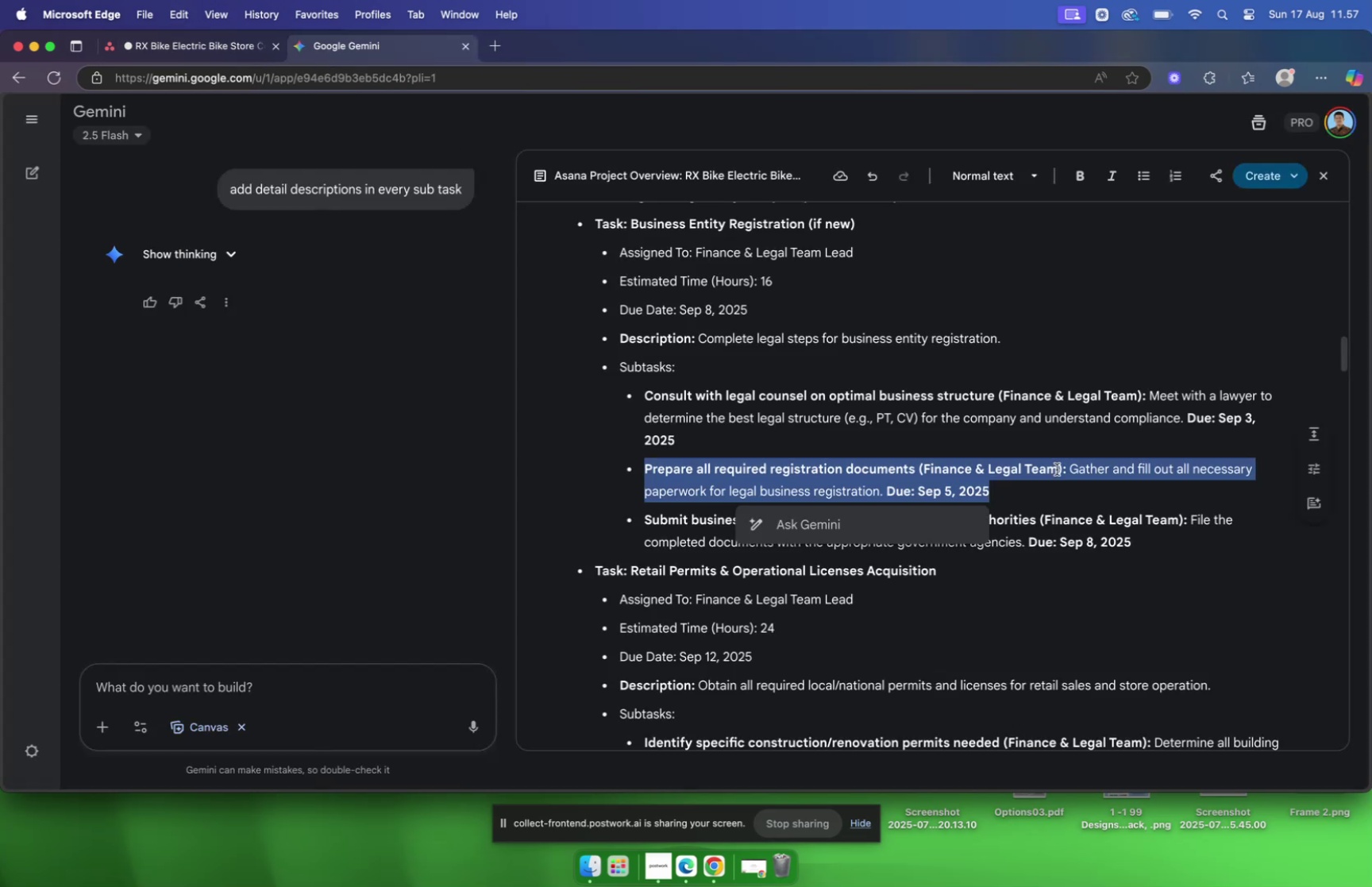 
triple_click([1057, 469])
 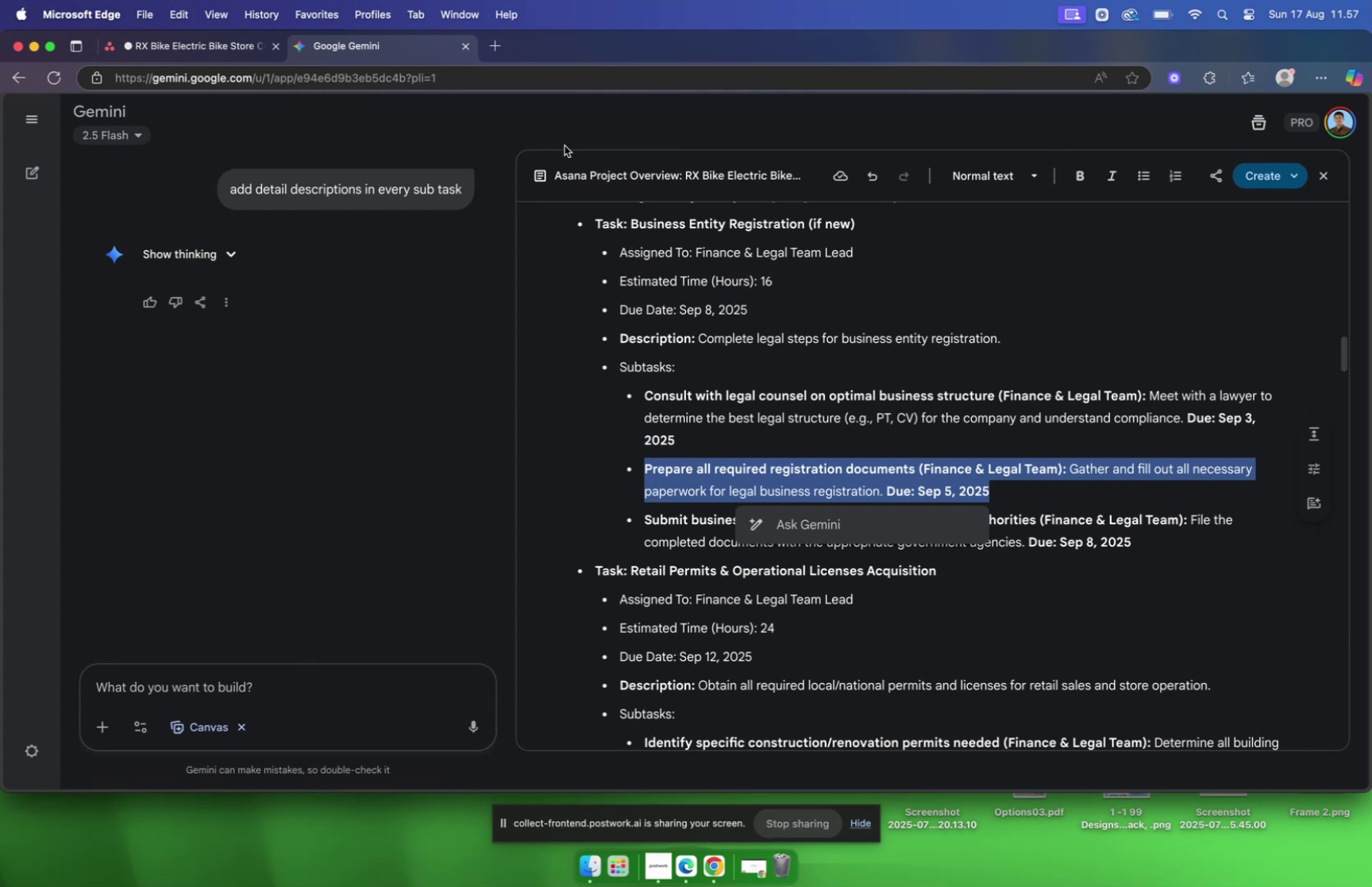 
mouse_move([239, 72])
 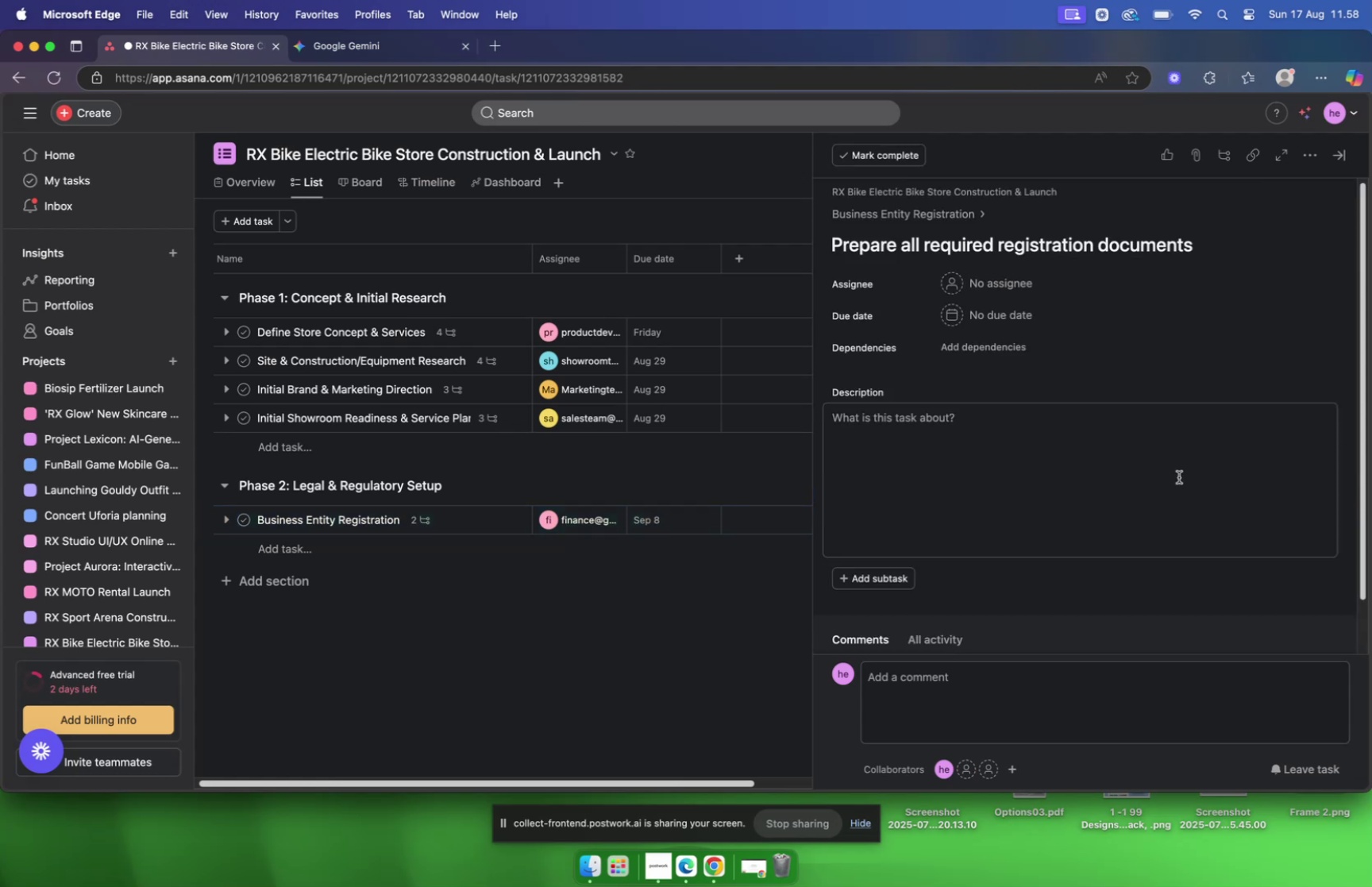 
wait(6.56)
 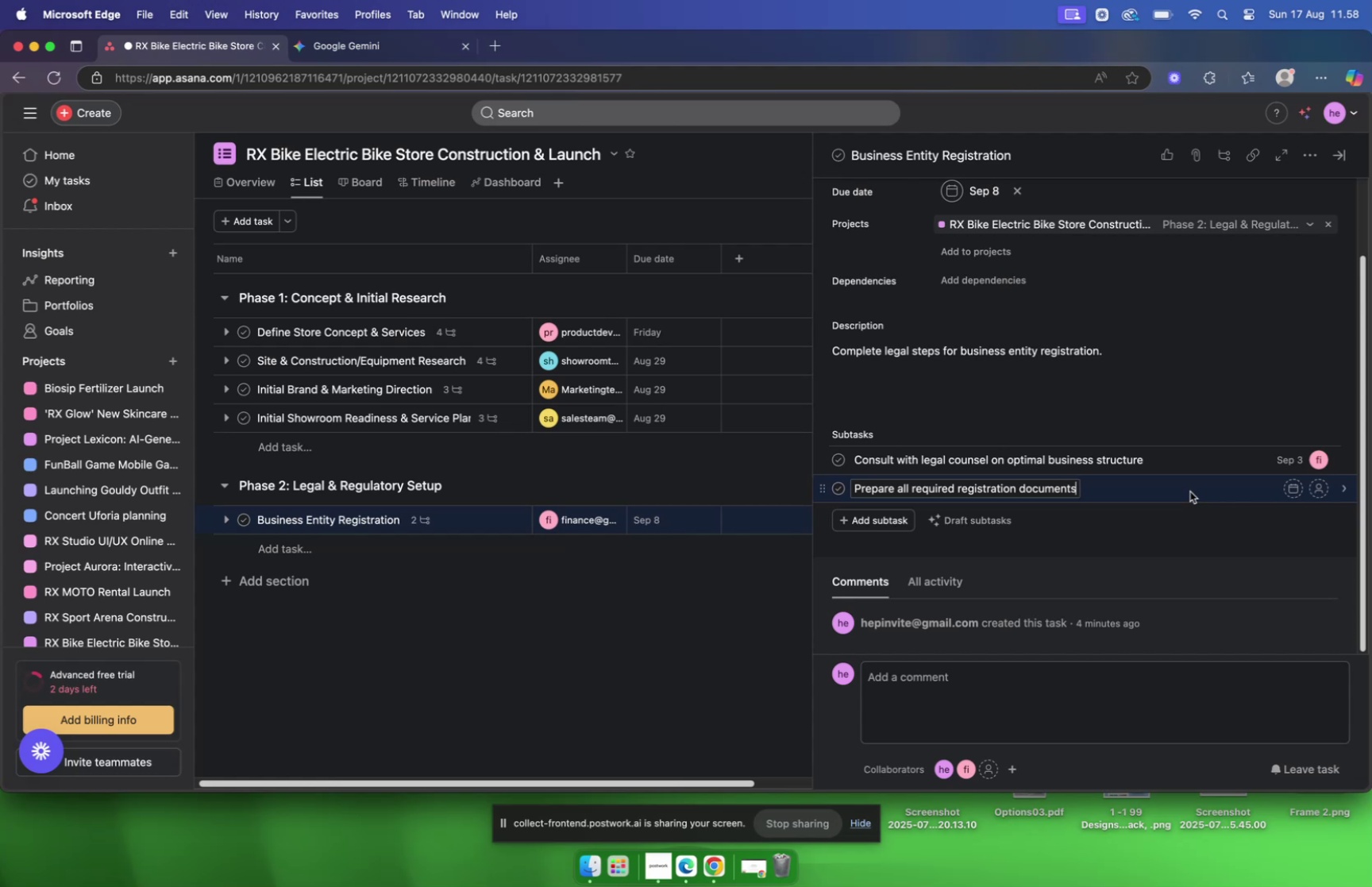 
left_click([1015, 280])
 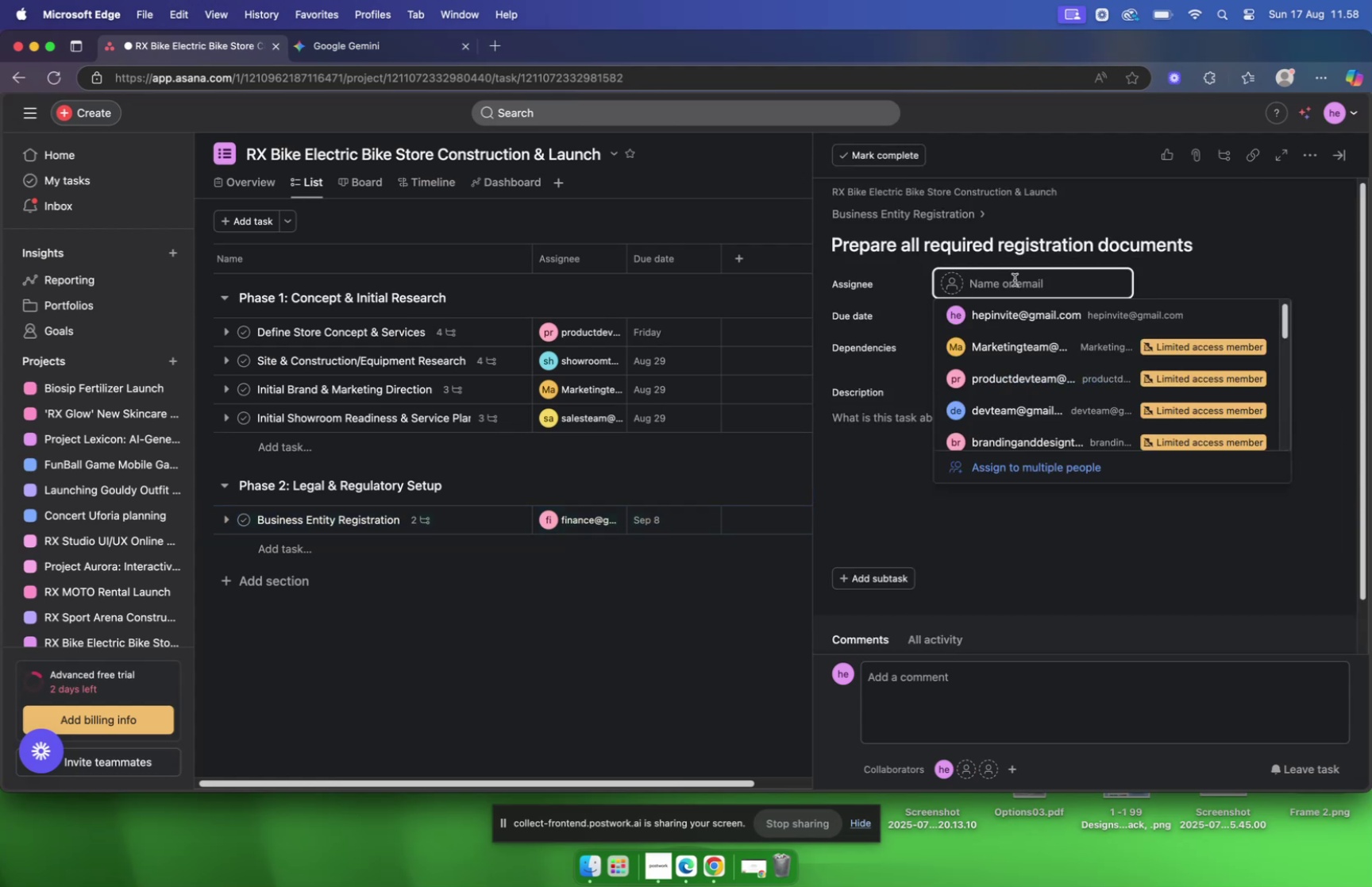 
type(finance)
 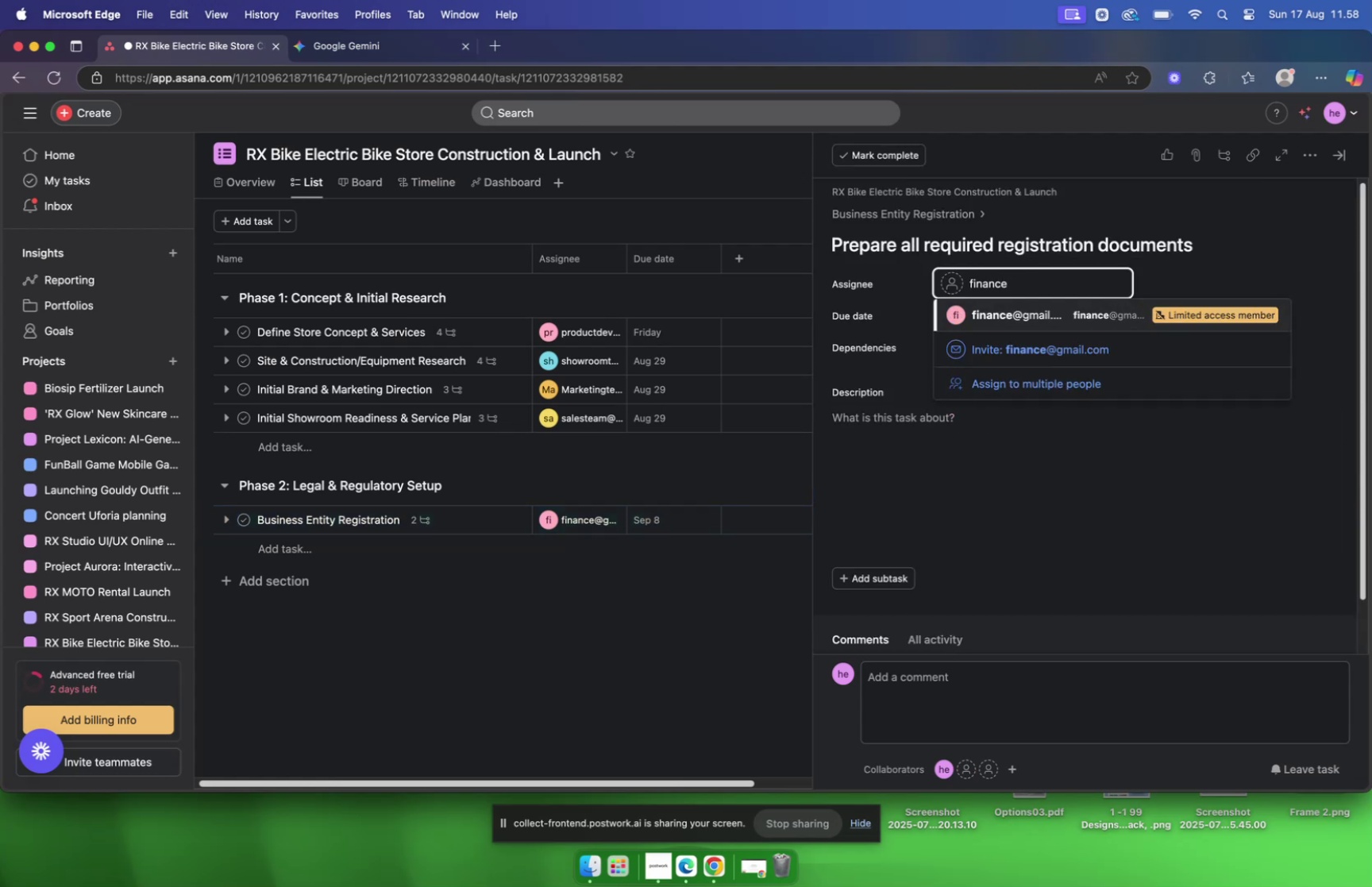 
key(Enter)
 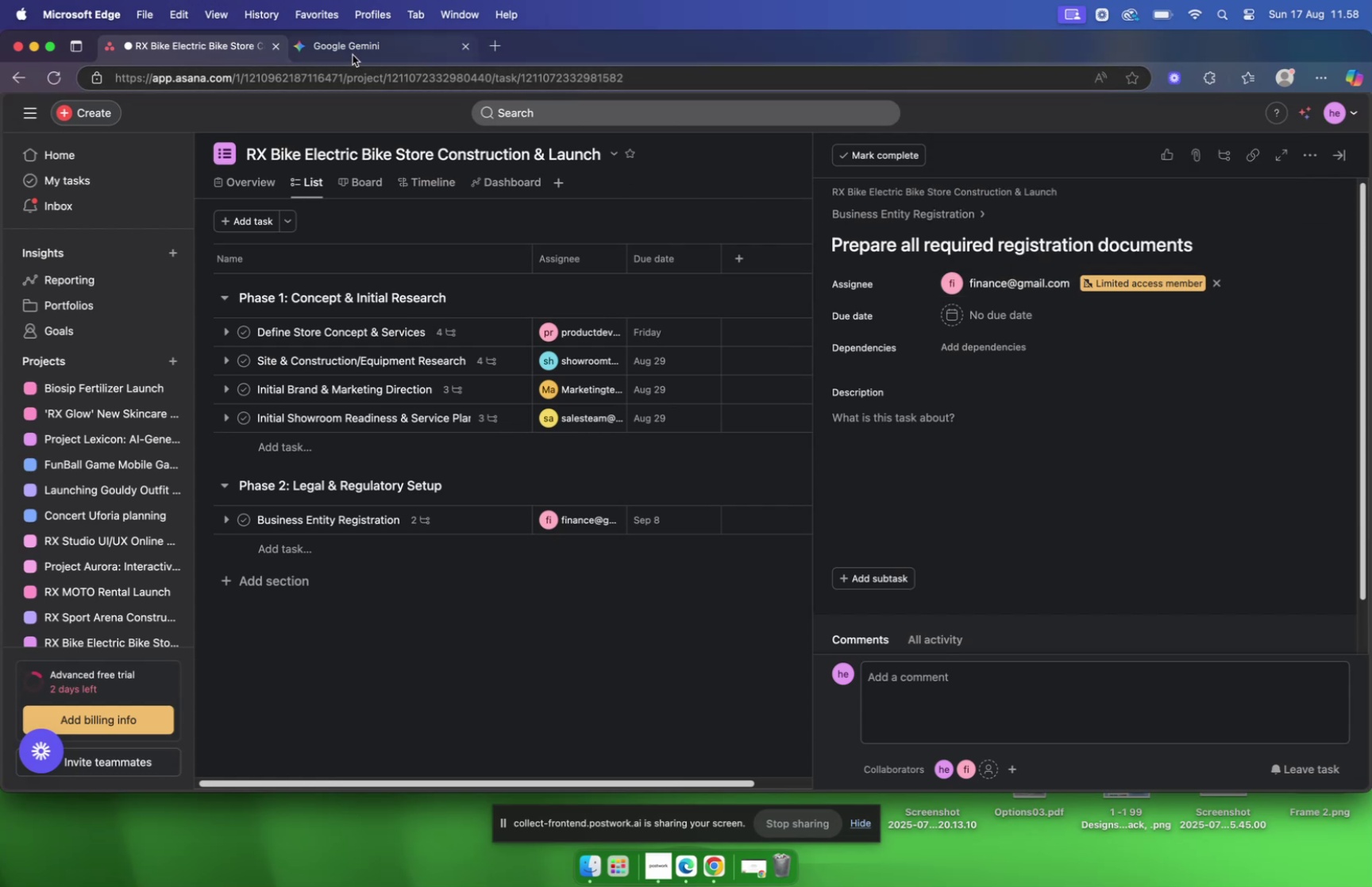 
wait(15.39)
 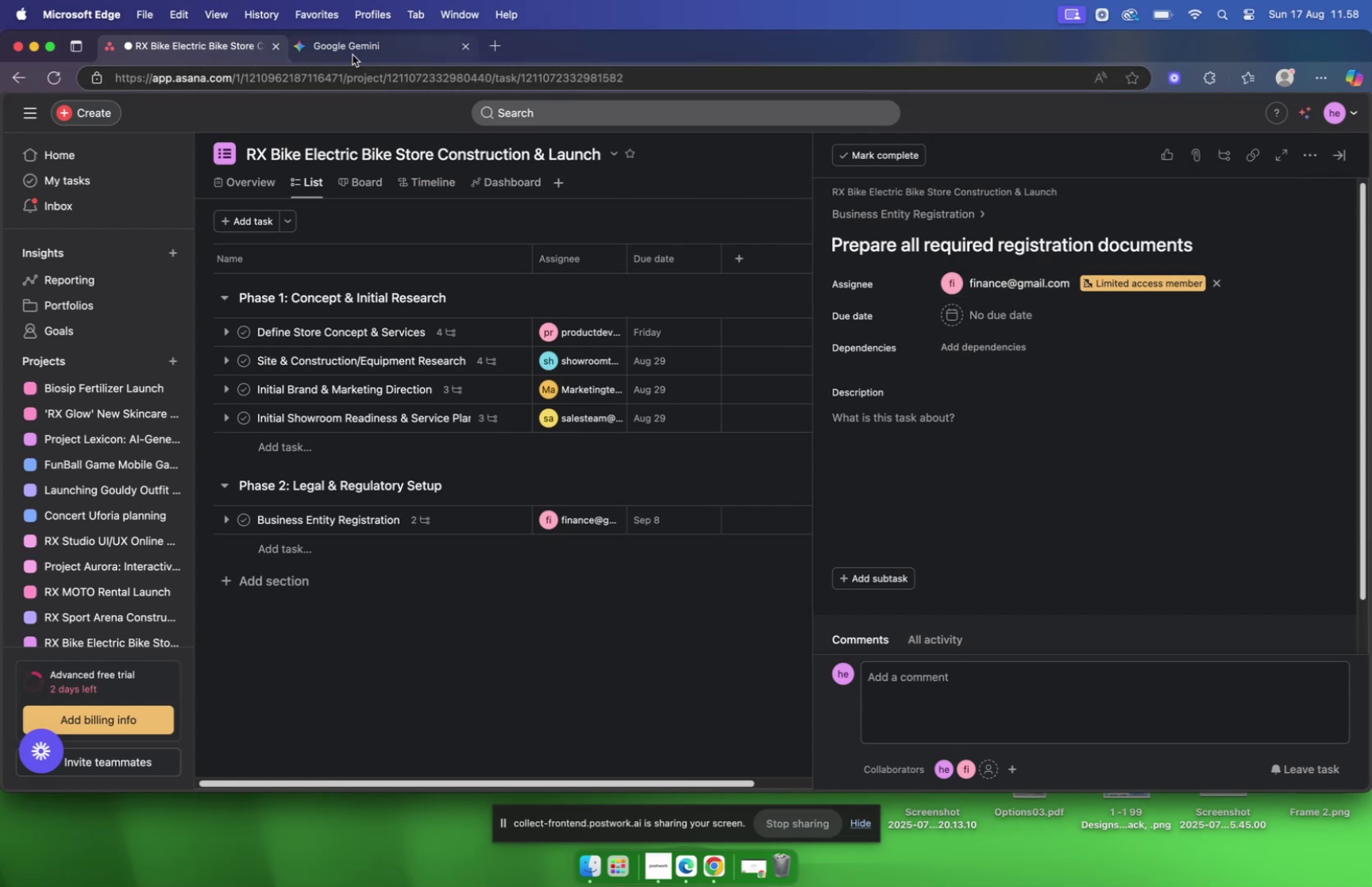 
left_click([352, 55])
 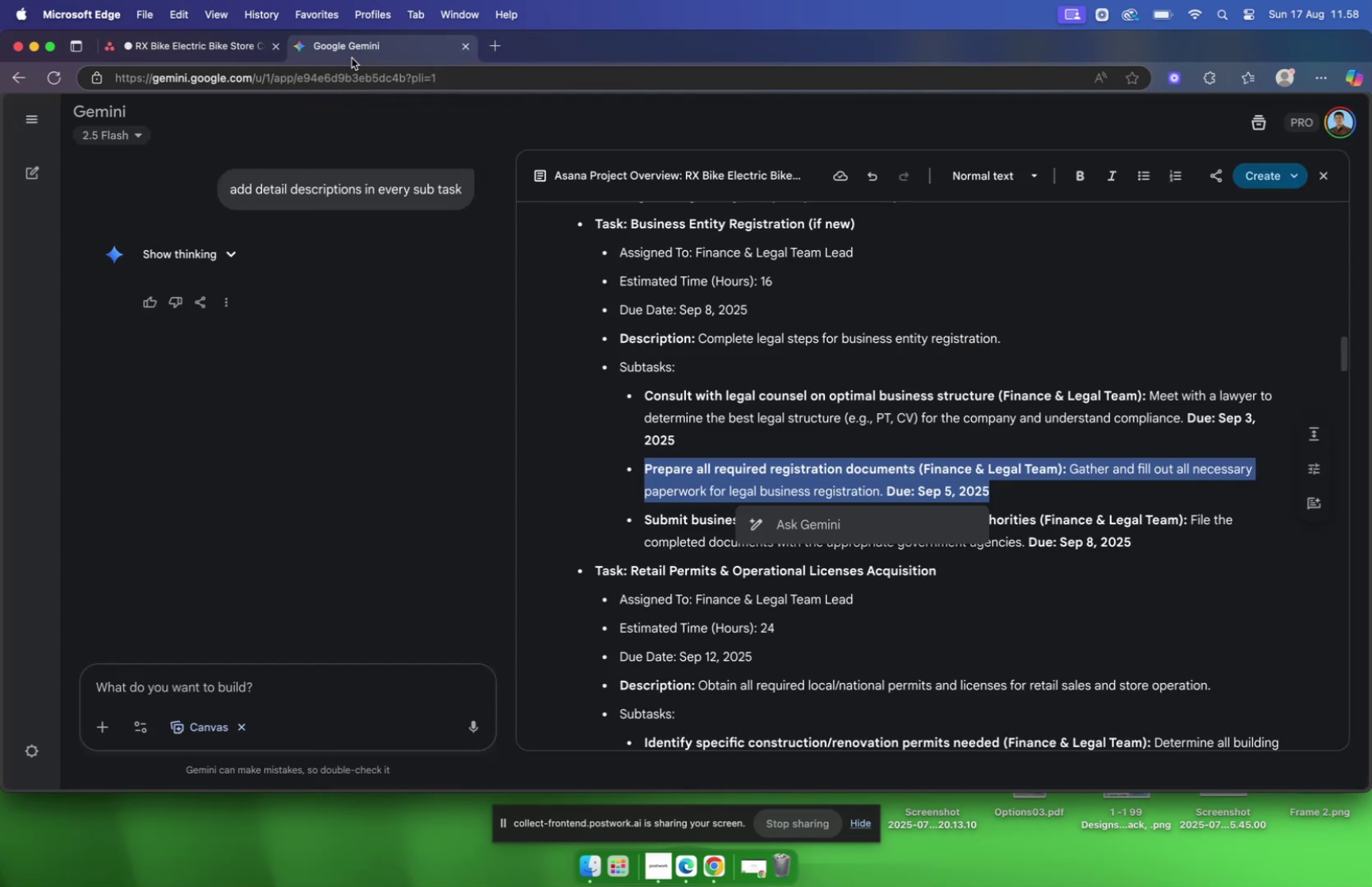 
wait(9.15)
 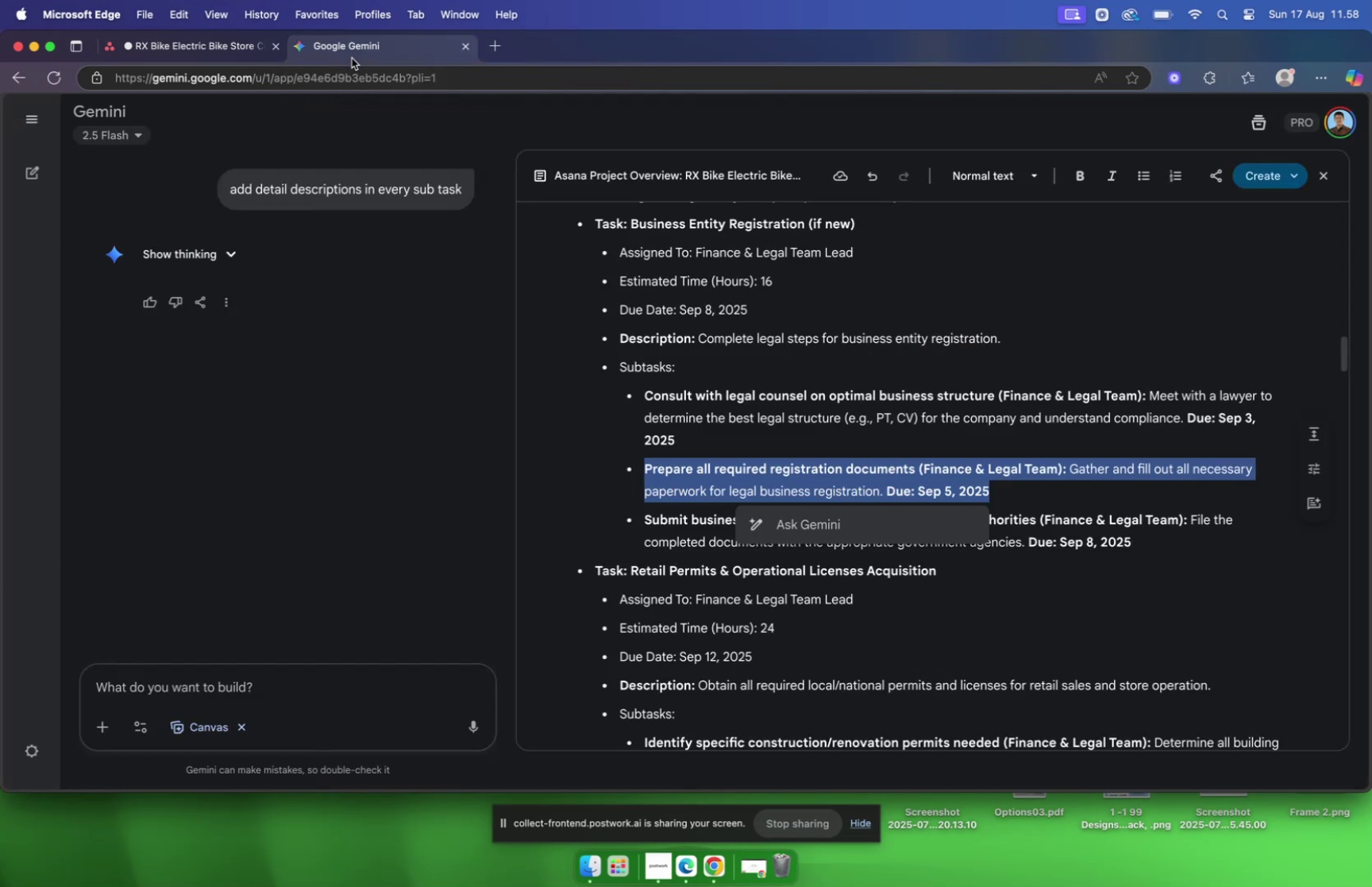 
left_click([191, 53])
 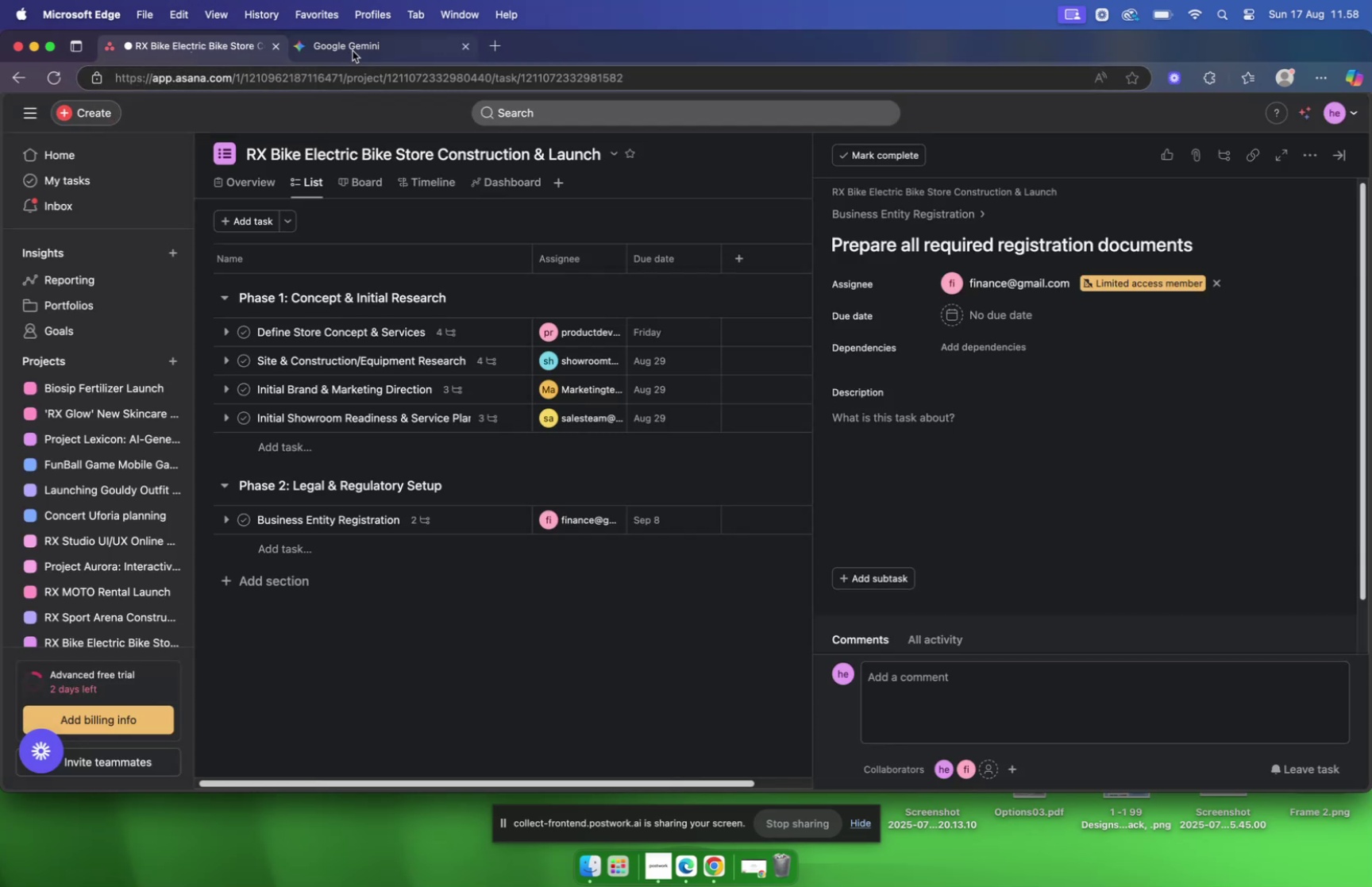 
left_click([353, 51])
 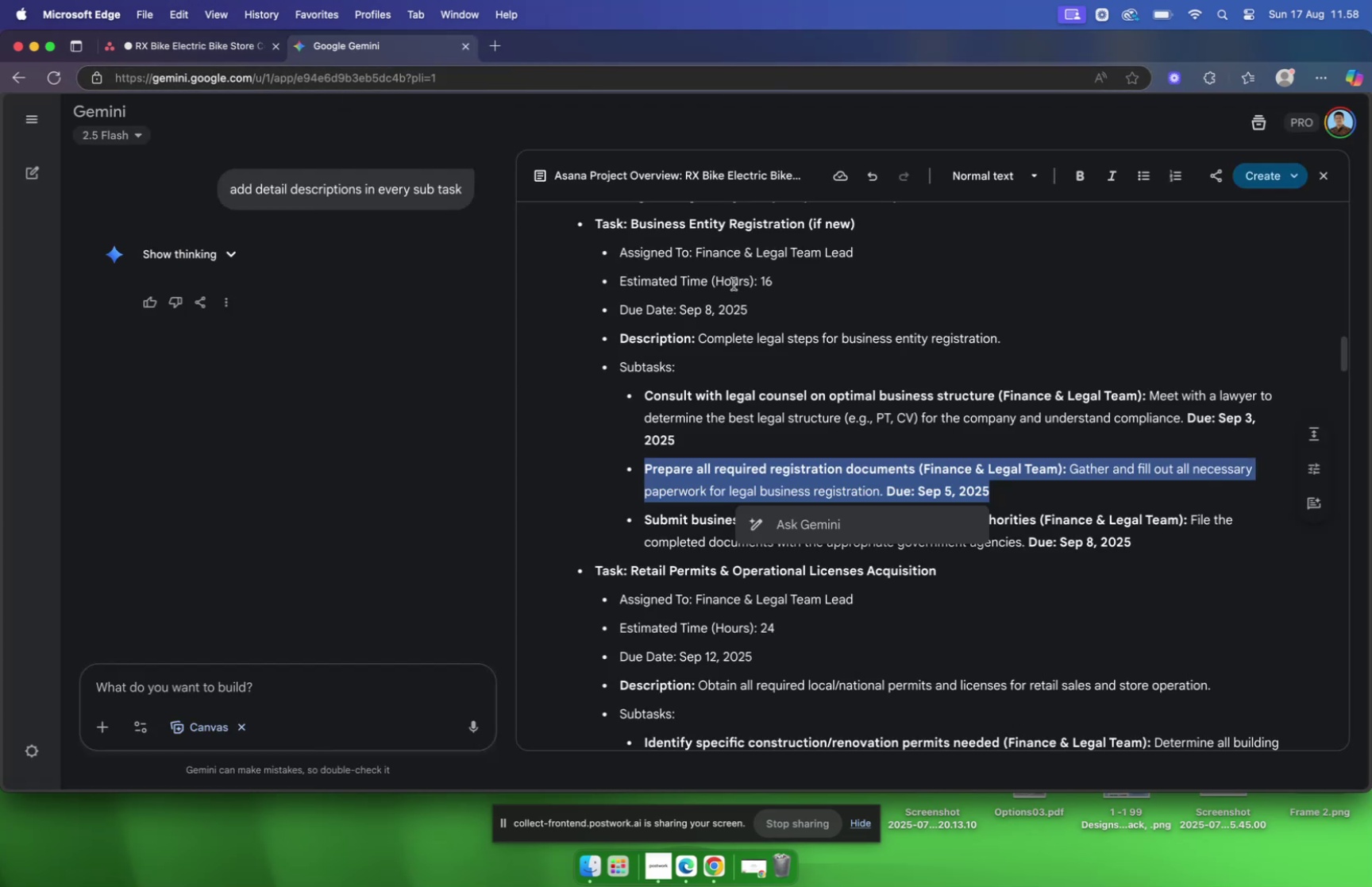 
left_click([218, 48])
 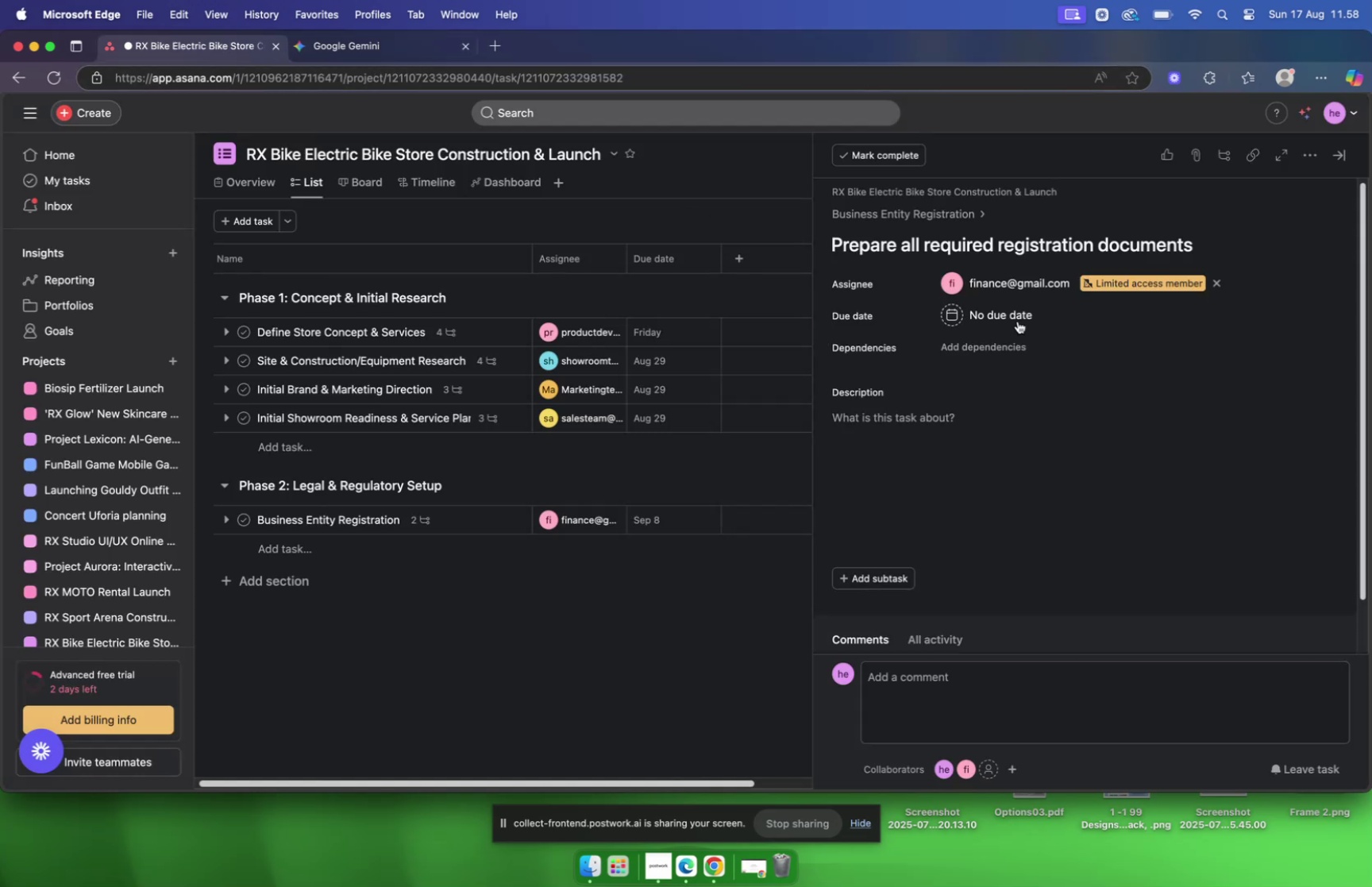 
left_click([995, 310])
 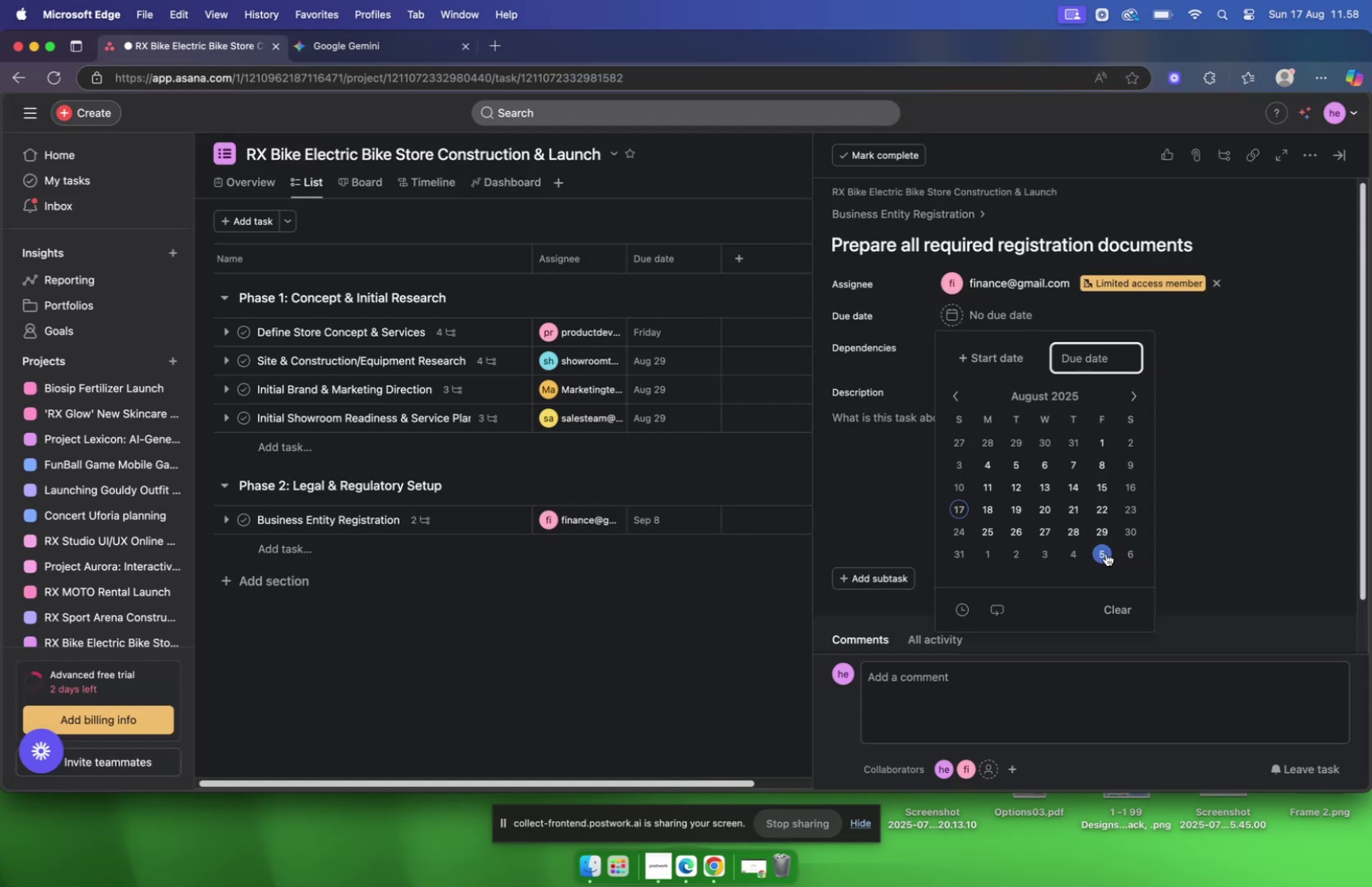 
double_click([892, 492])
 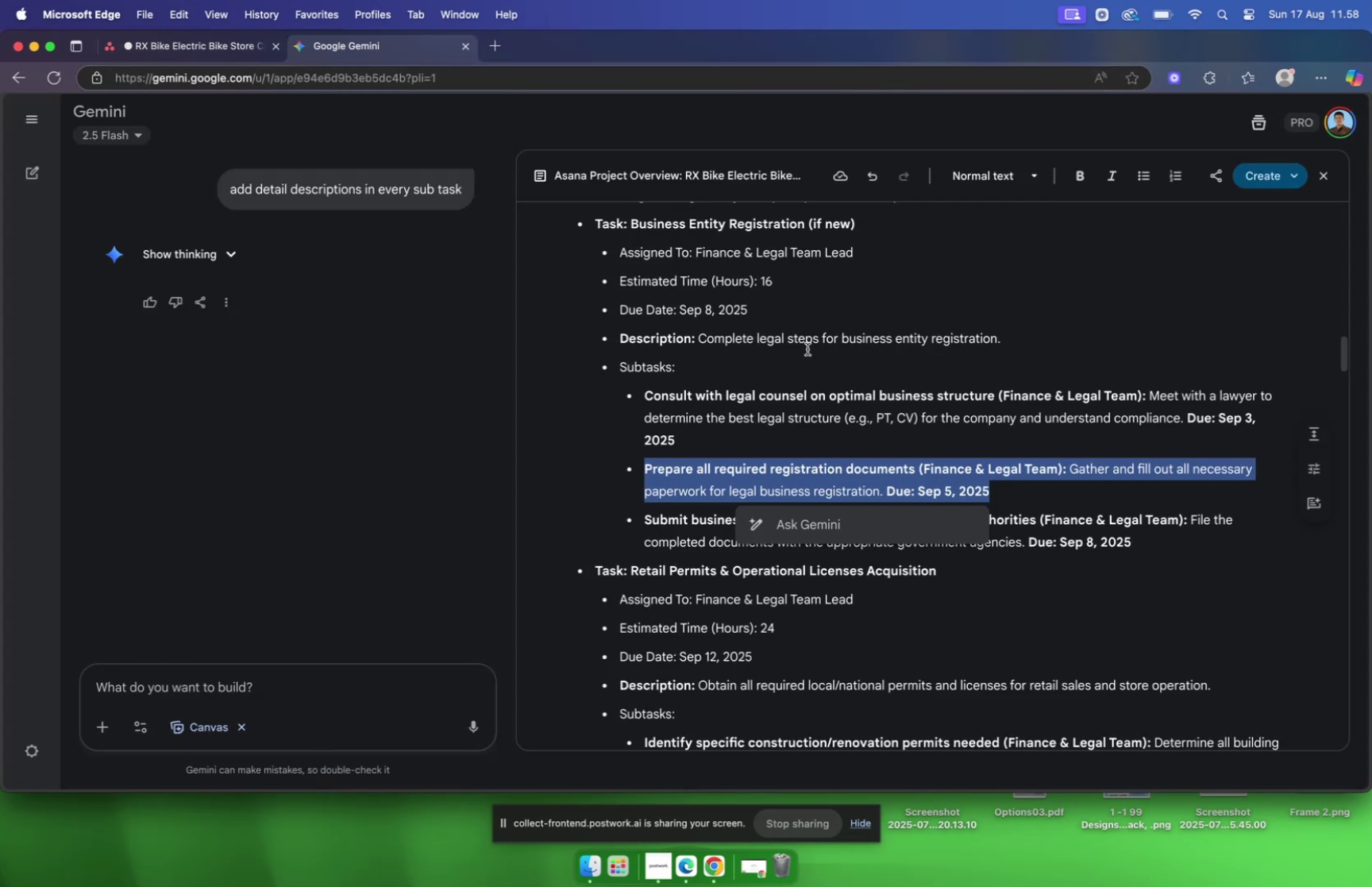 
left_click([992, 461])
 